 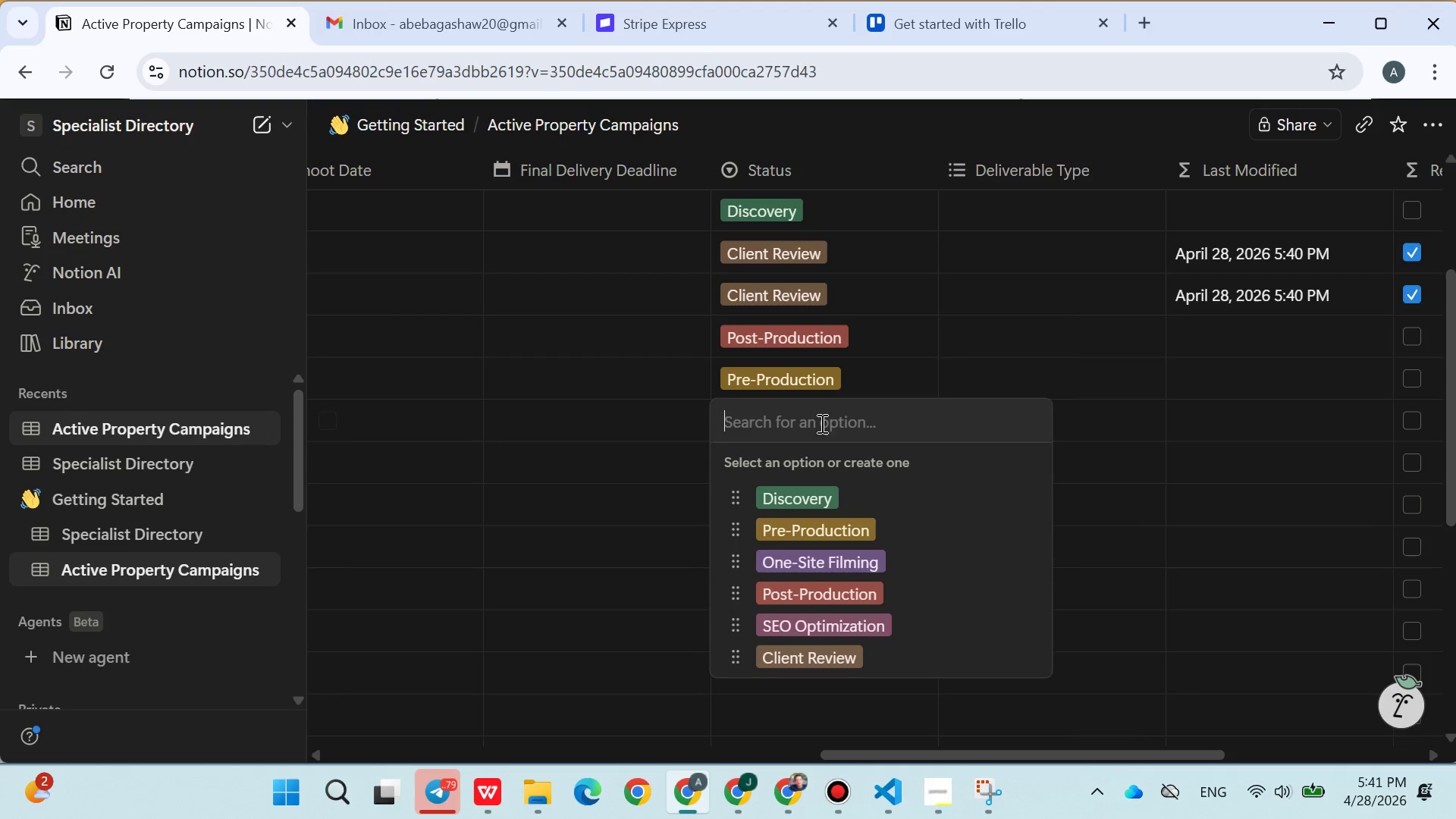 
left_click([835, 567])
 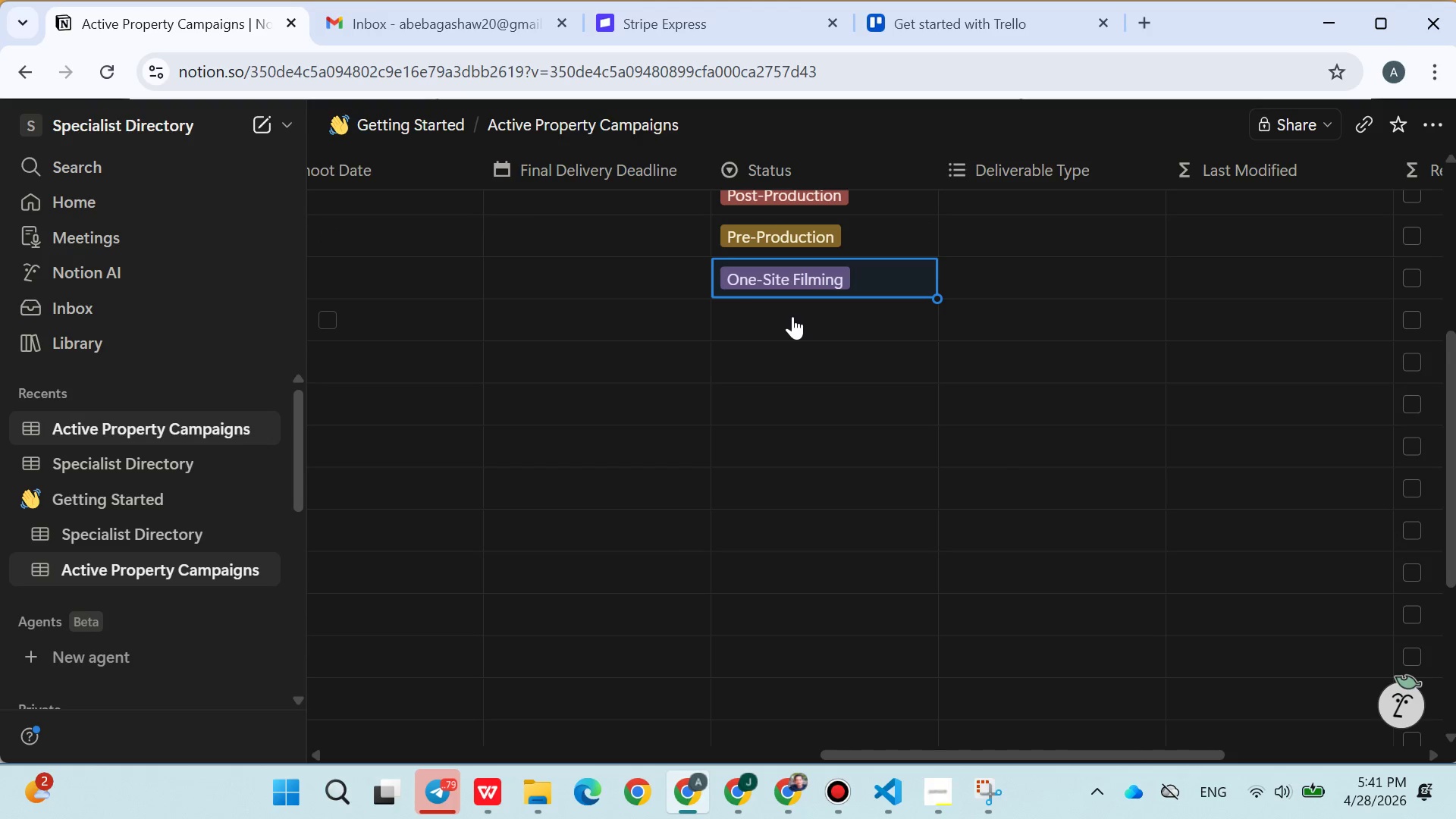 
left_click([792, 316])
 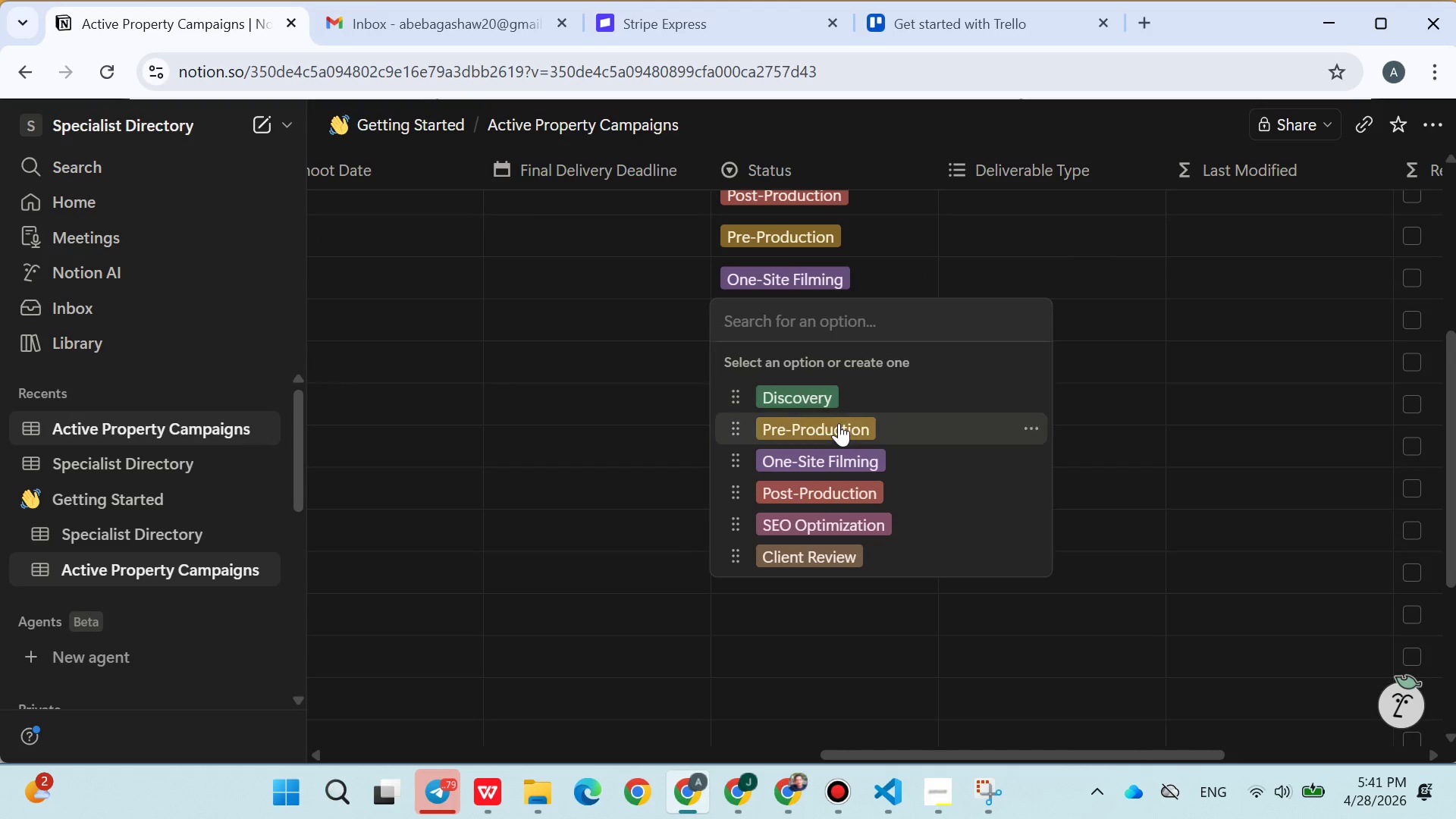 
left_click([839, 423])
 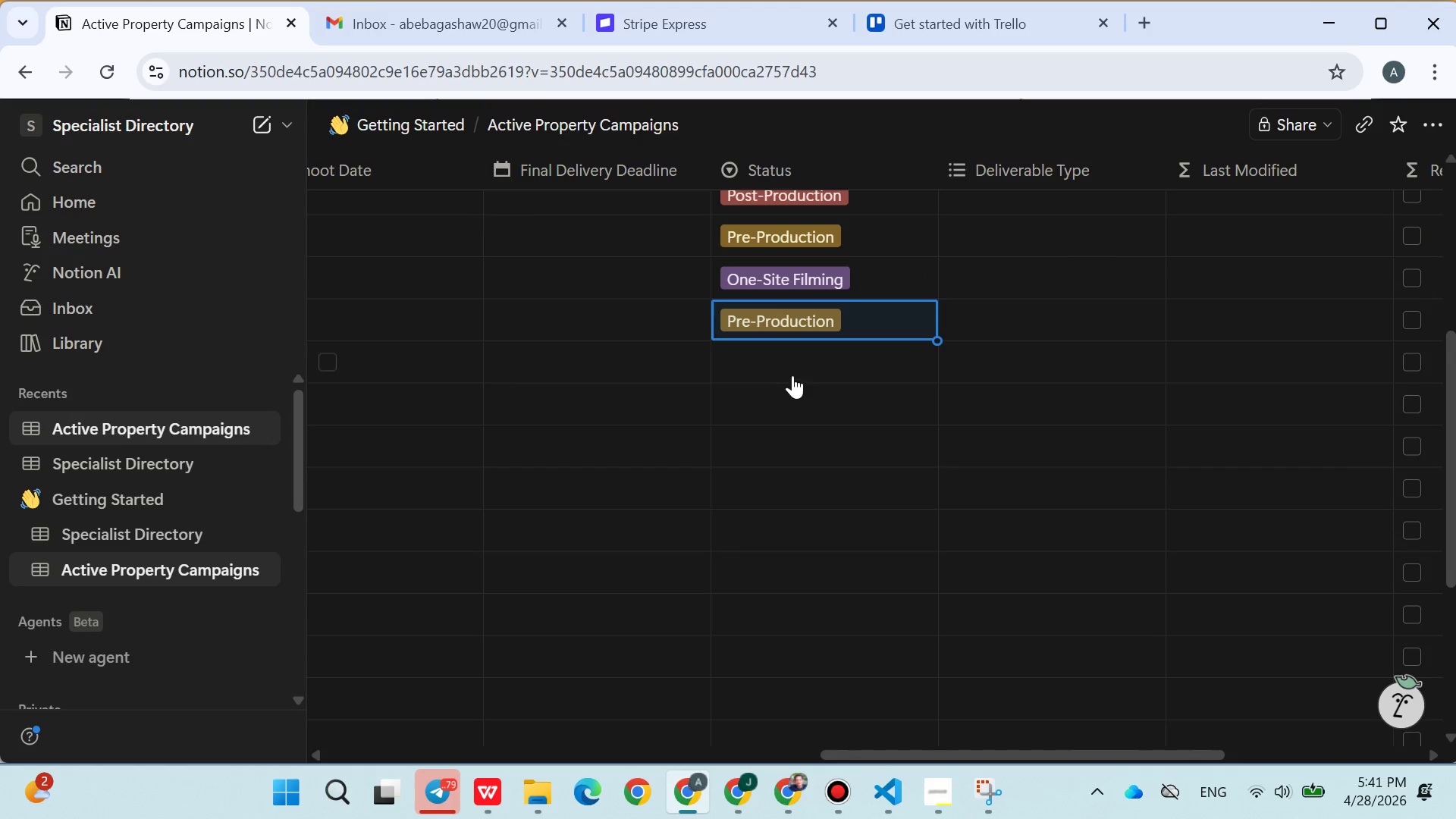 
left_click([791, 357])
 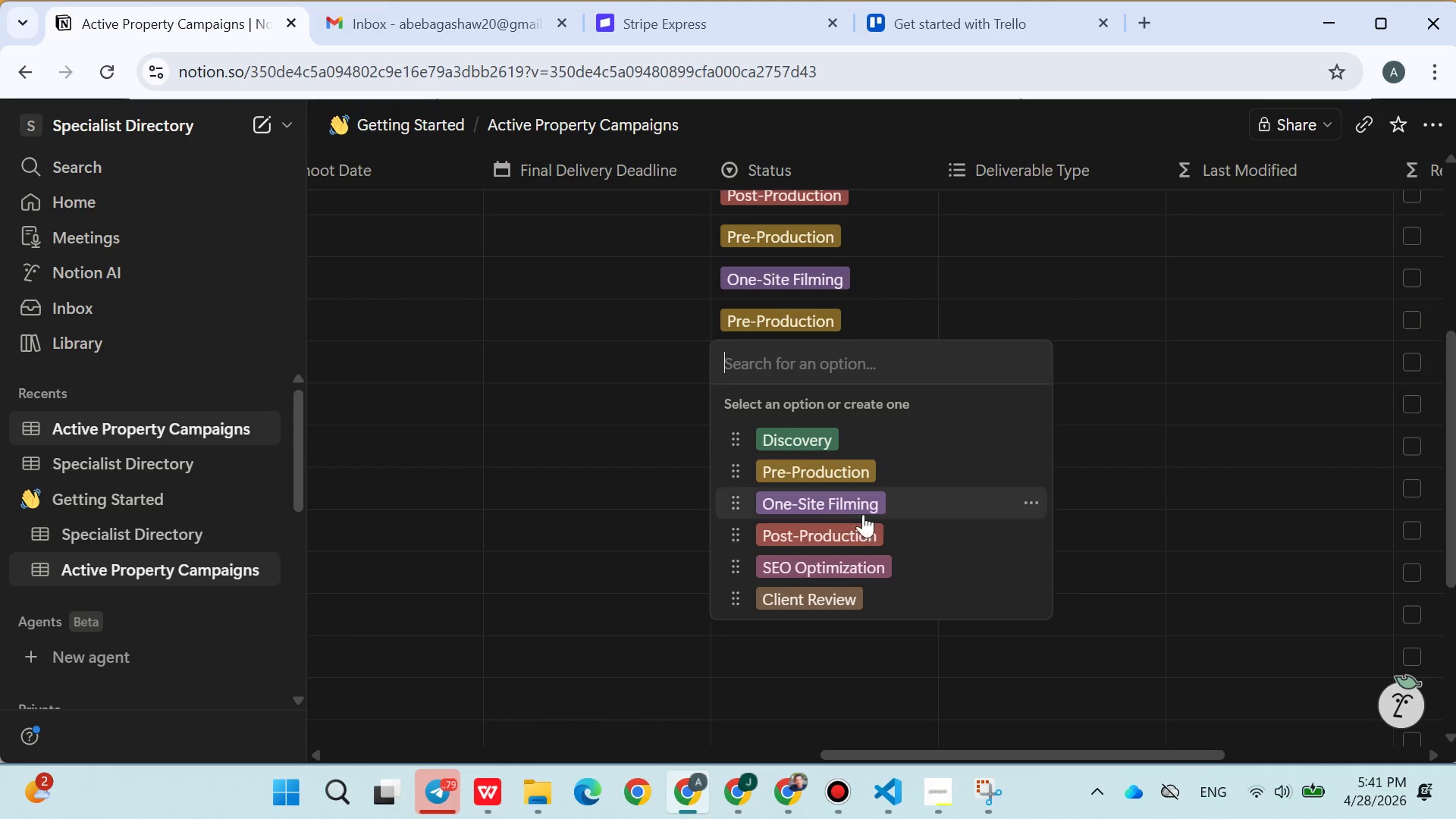 
left_click([857, 517])
 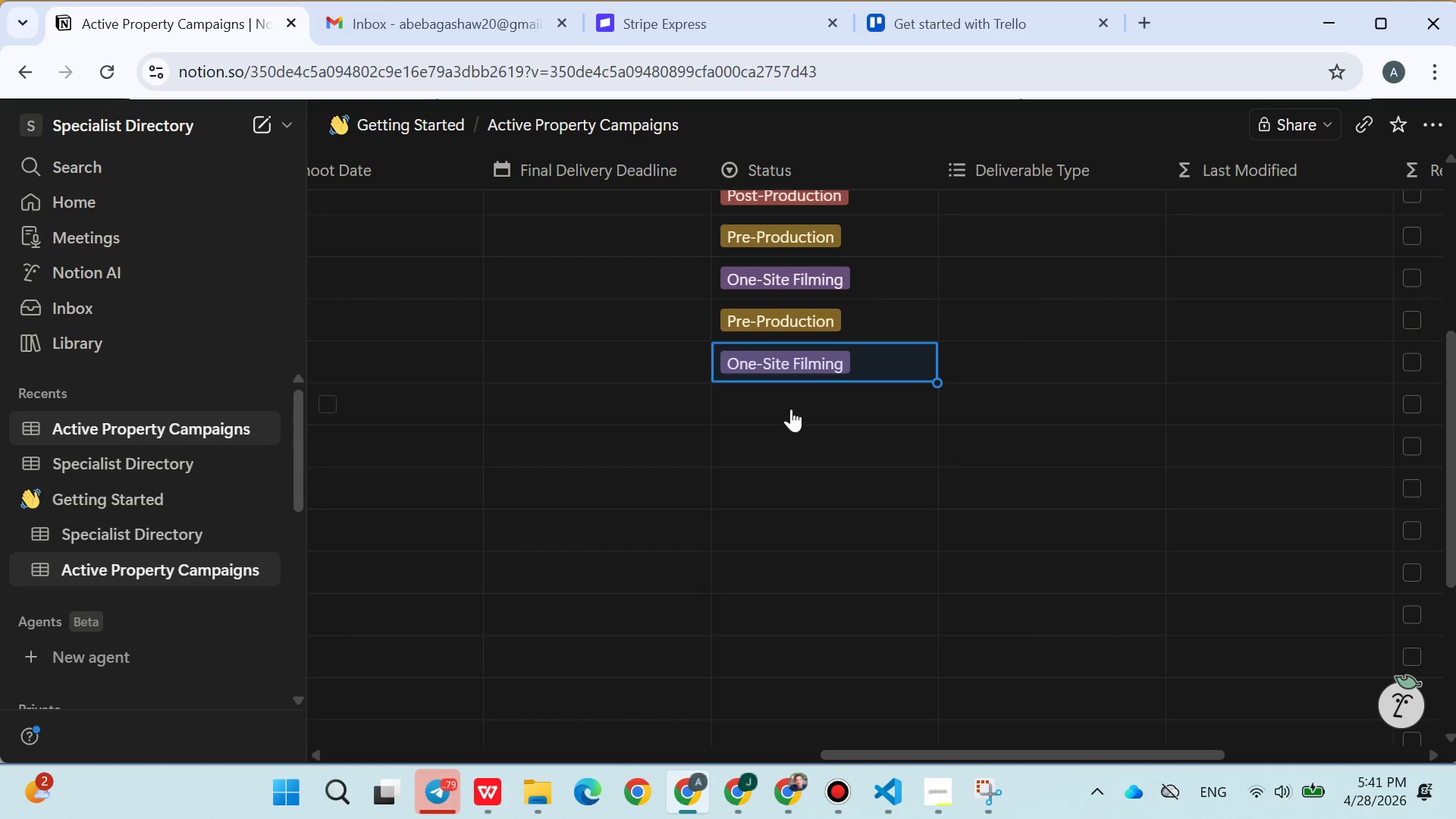 
left_click([791, 408])
 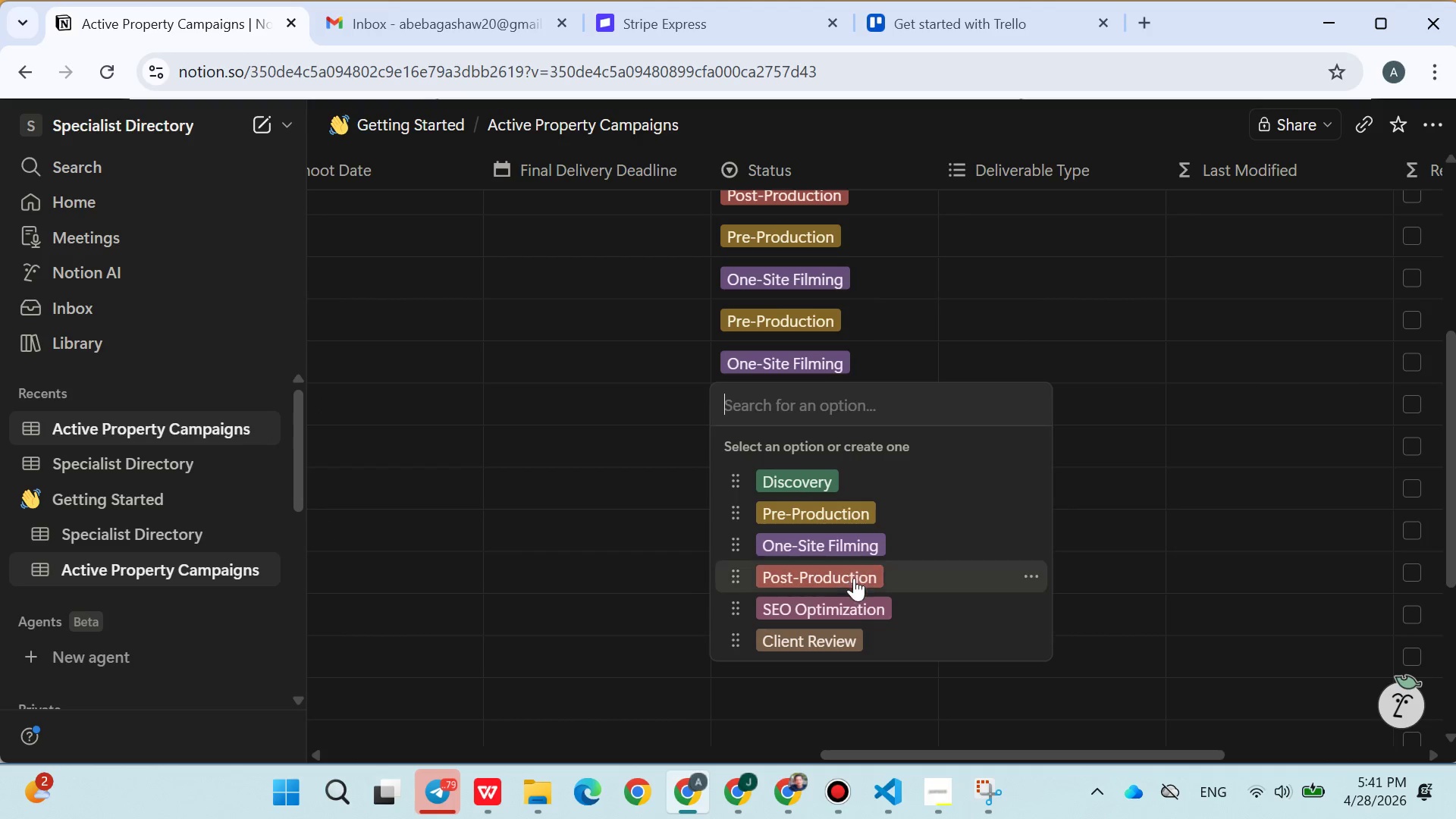 
left_click([851, 587])
 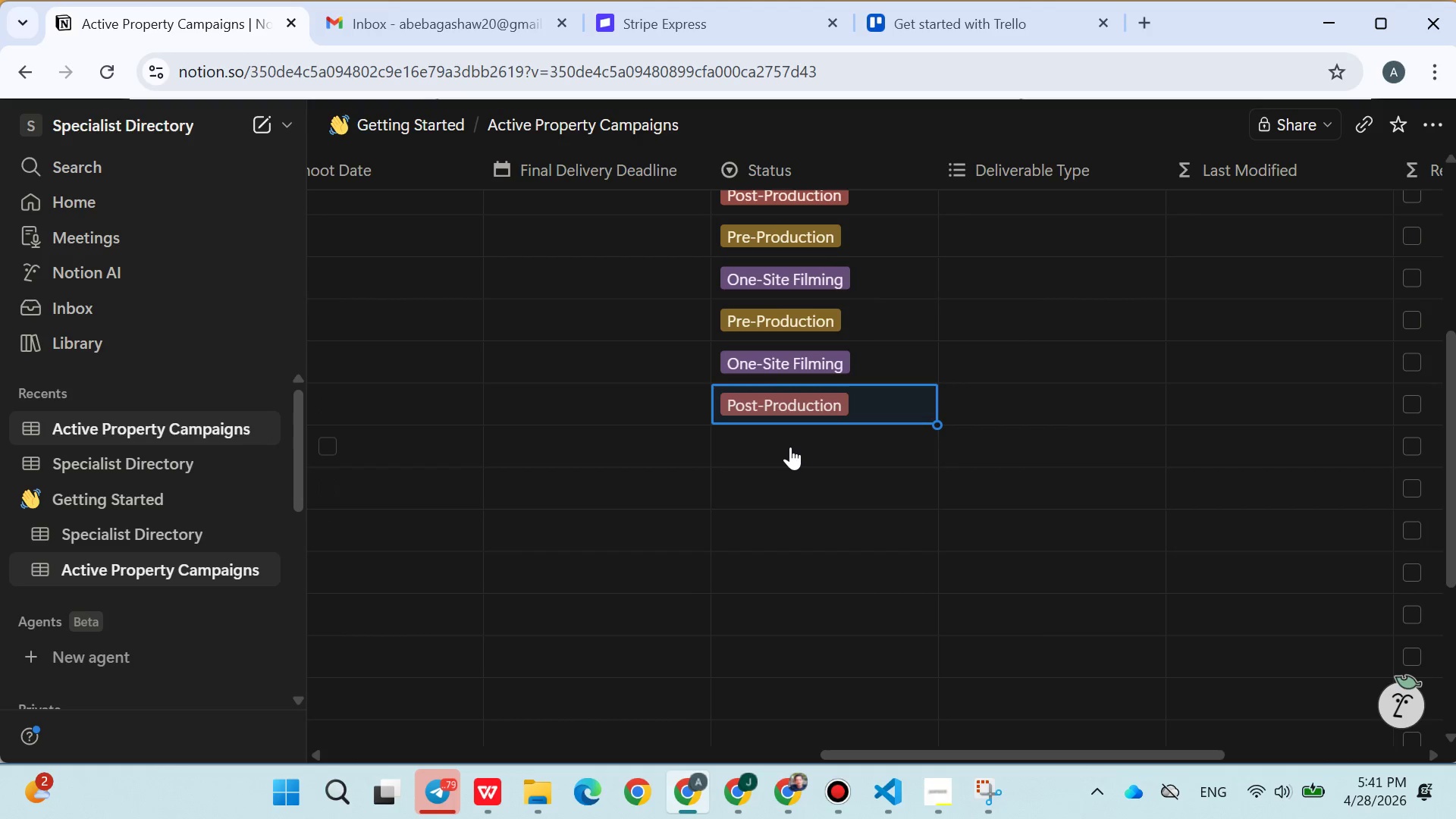 
left_click([790, 447])
 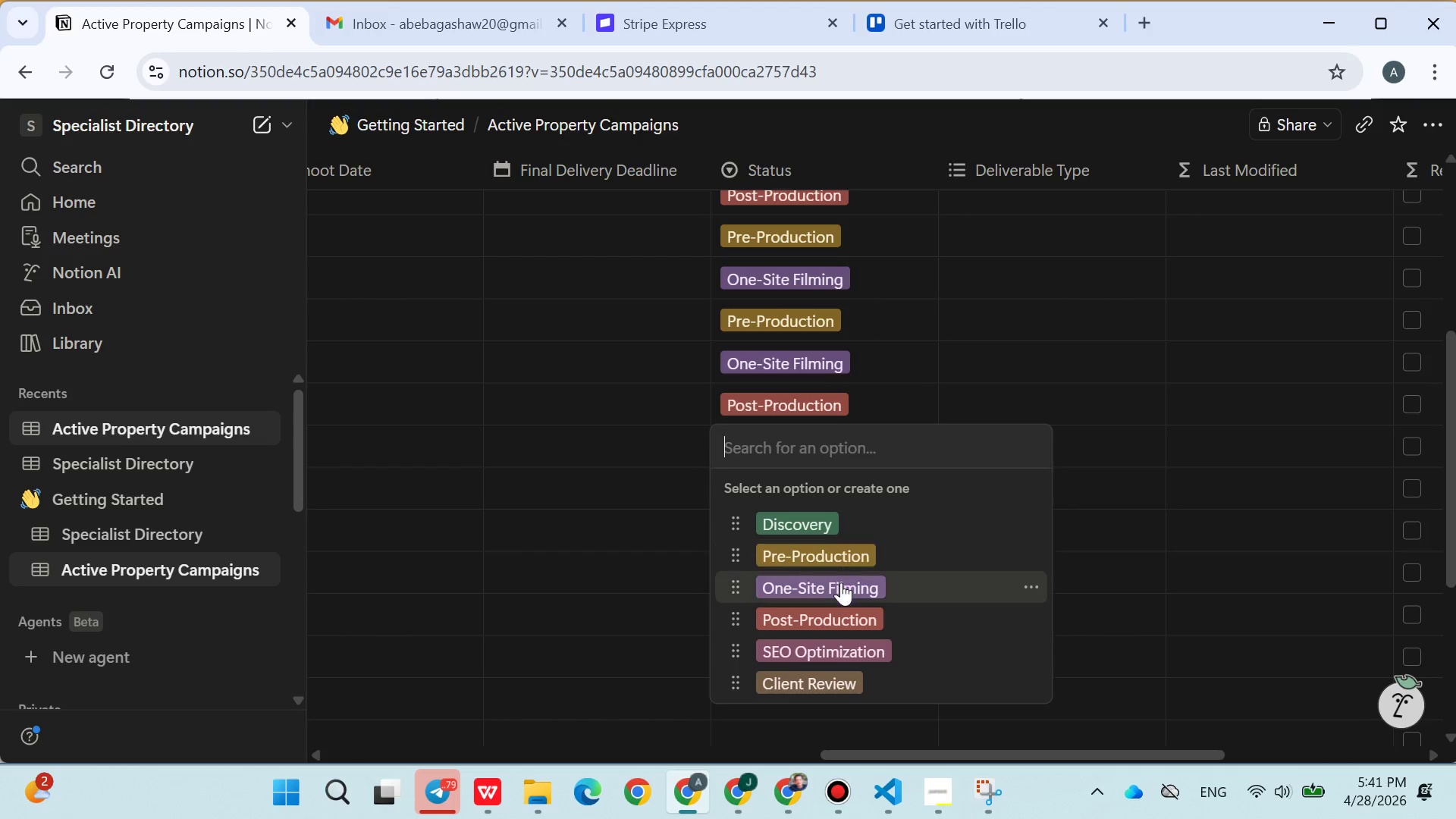 
left_click([841, 583])
 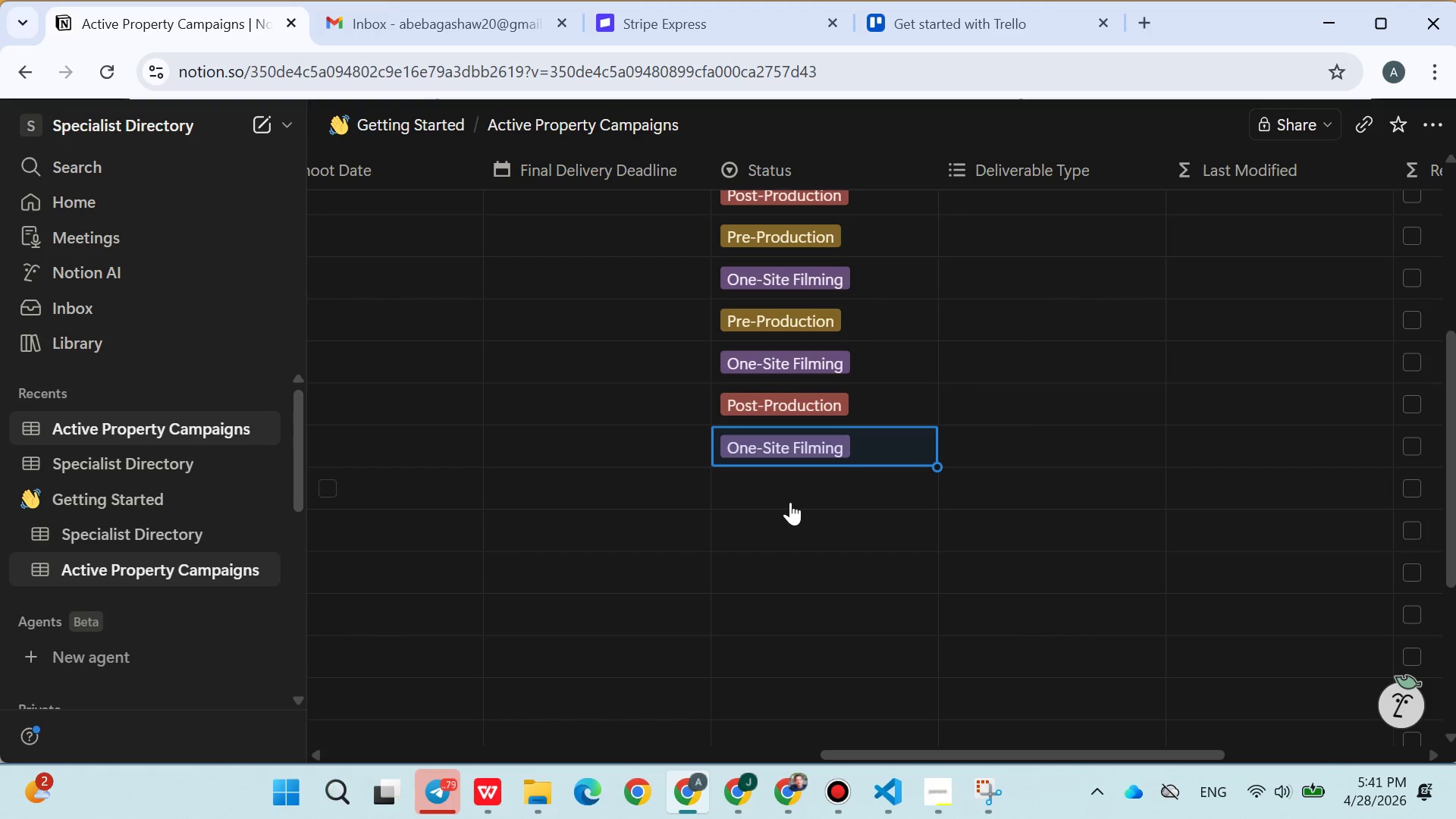 
left_click([790, 491])
 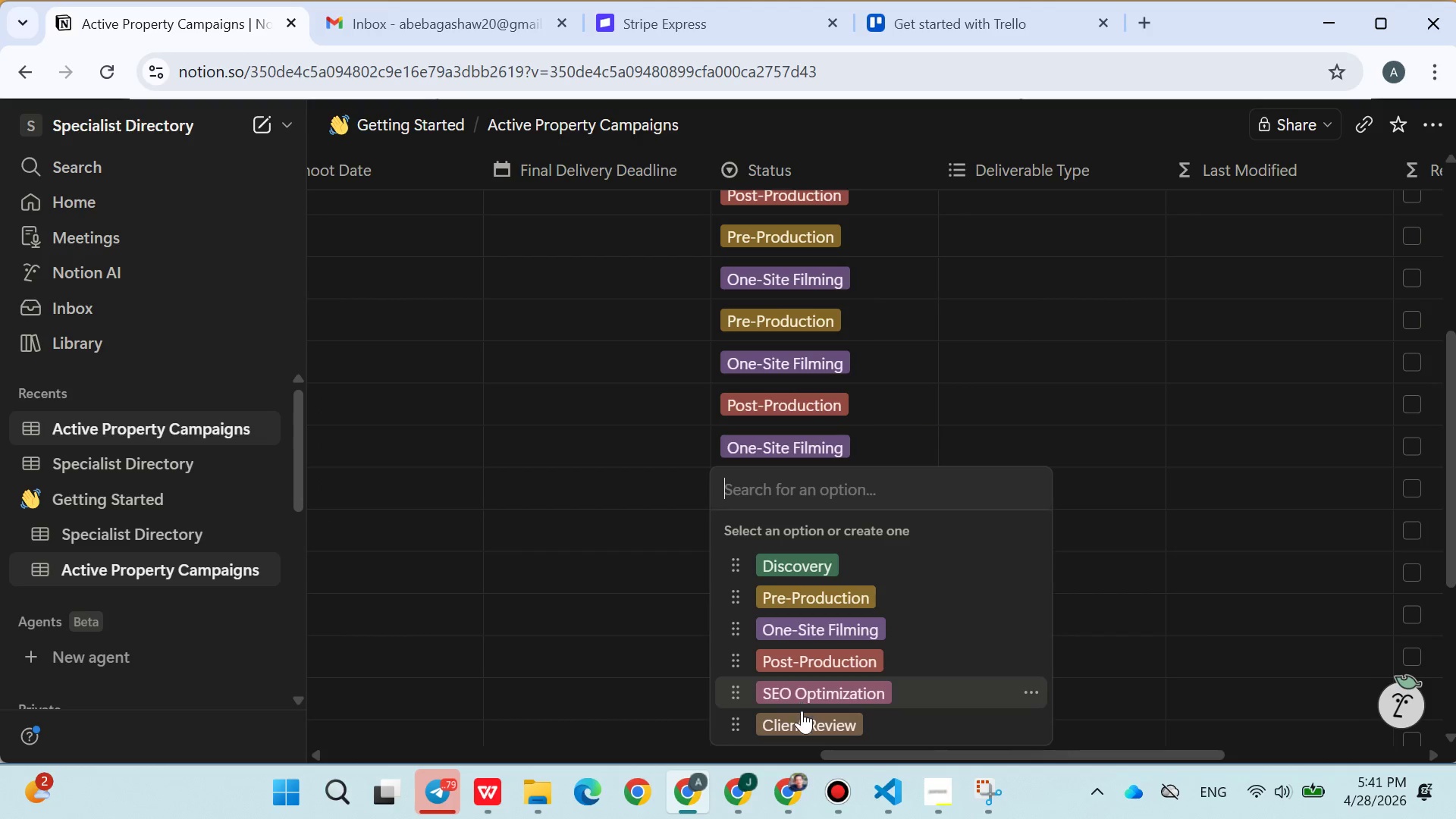 
left_click([802, 714])
 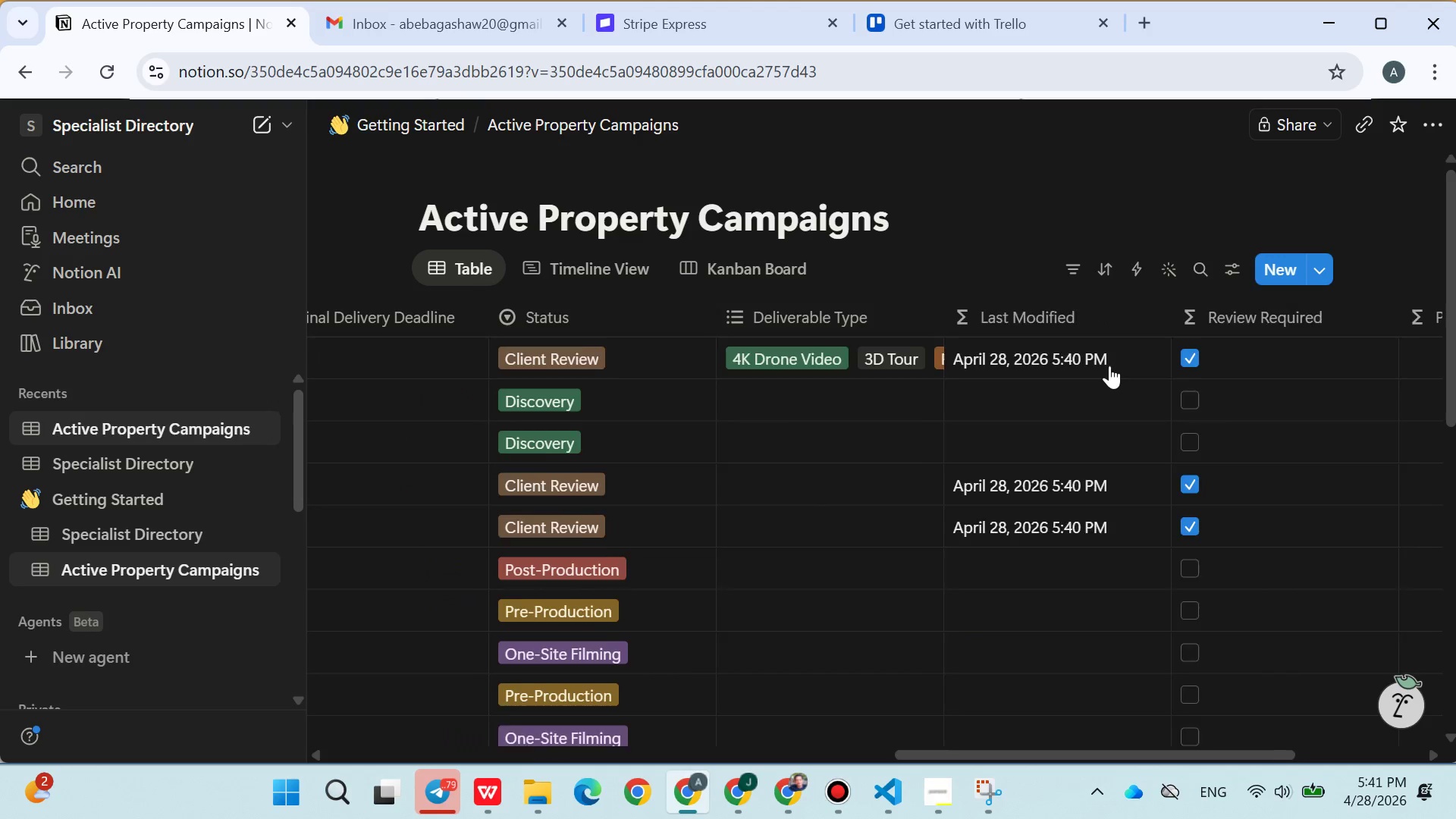 
wait(7.2)
 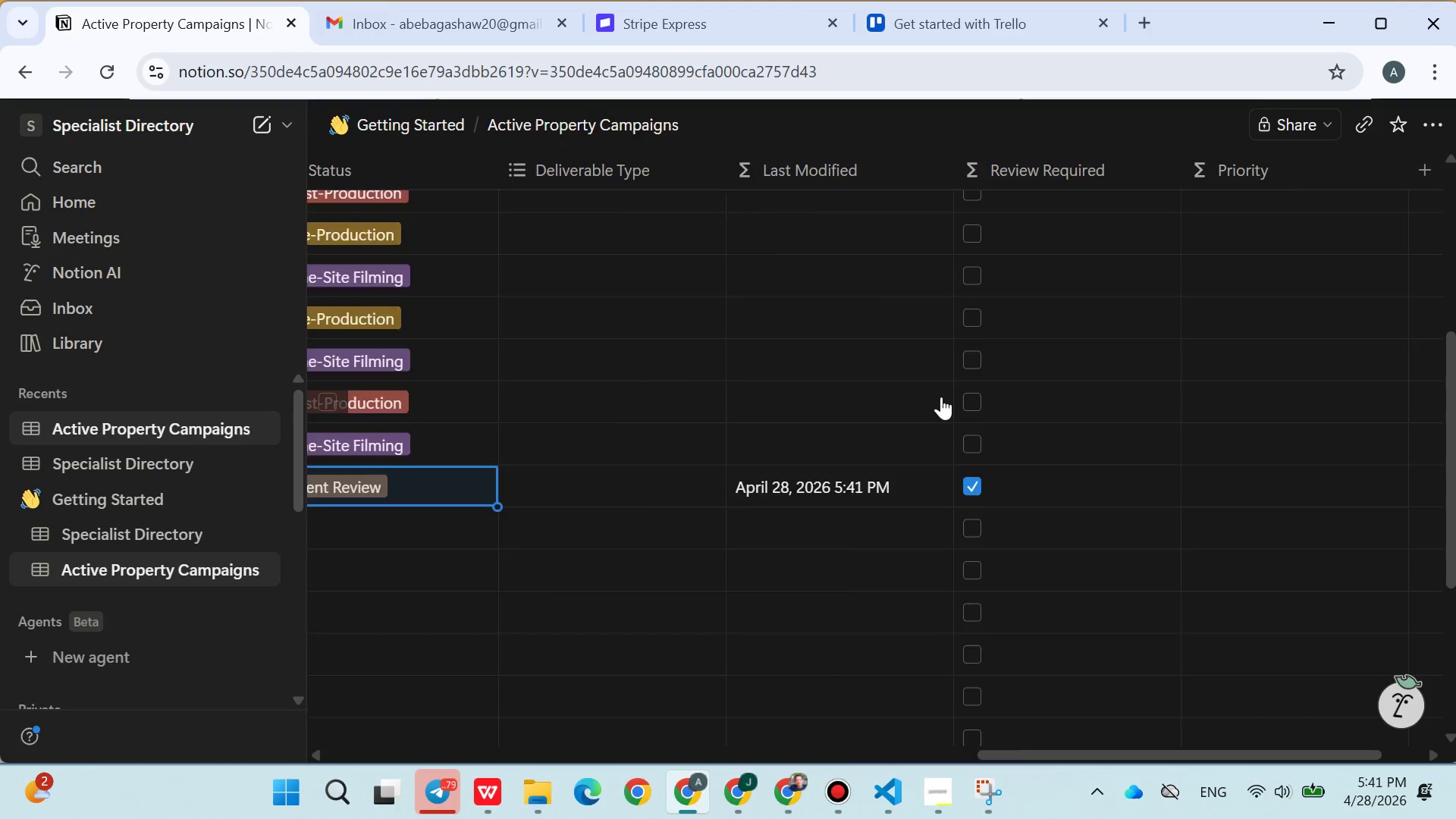 
left_click([667, 557])
 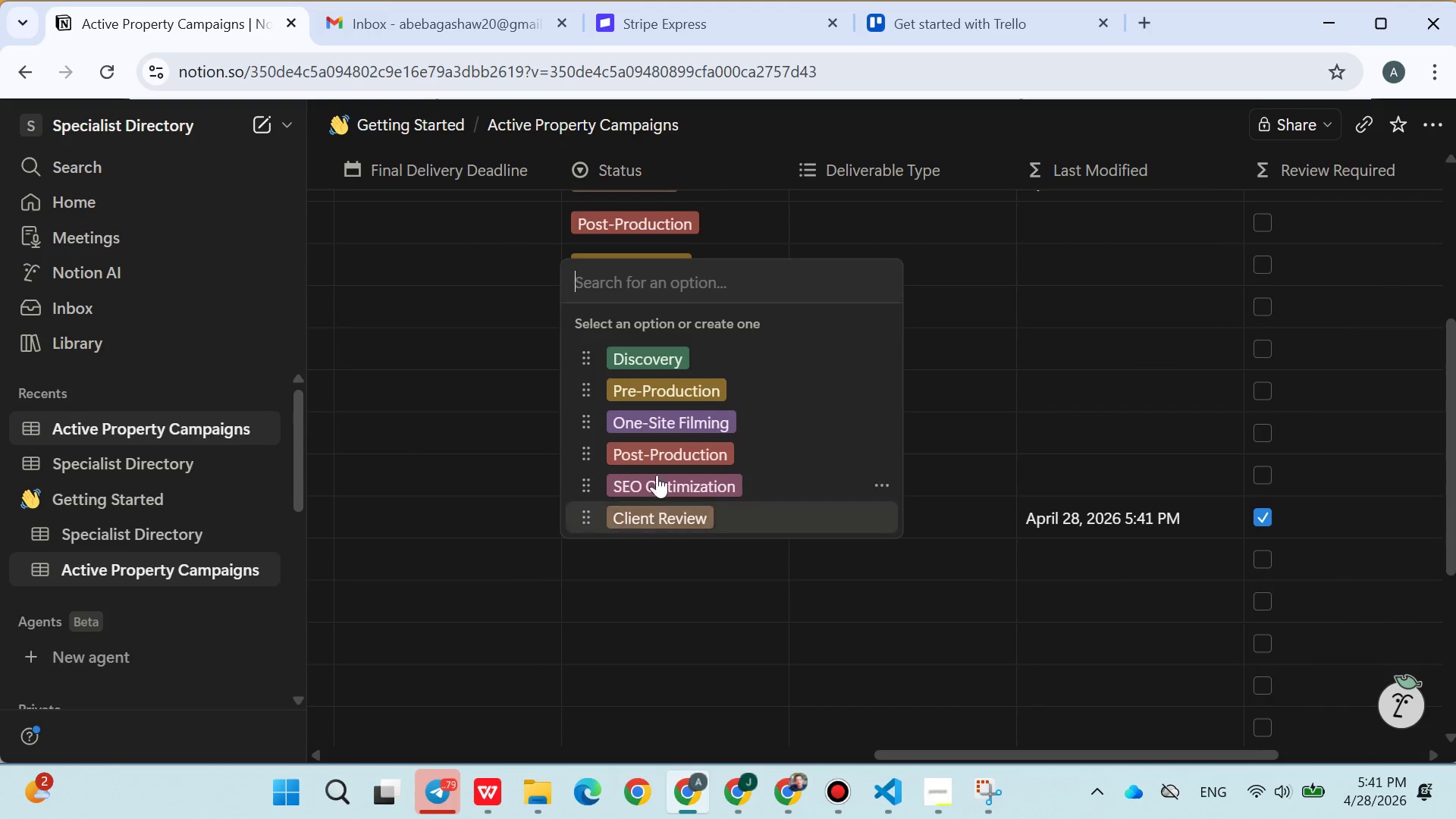 
left_click([660, 467])
 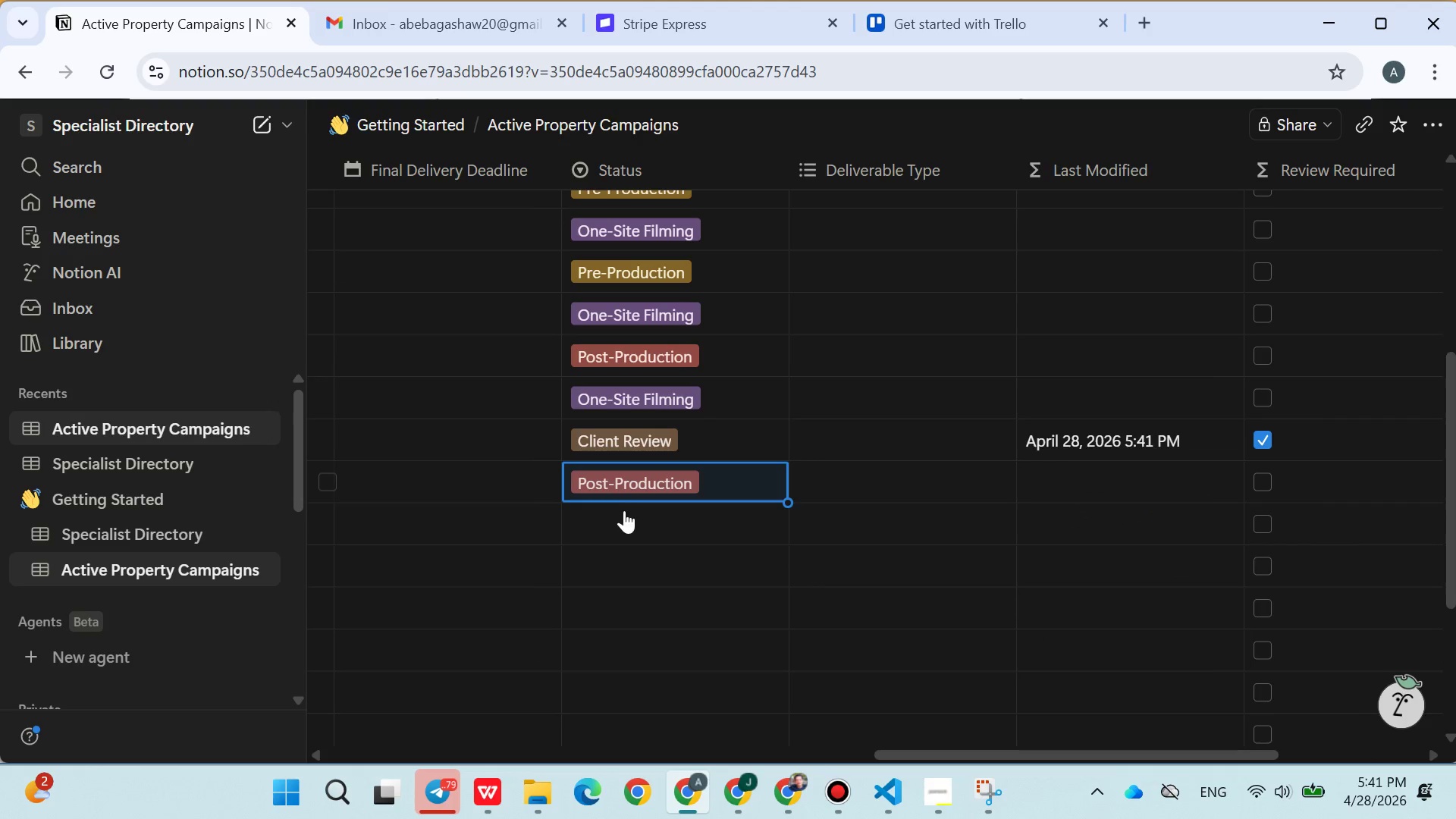 
left_click([616, 534])
 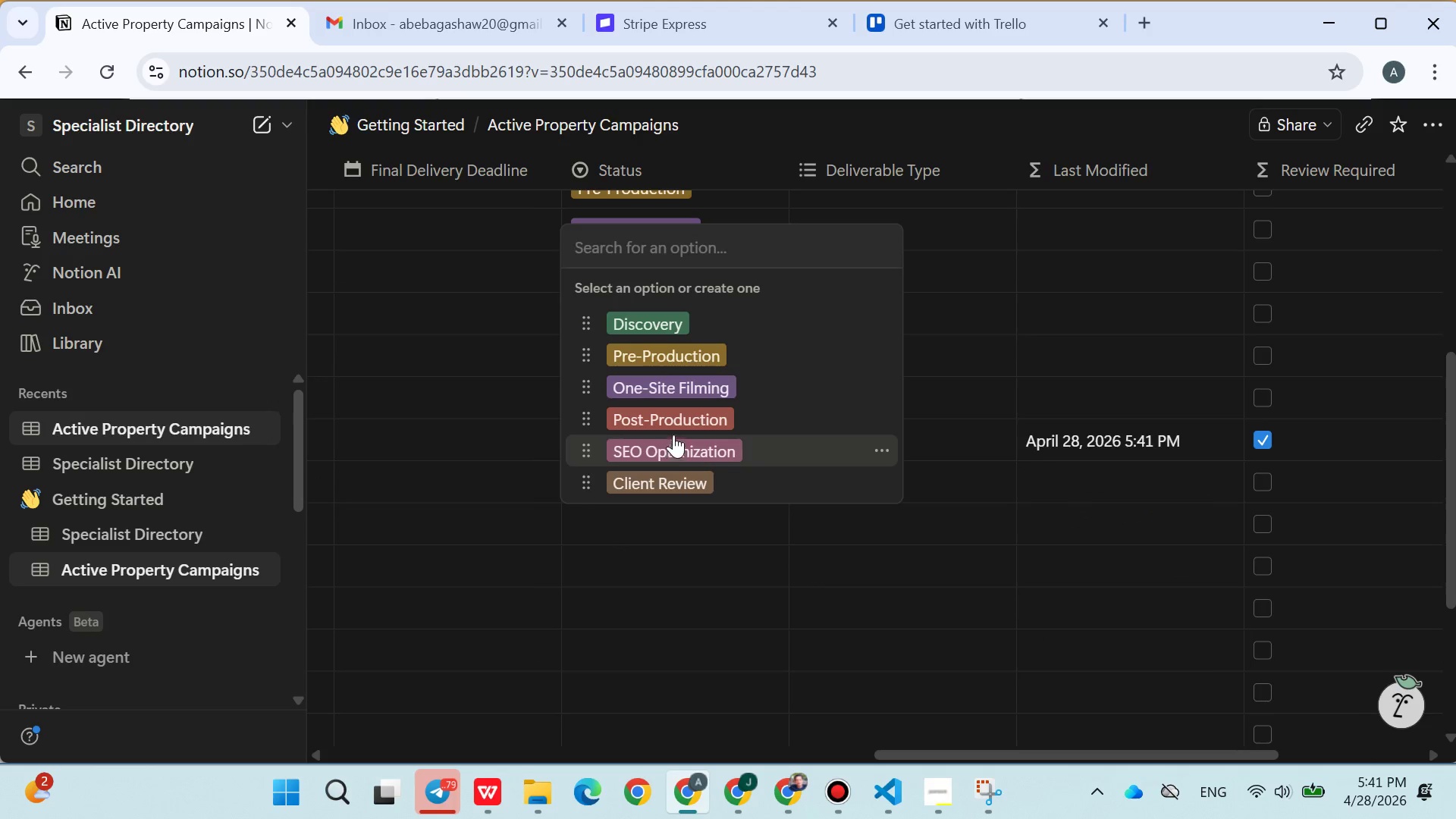 
left_click([678, 415])
 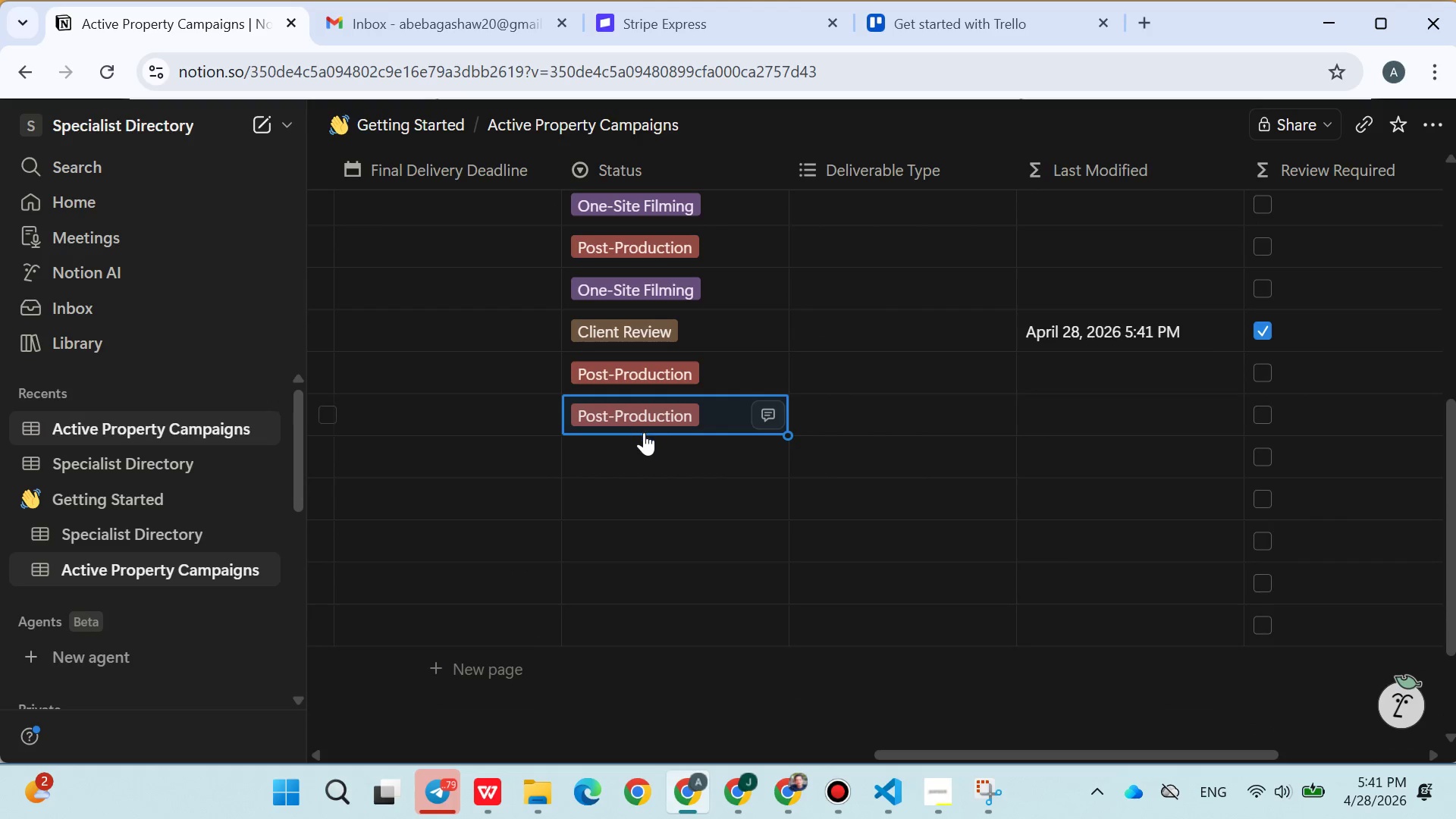 
left_click([635, 446])
 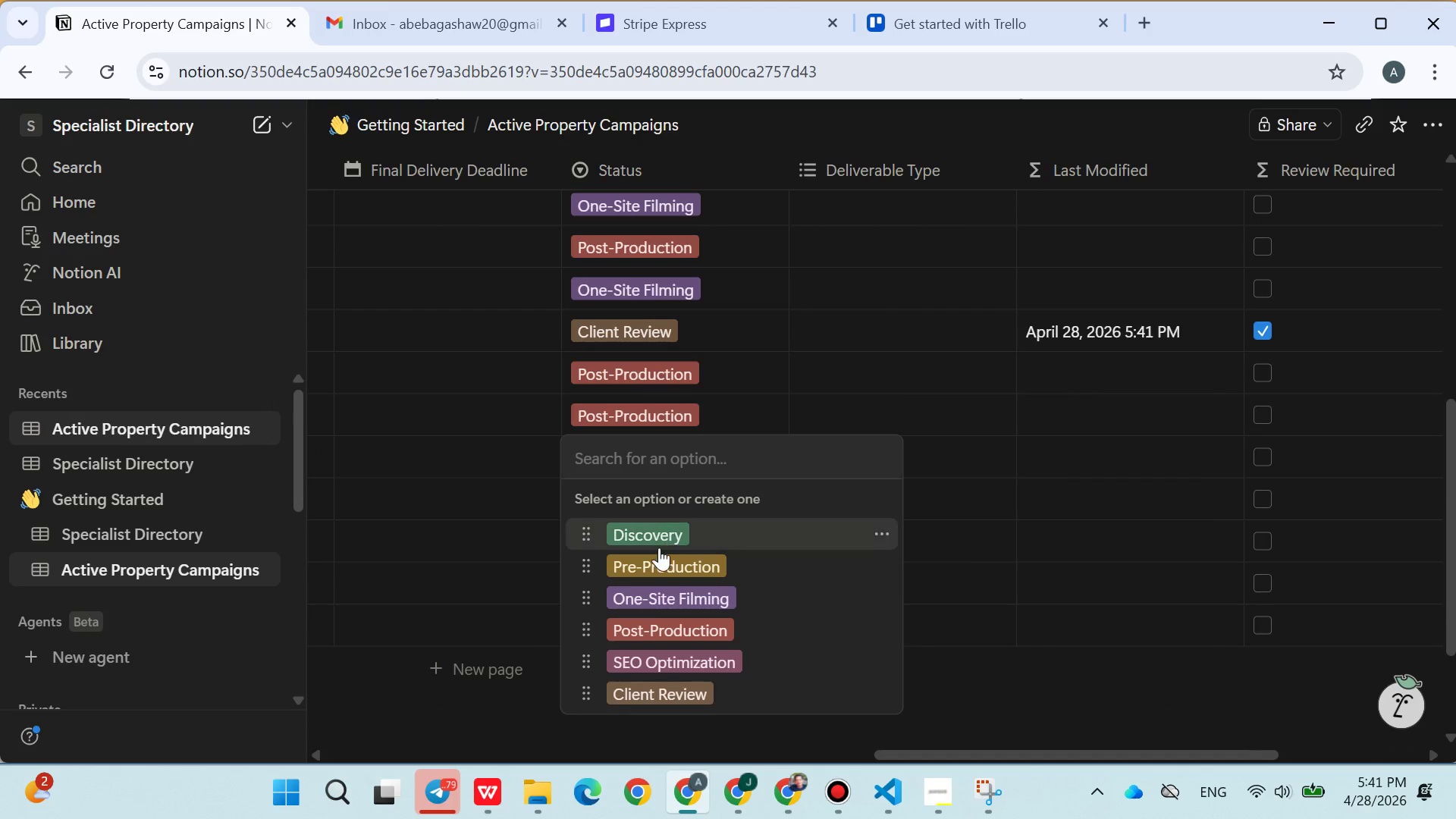 
right_click([659, 548])
 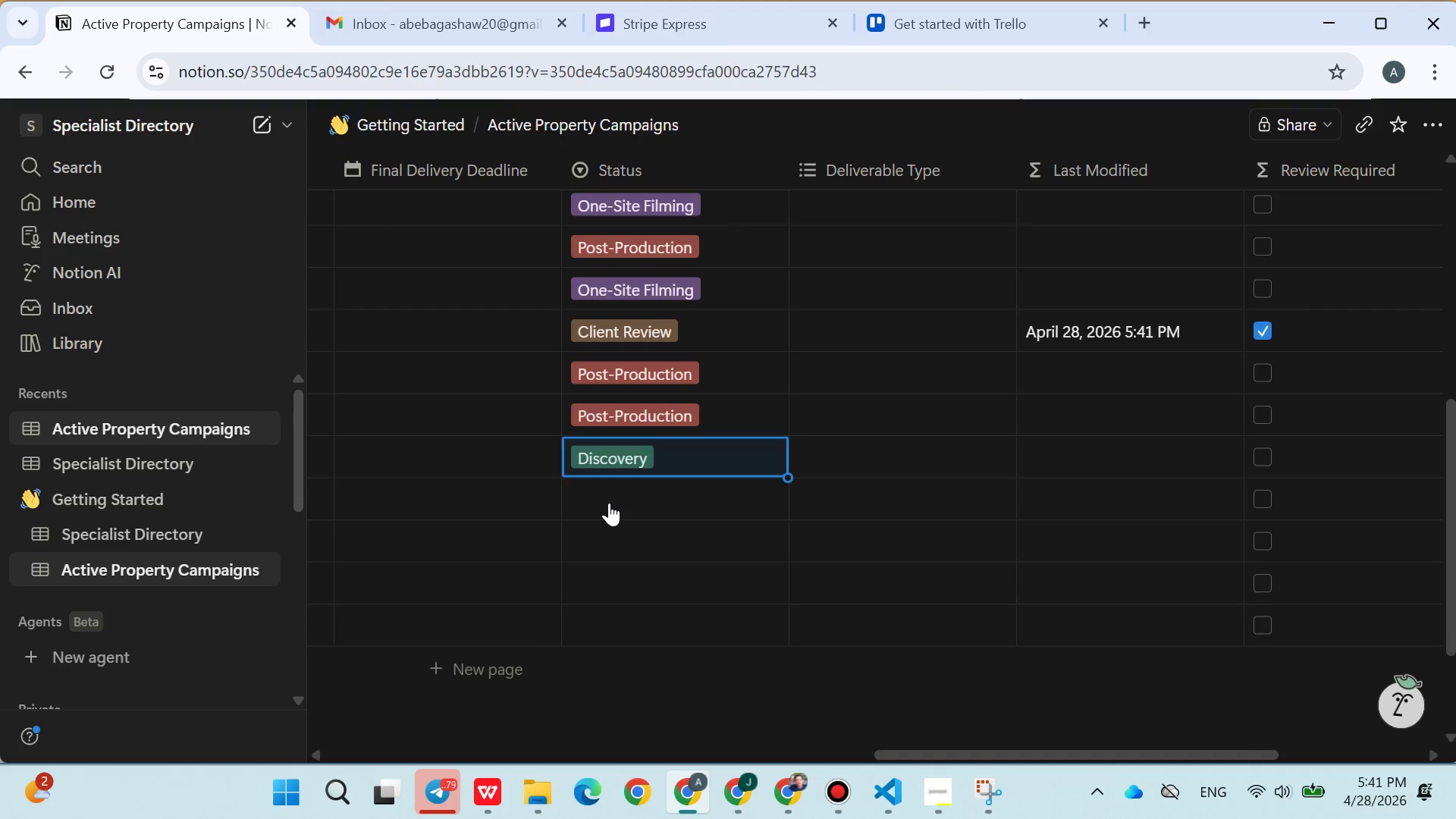 
double_click([609, 503])
 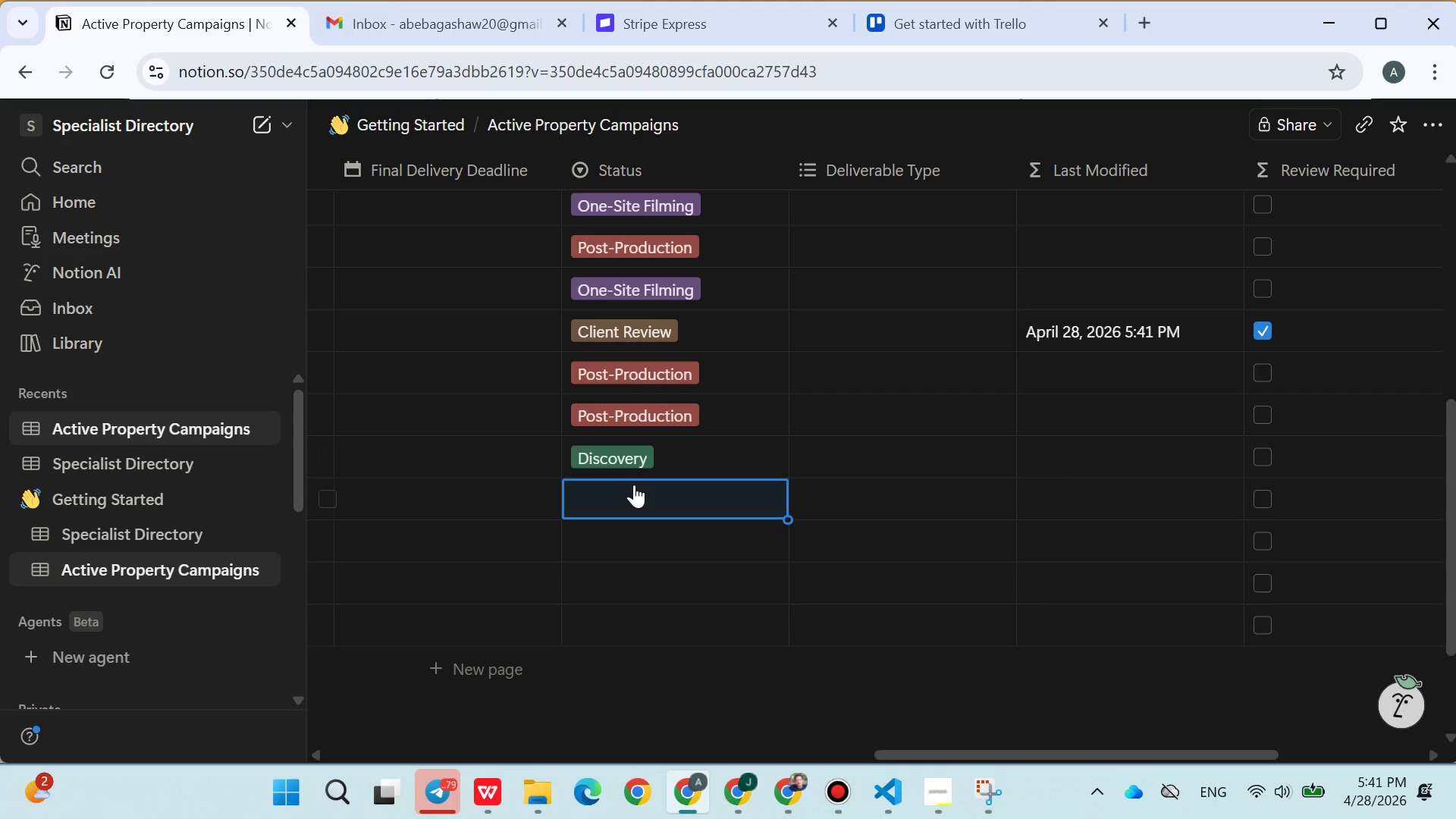 
left_click([634, 487])
 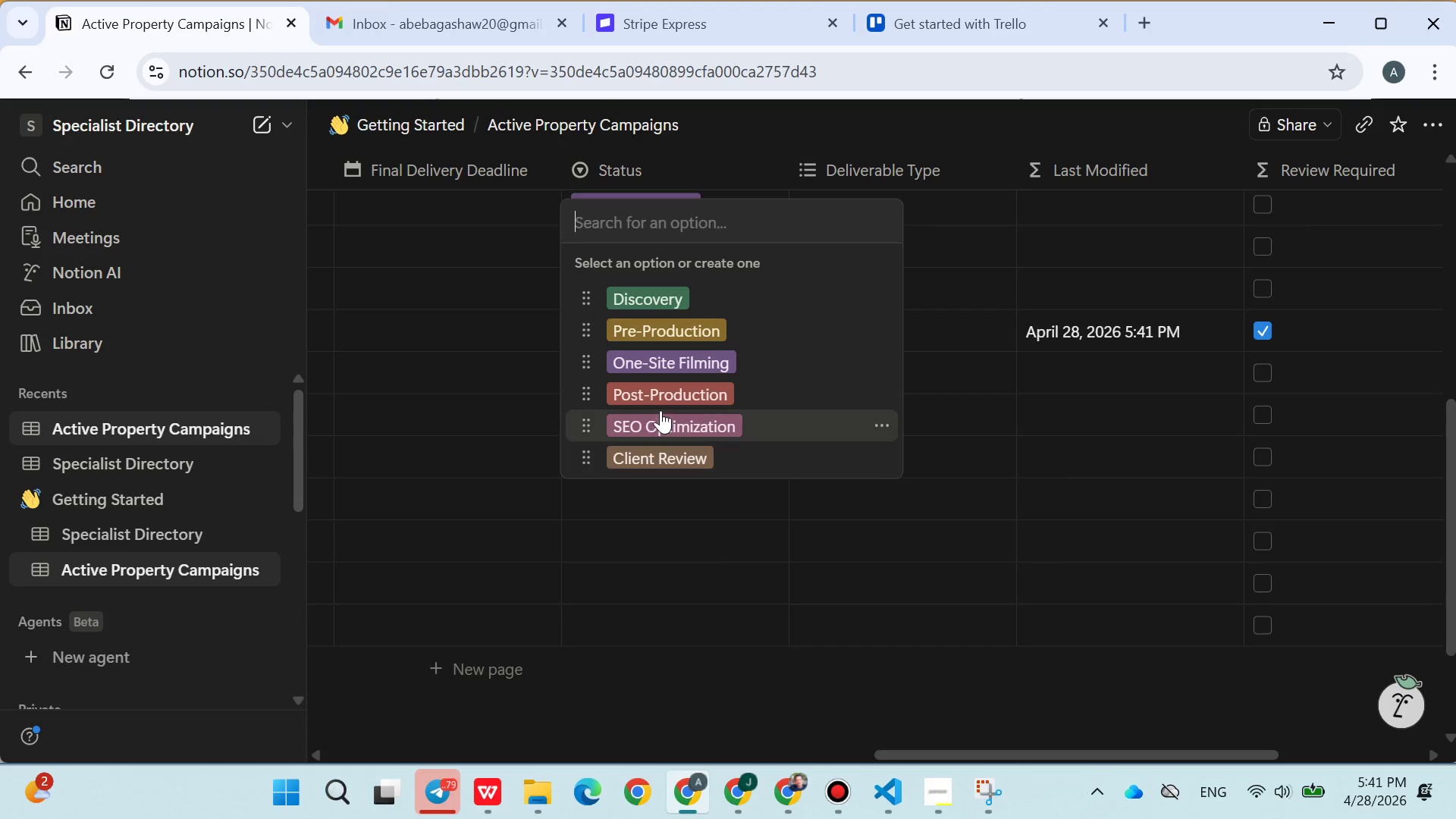 
left_click([661, 410])
 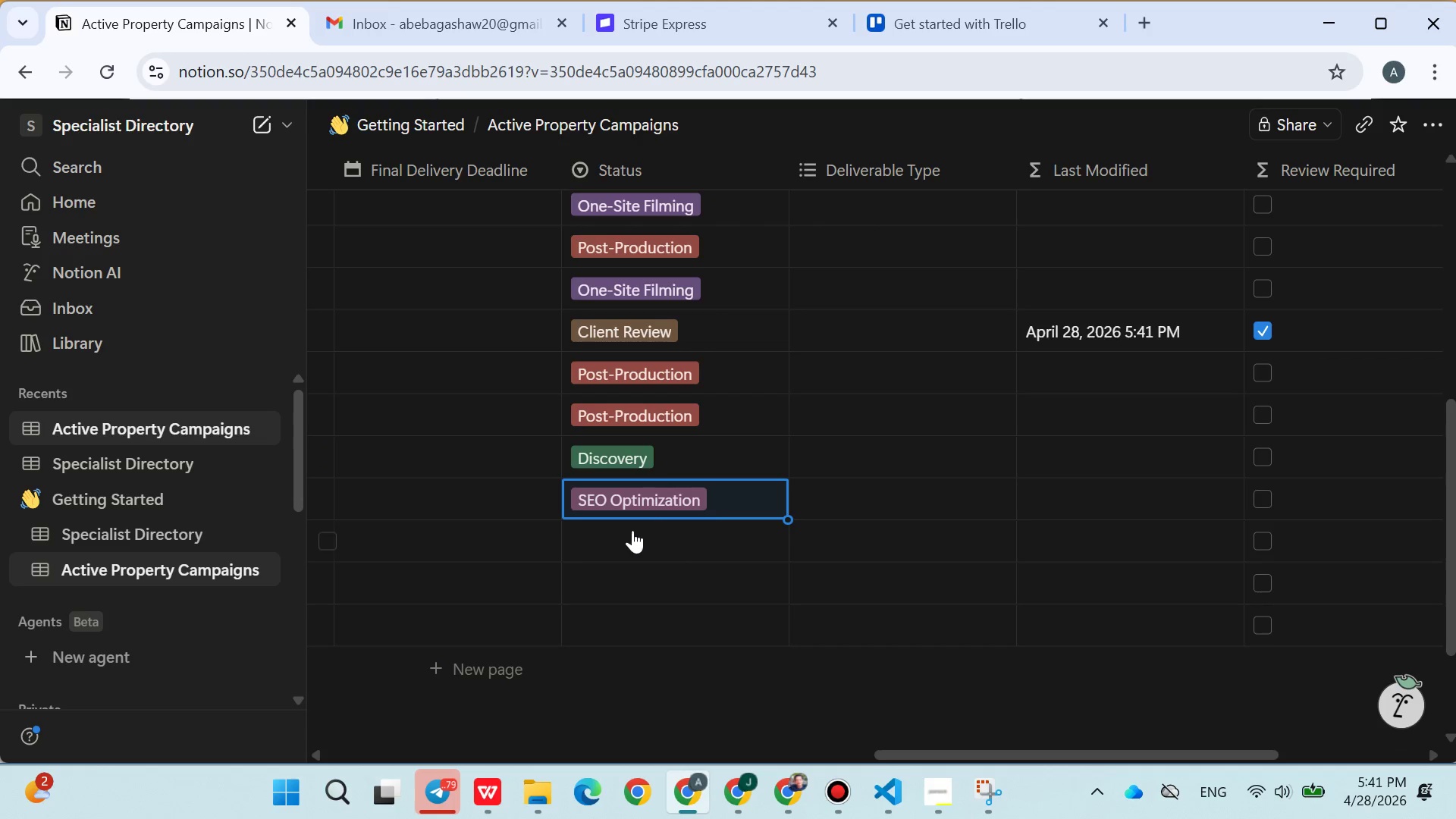 
left_click([623, 553])
 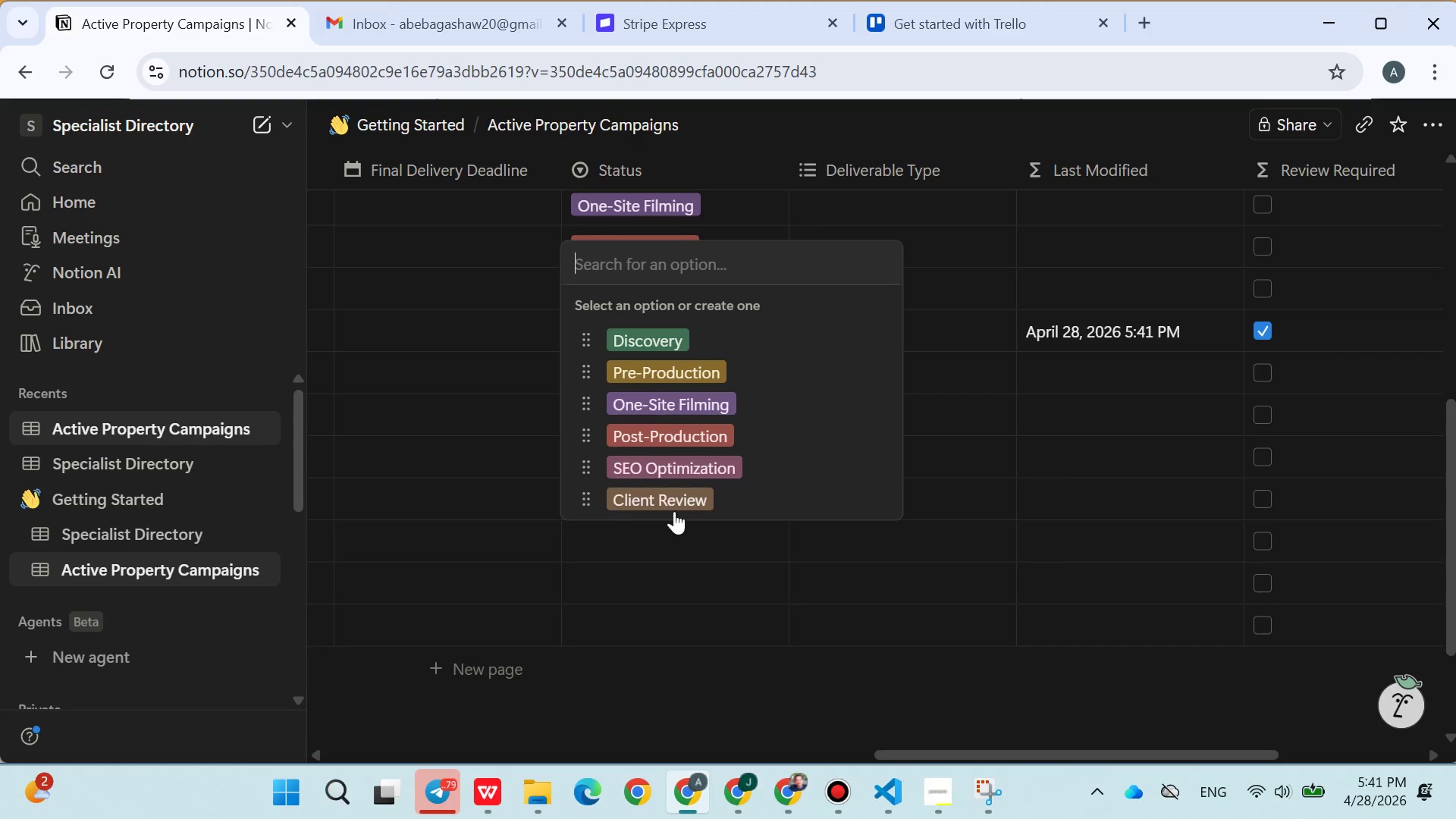 
left_click([674, 504])
 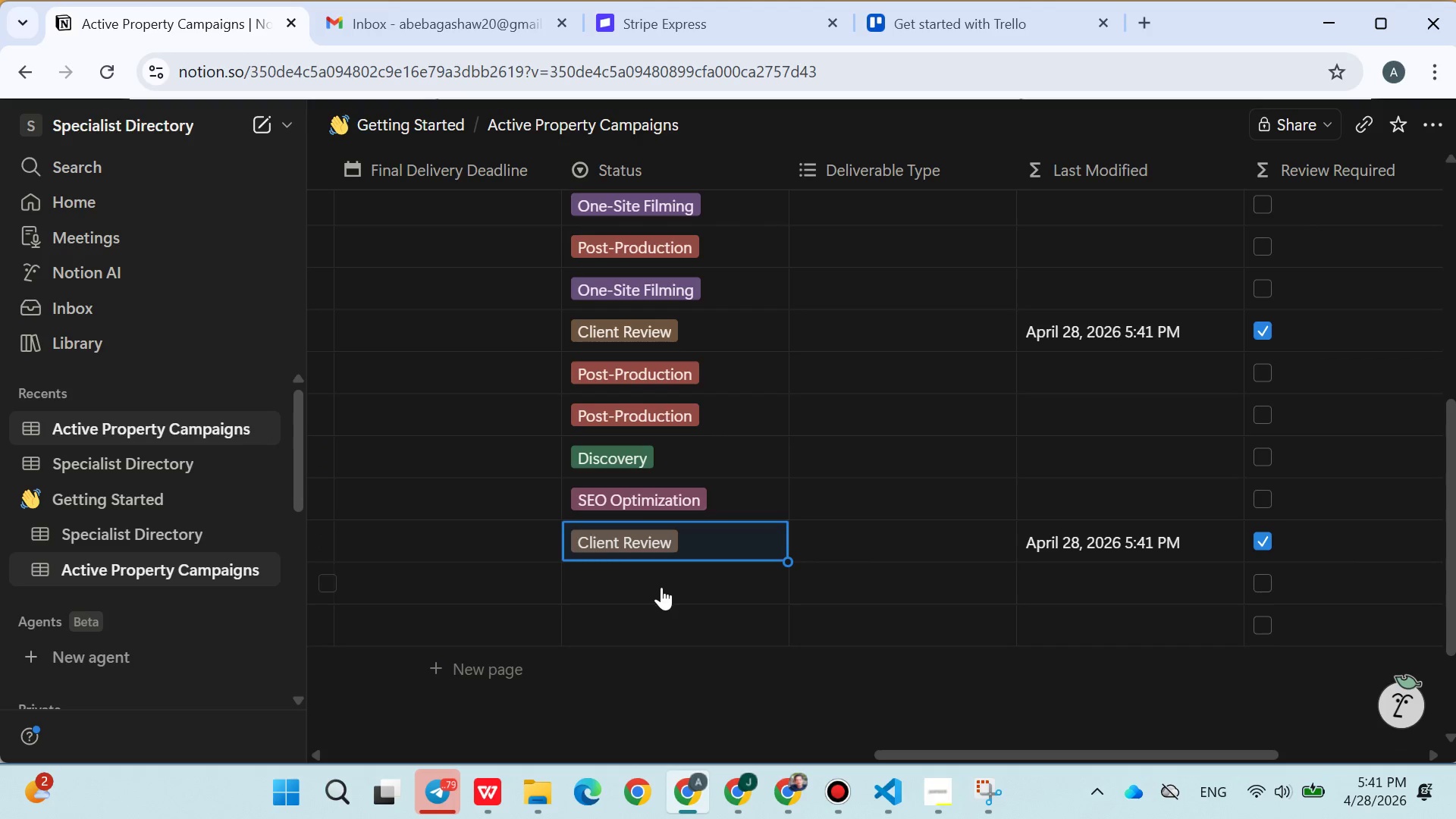 
left_click([661, 587])
 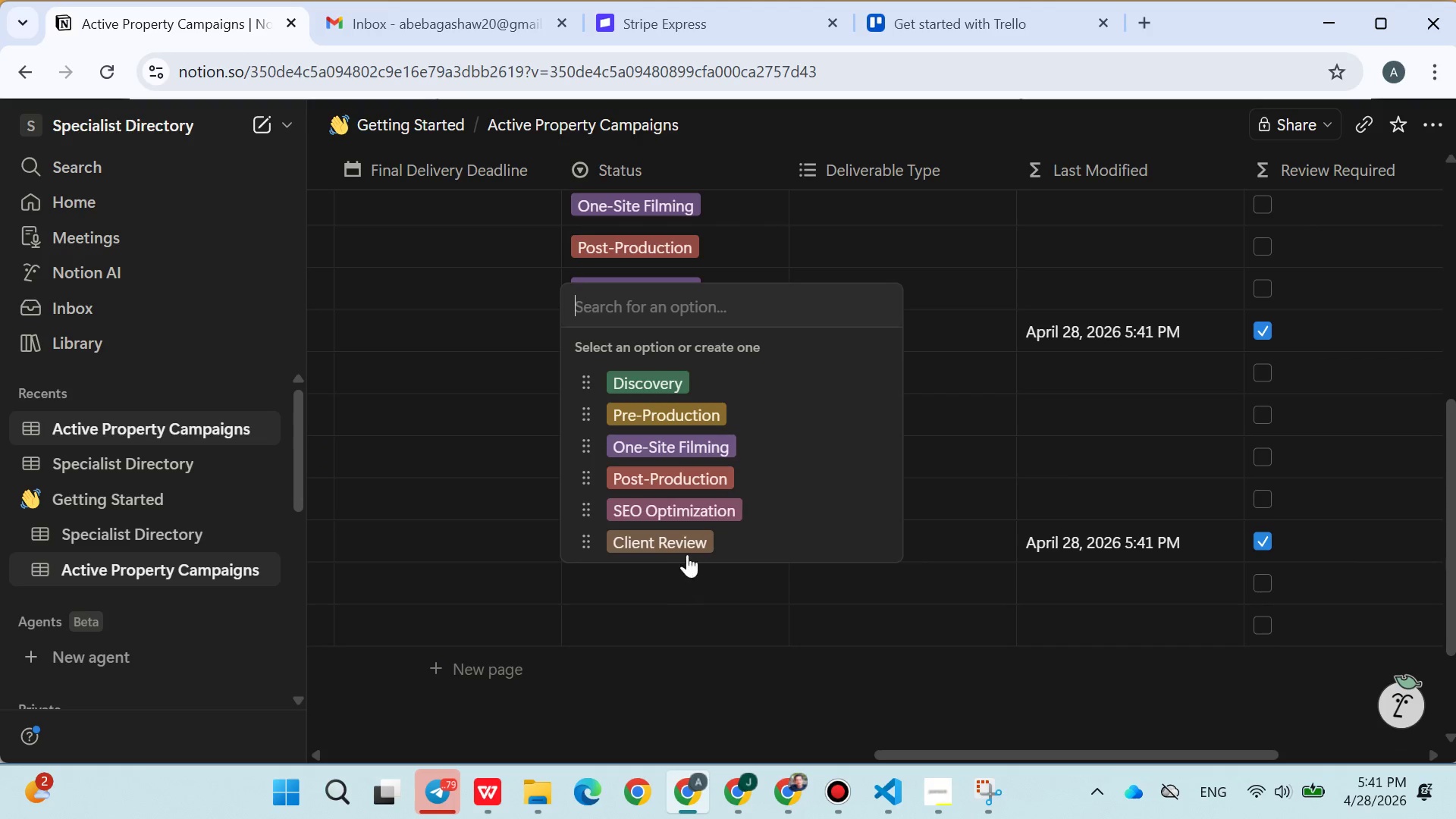 
left_click([689, 538])
 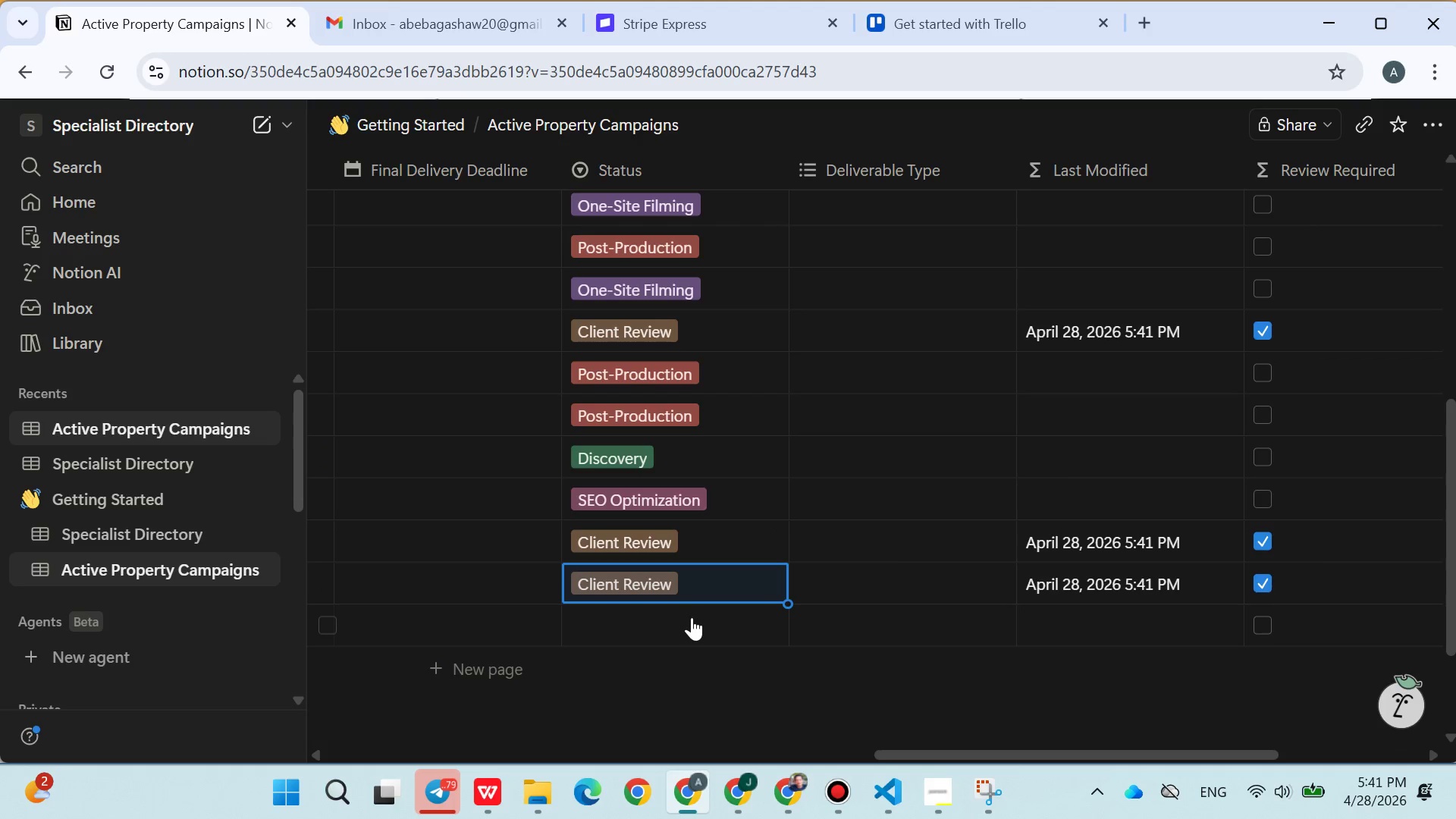 
left_click([693, 621])
 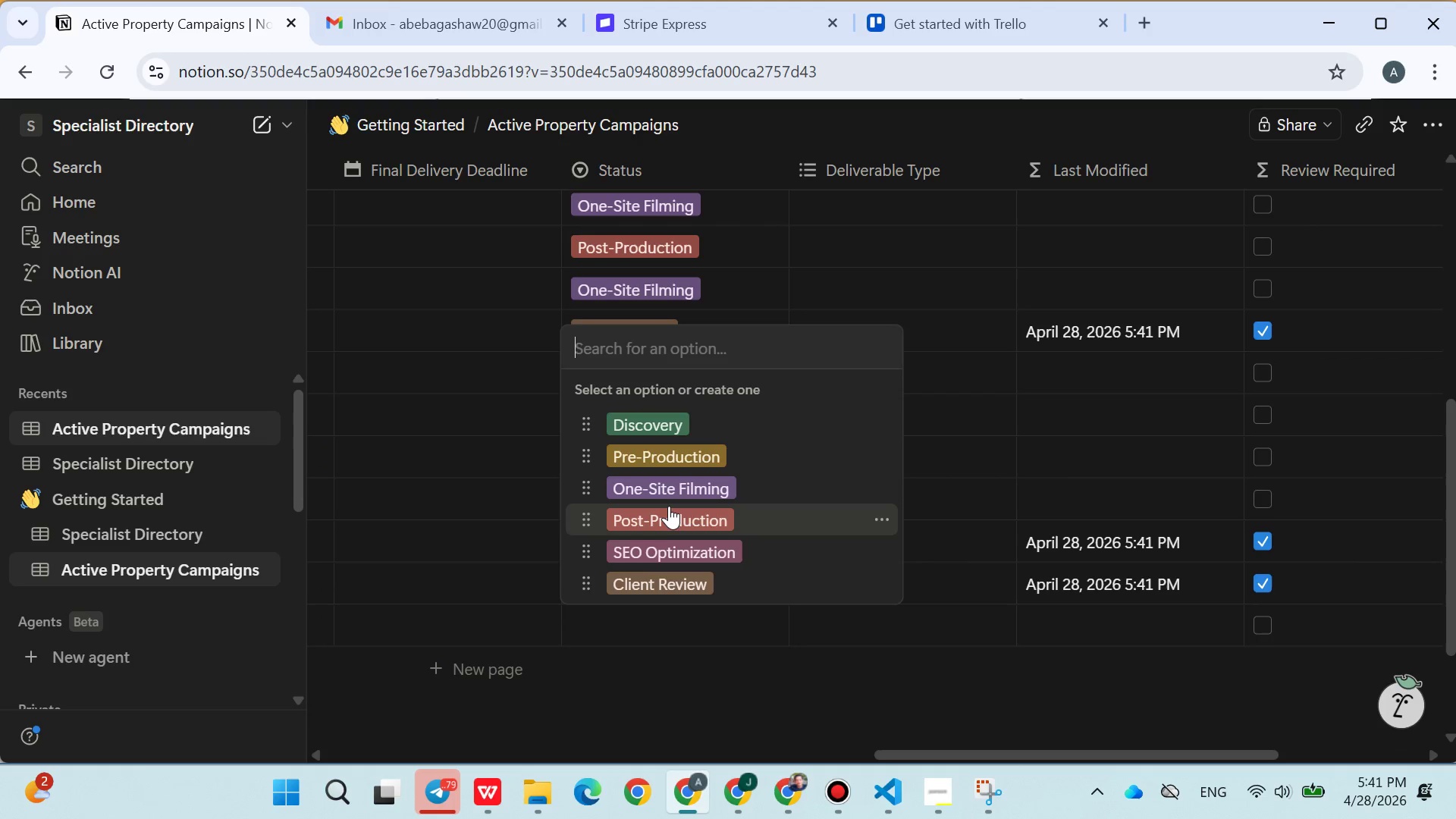 
left_click([669, 505])
 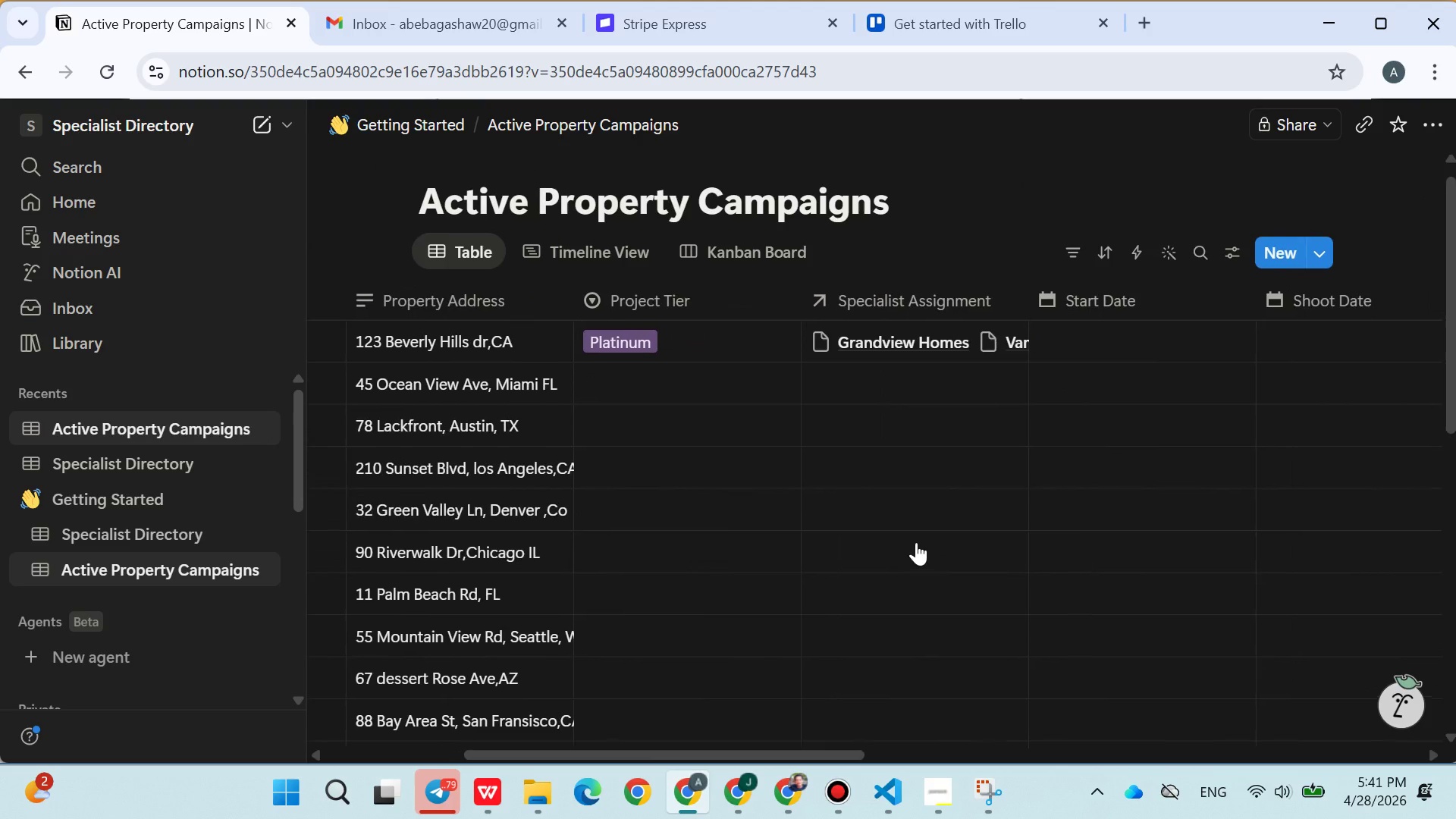 
left_click([657, 344])
 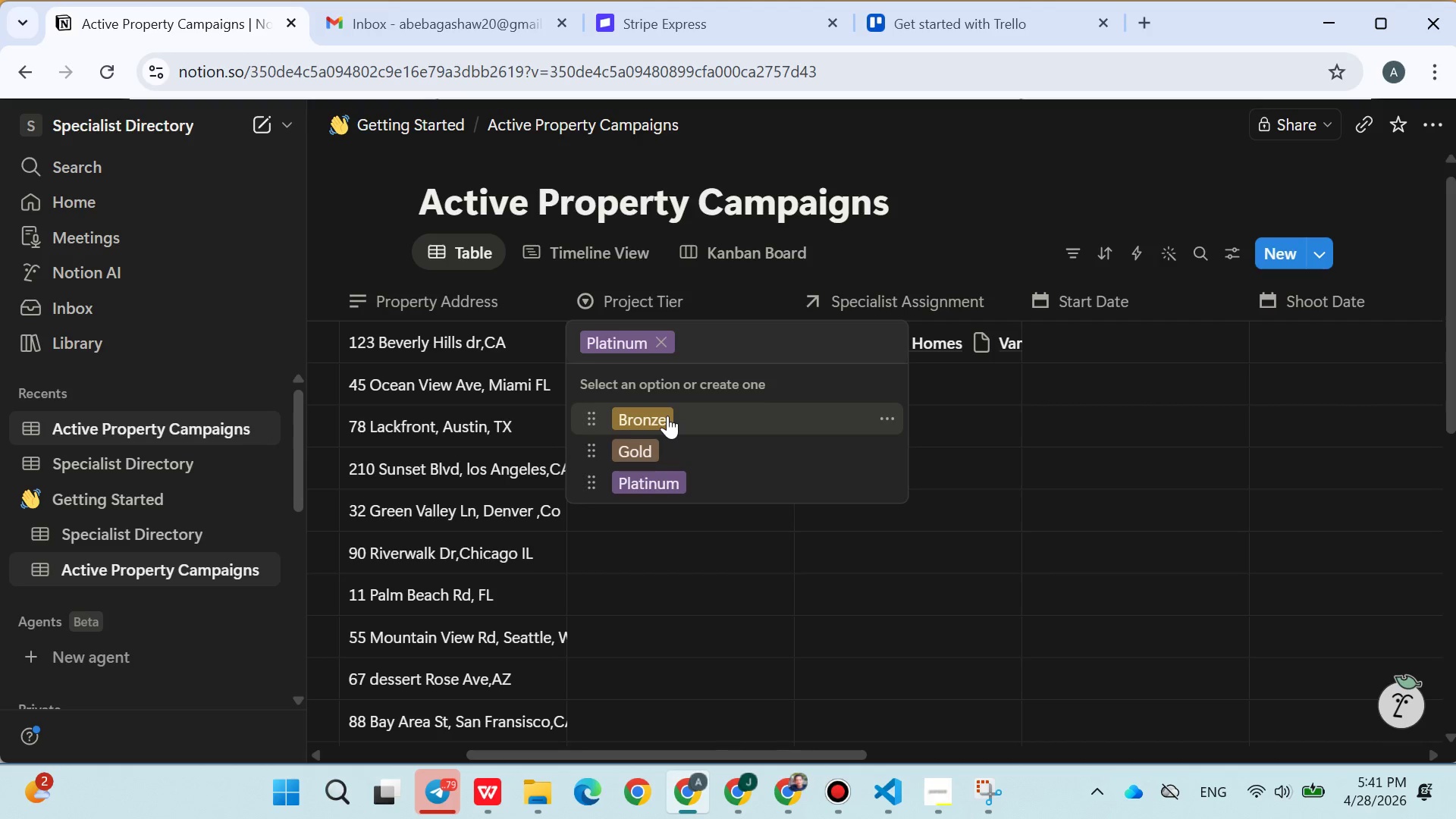 
left_click([667, 416])
 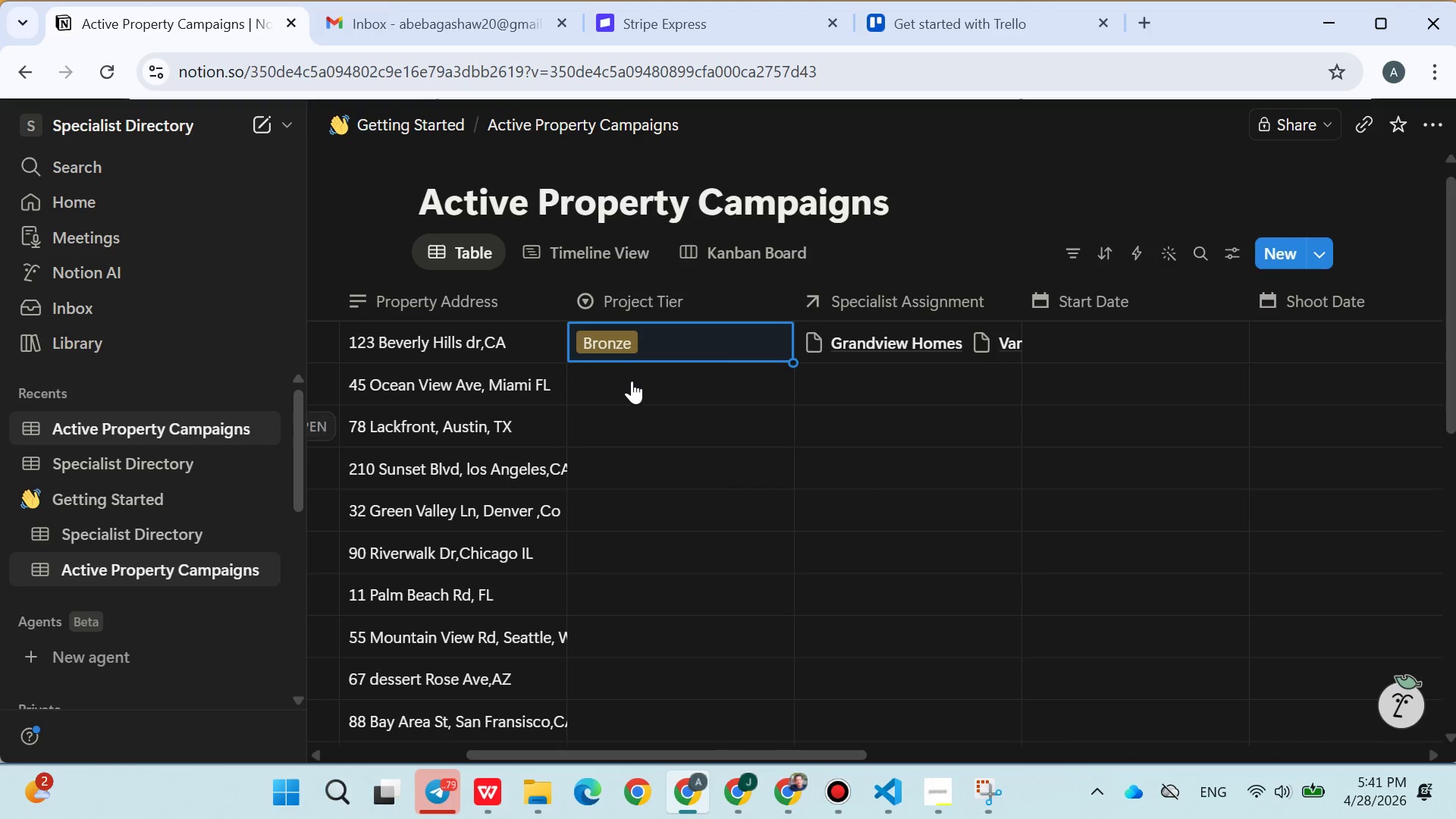 
left_click([632, 380])
 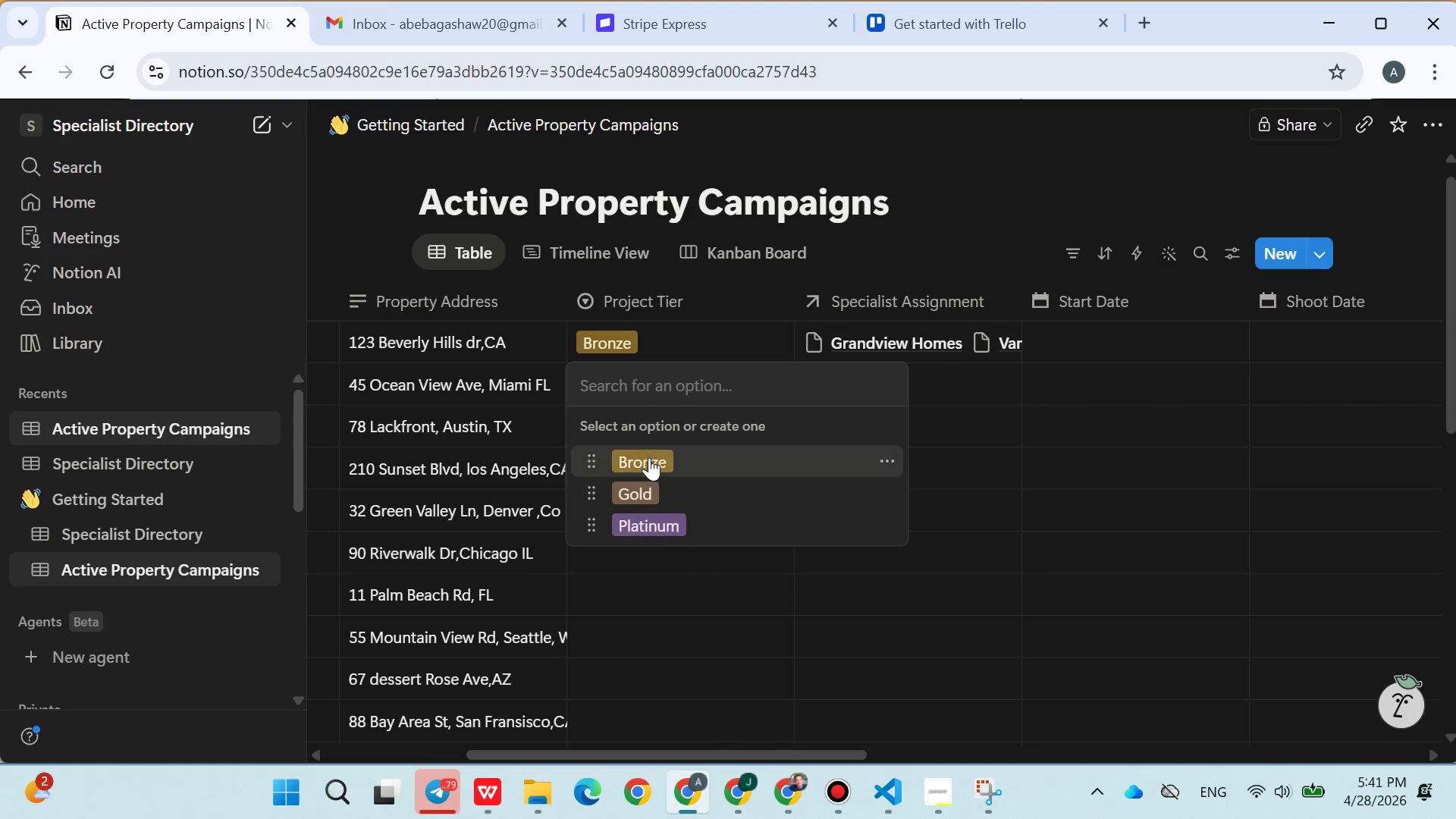 
left_click([646, 488])
 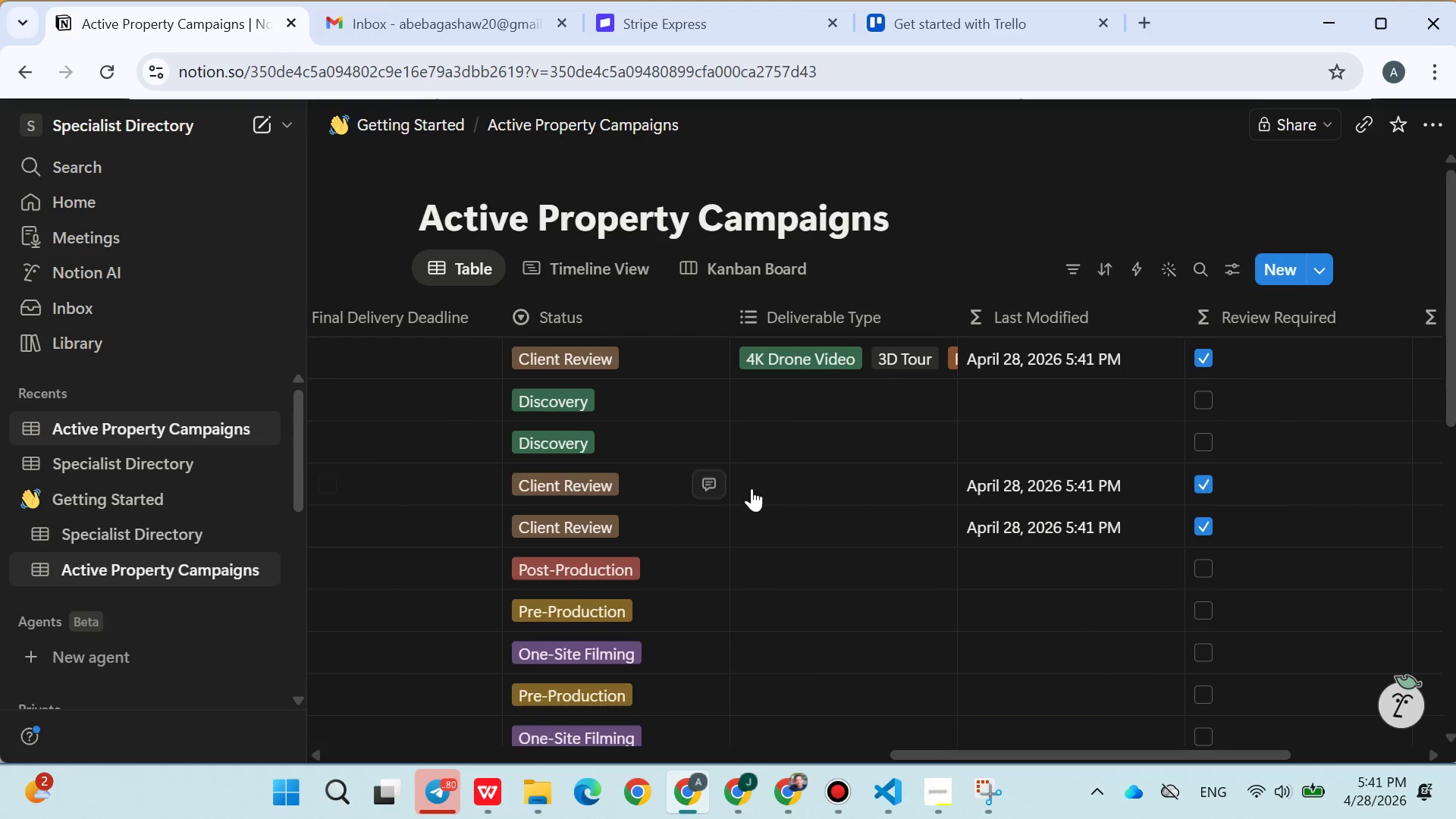 
wait(7.78)
 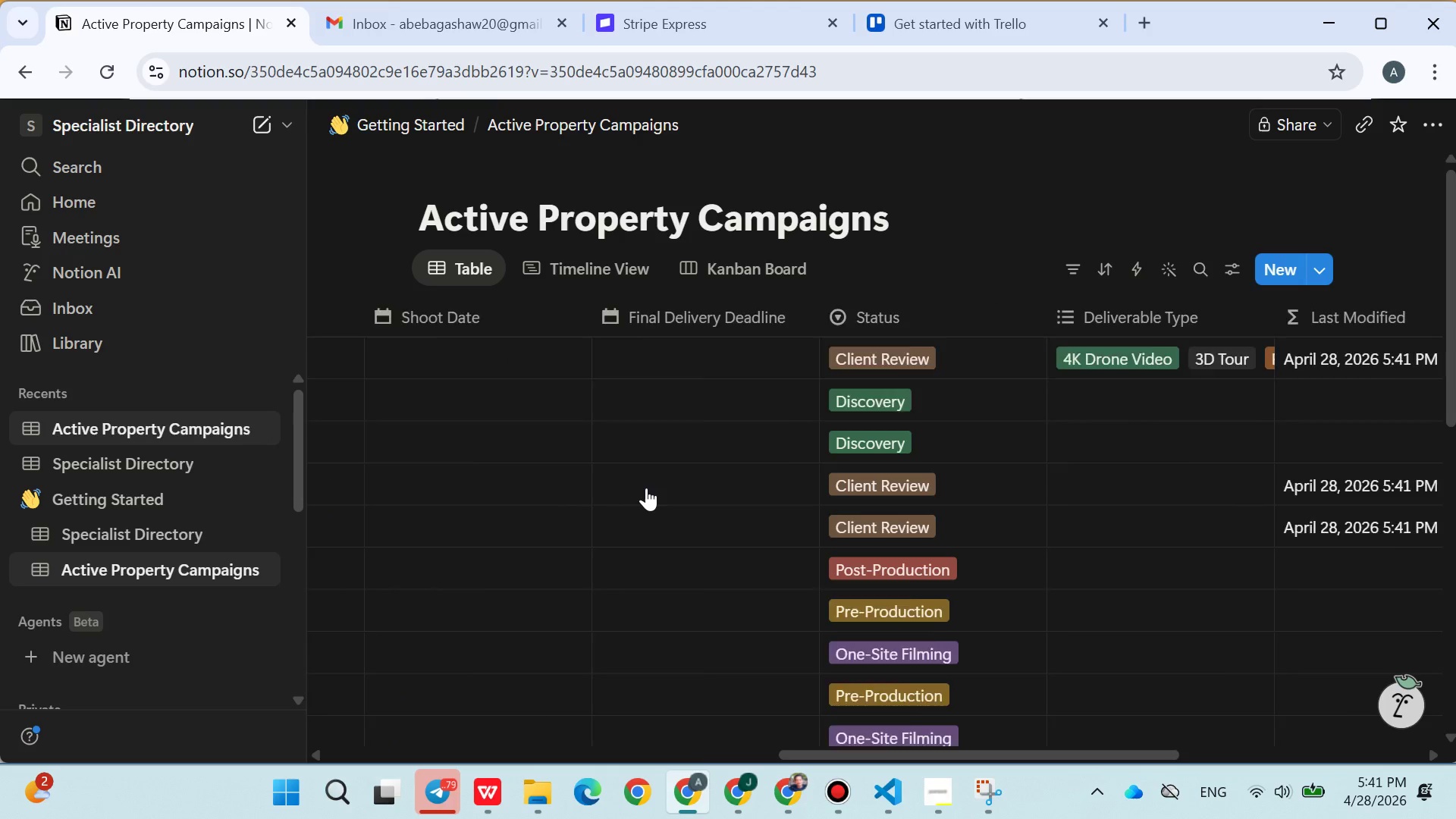 
left_click_drag(start_coordinate=[1090, 315], to_coordinate=[379, 311])
 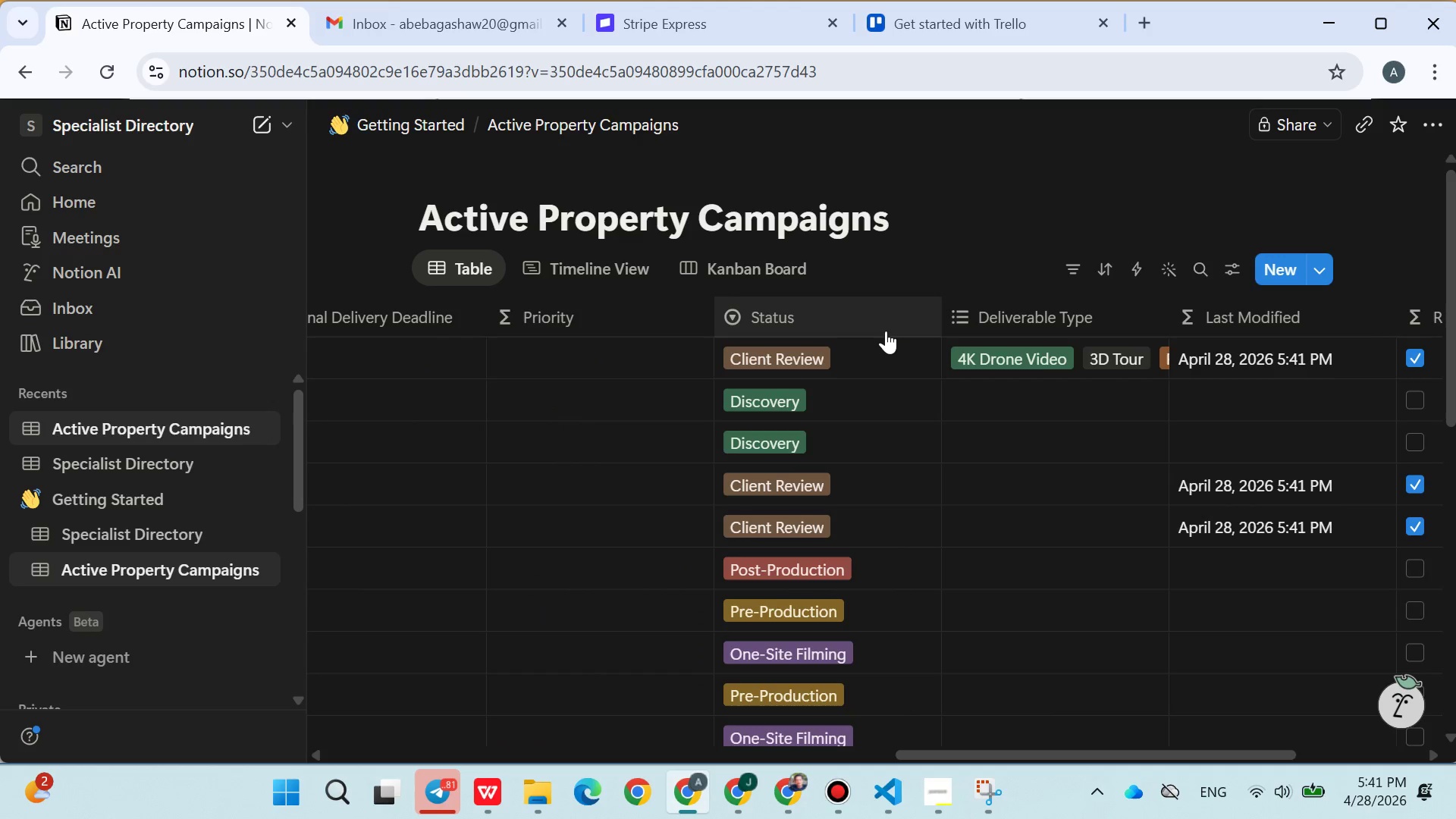 
left_click_drag(start_coordinate=[636, 329], to_coordinate=[610, 319])
 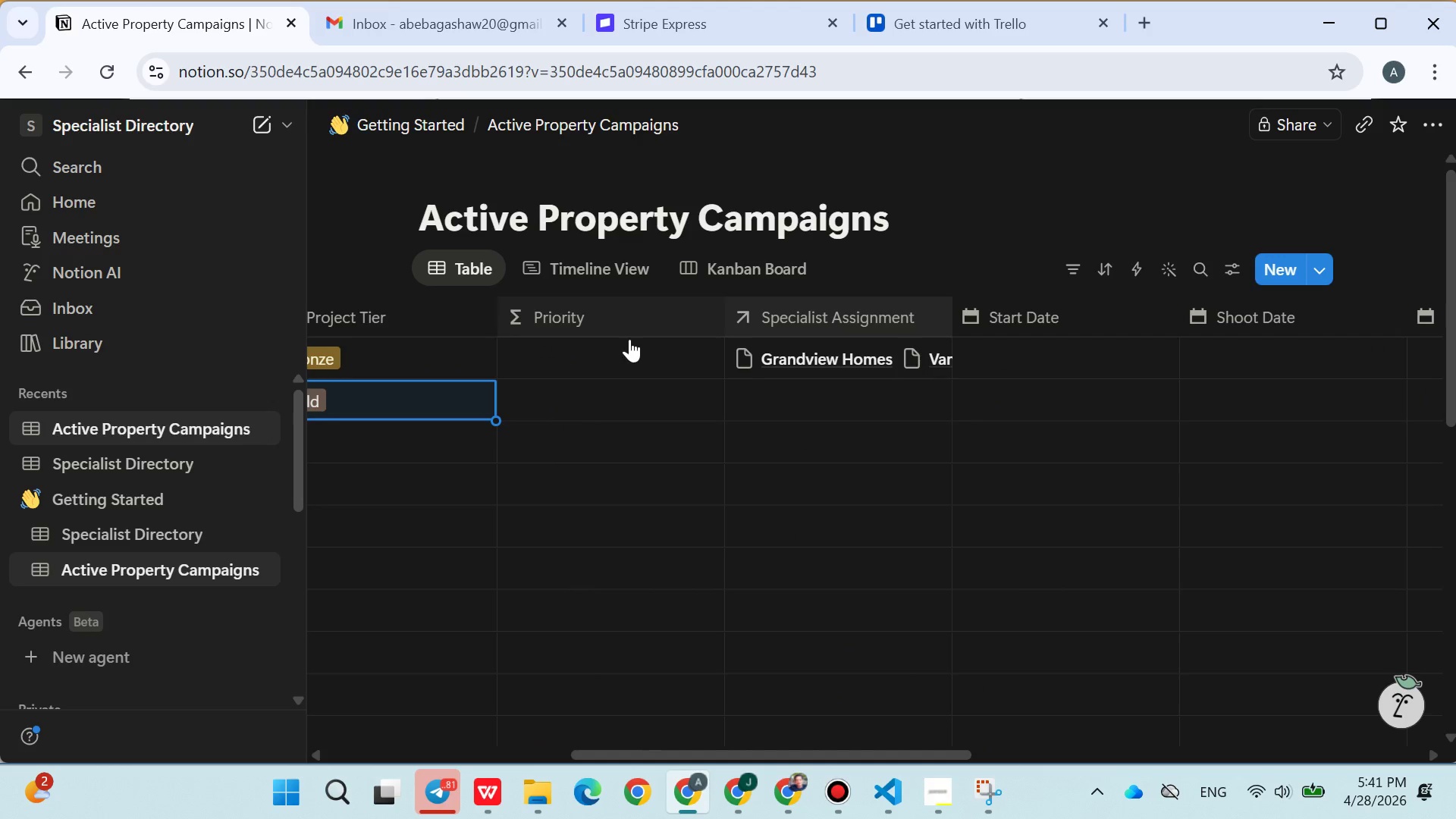 
mouse_move([658, 403])
 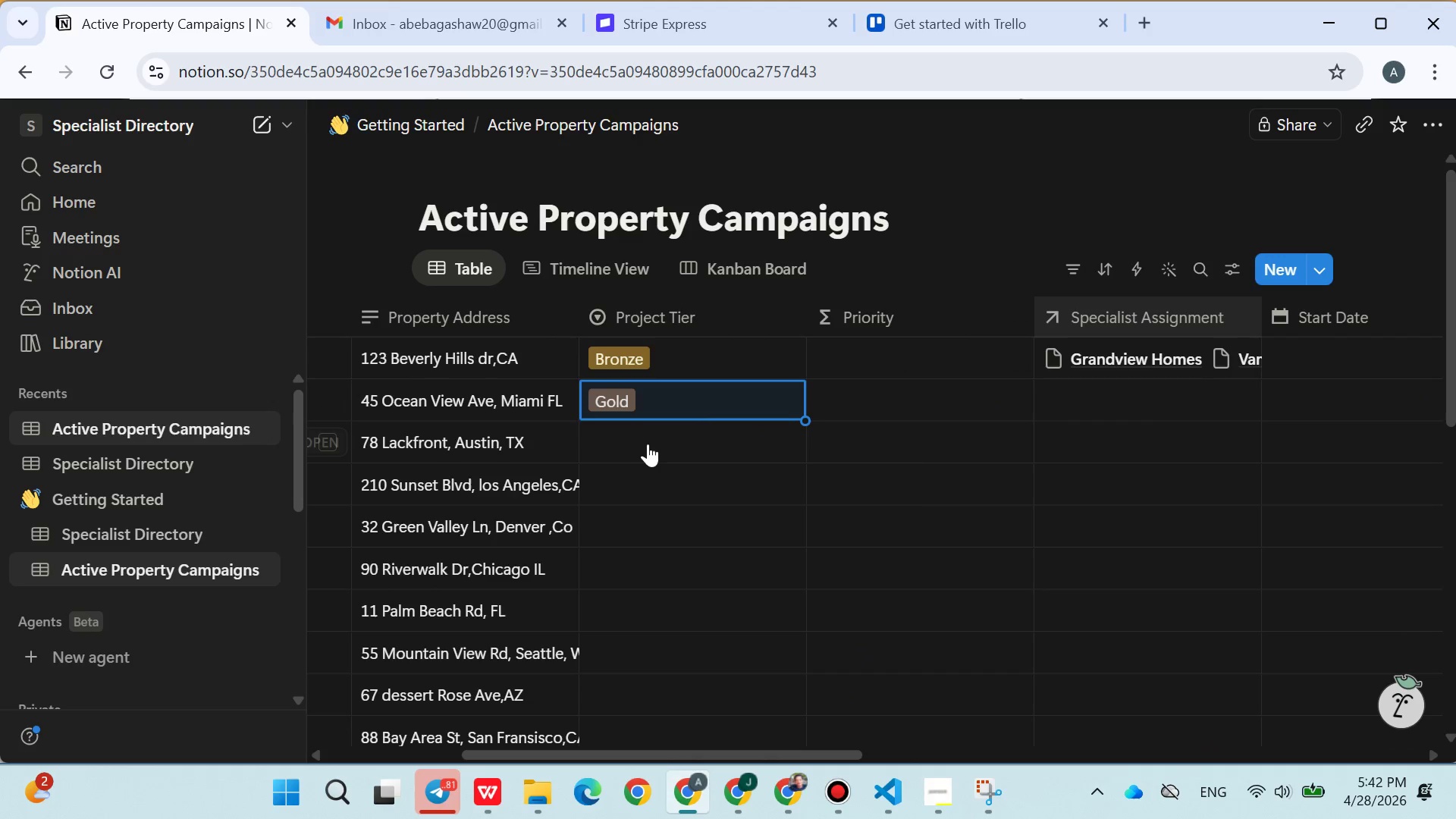 
left_click([648, 435])
 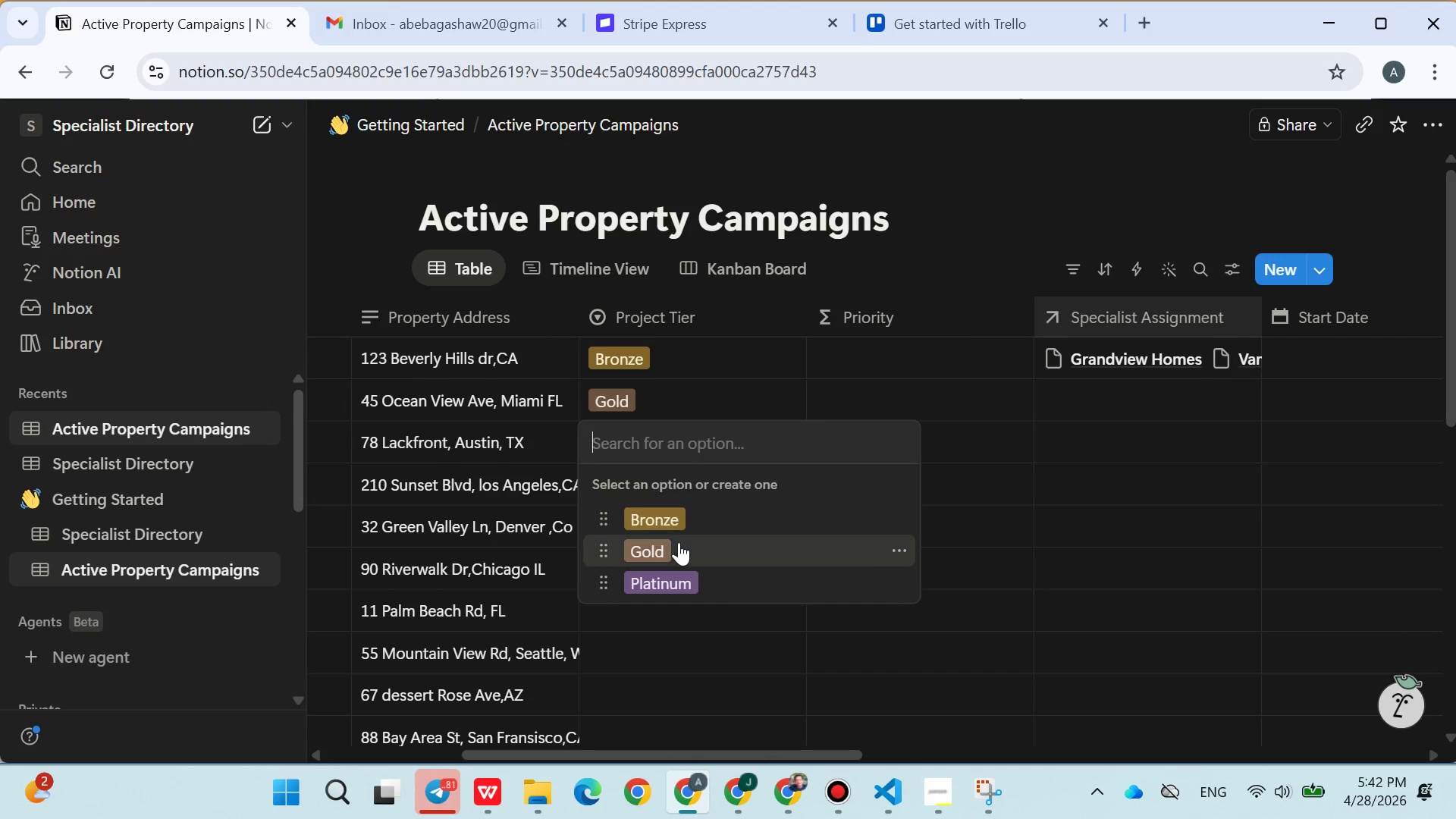 
left_click([677, 544])
 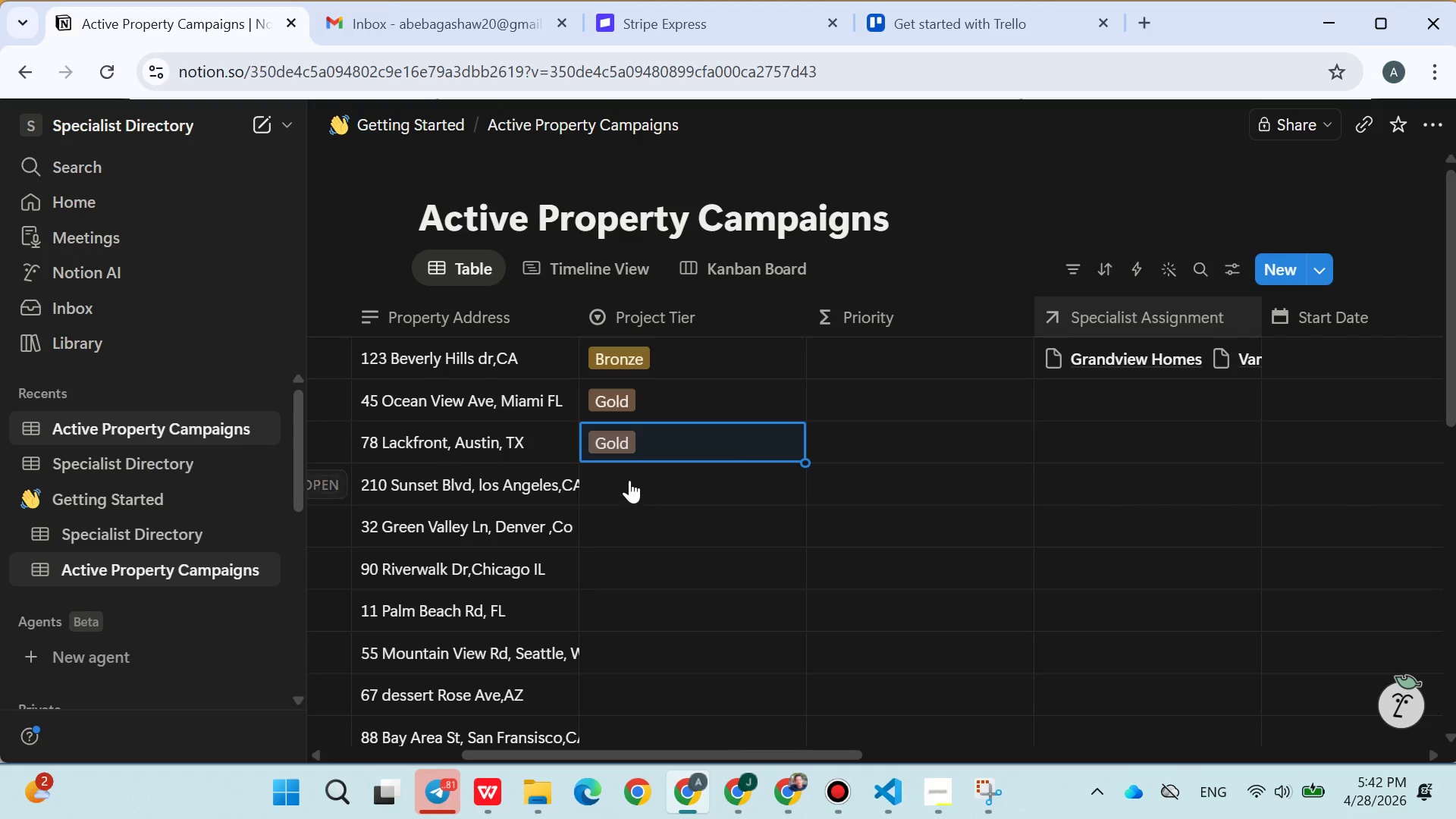 
left_click([629, 479])
 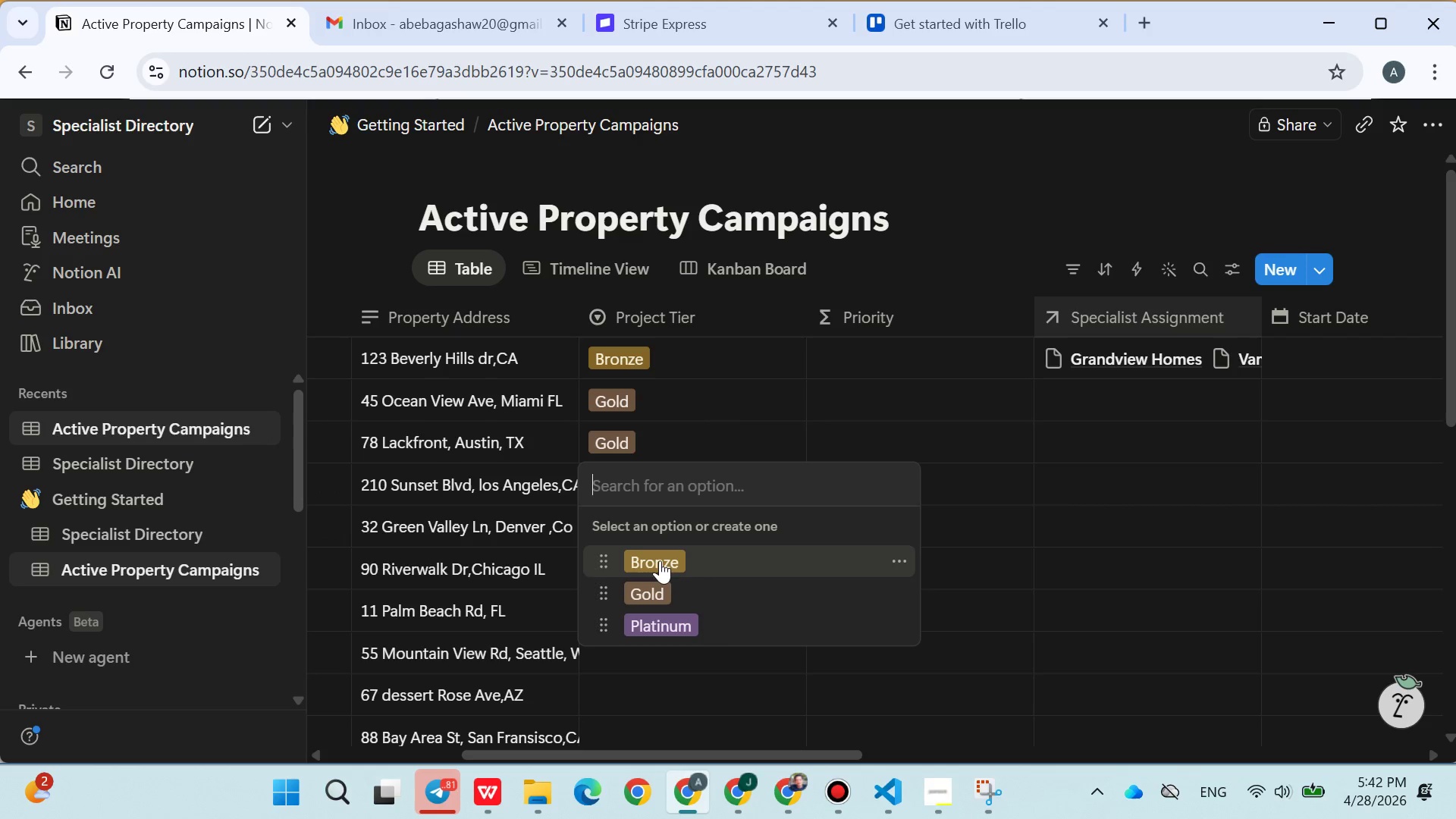 
left_click([660, 564])
 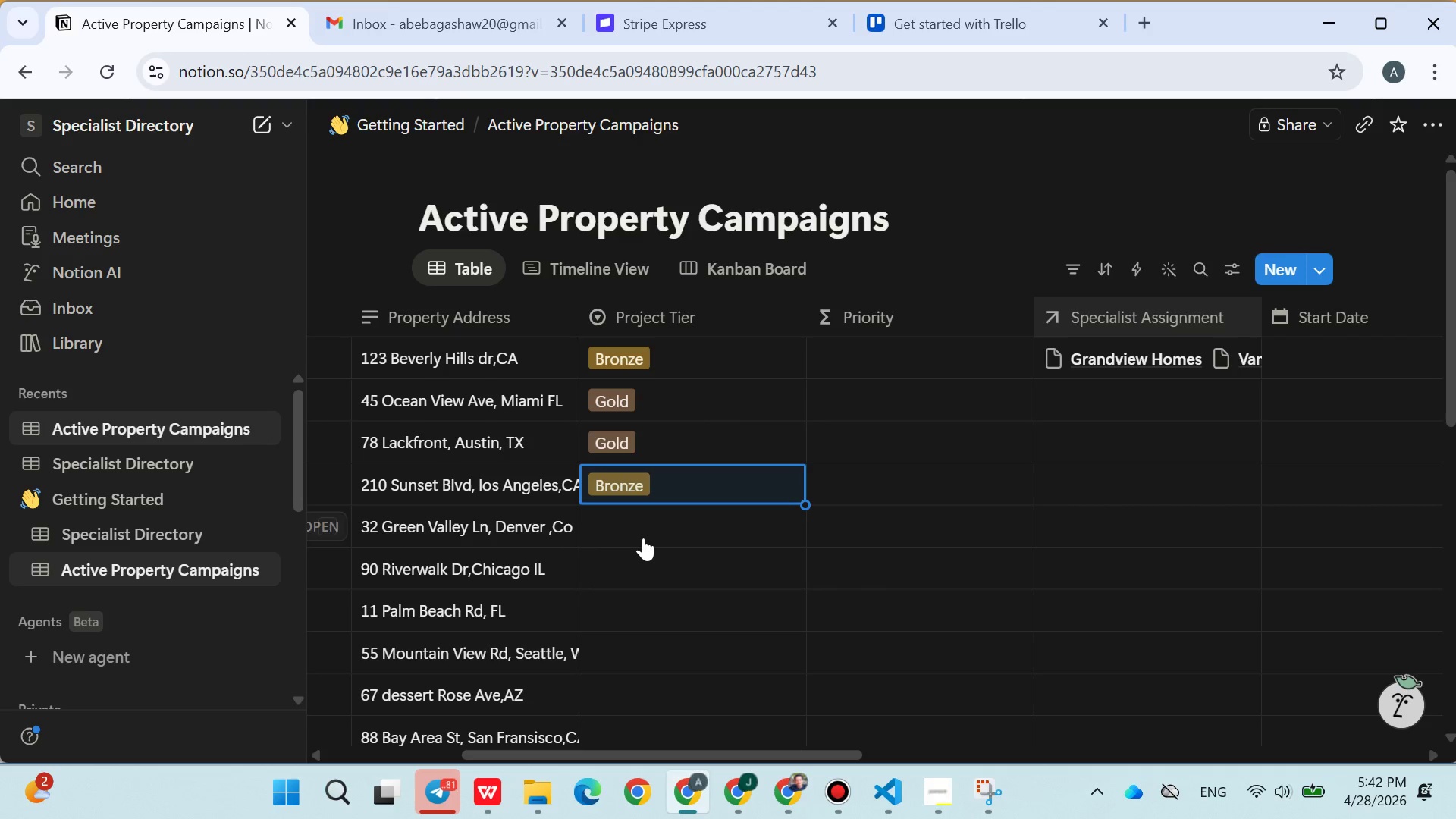 
left_click([643, 537])
 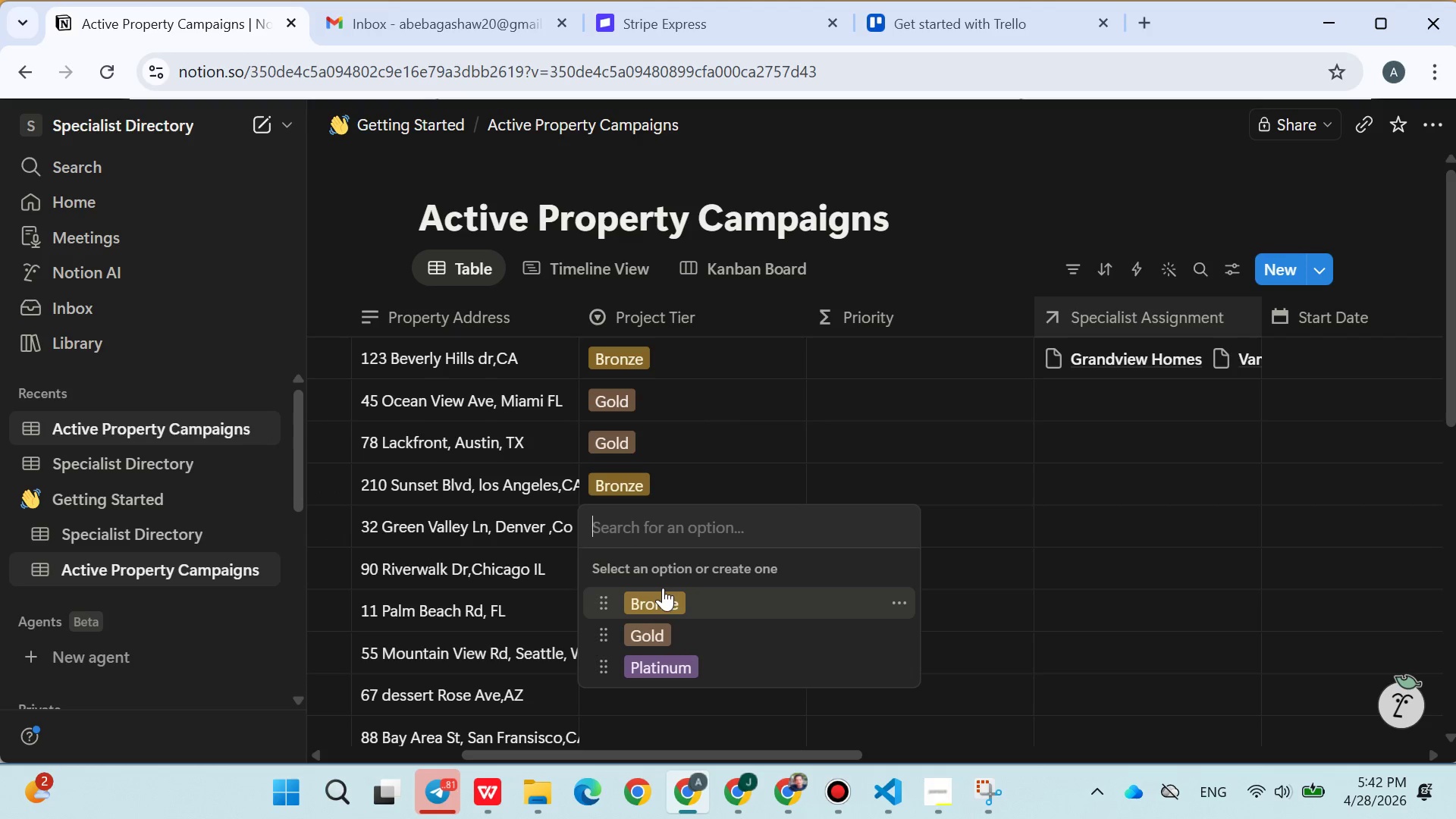 
left_click([663, 591])
 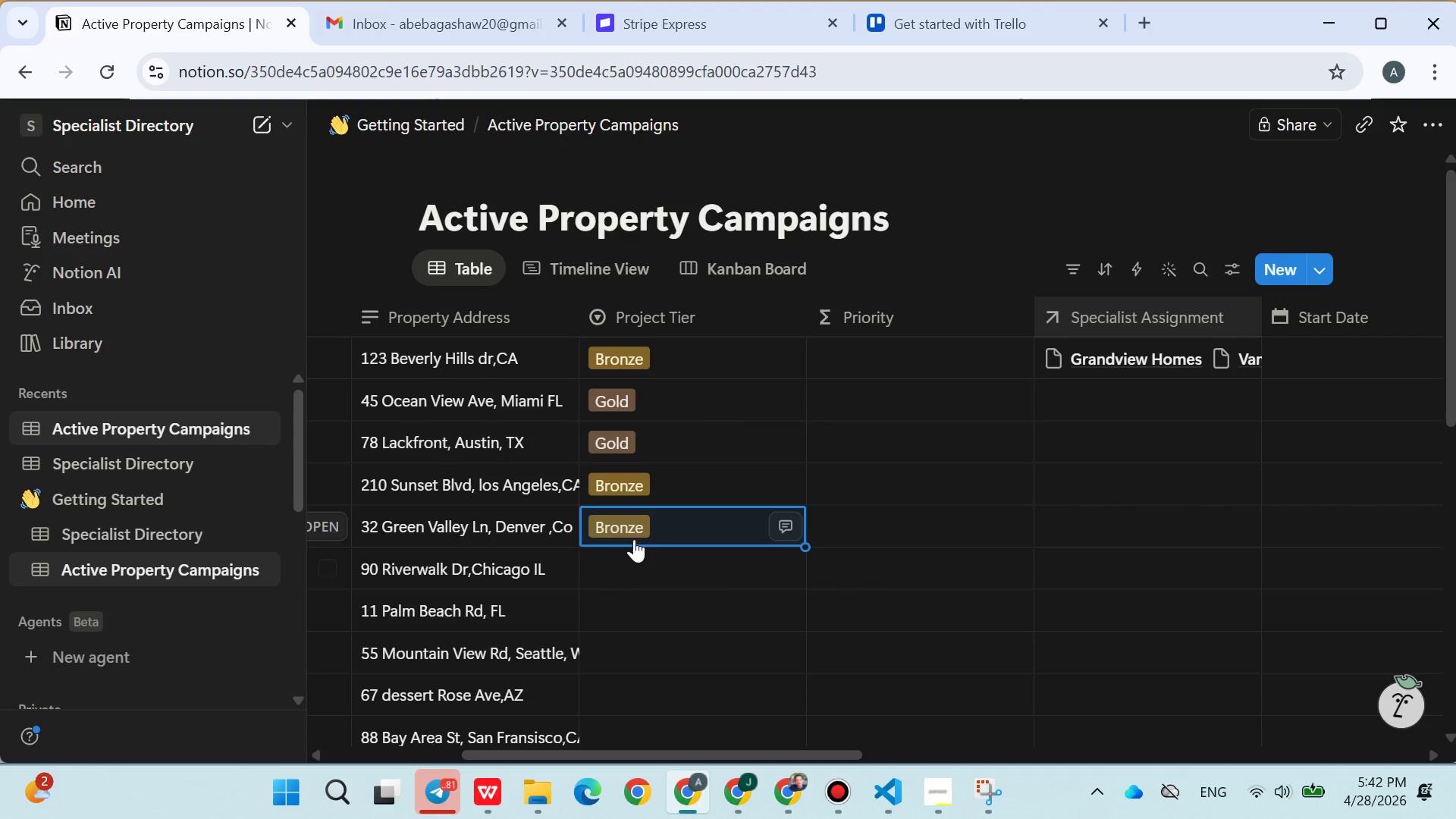 
left_click([632, 538])
 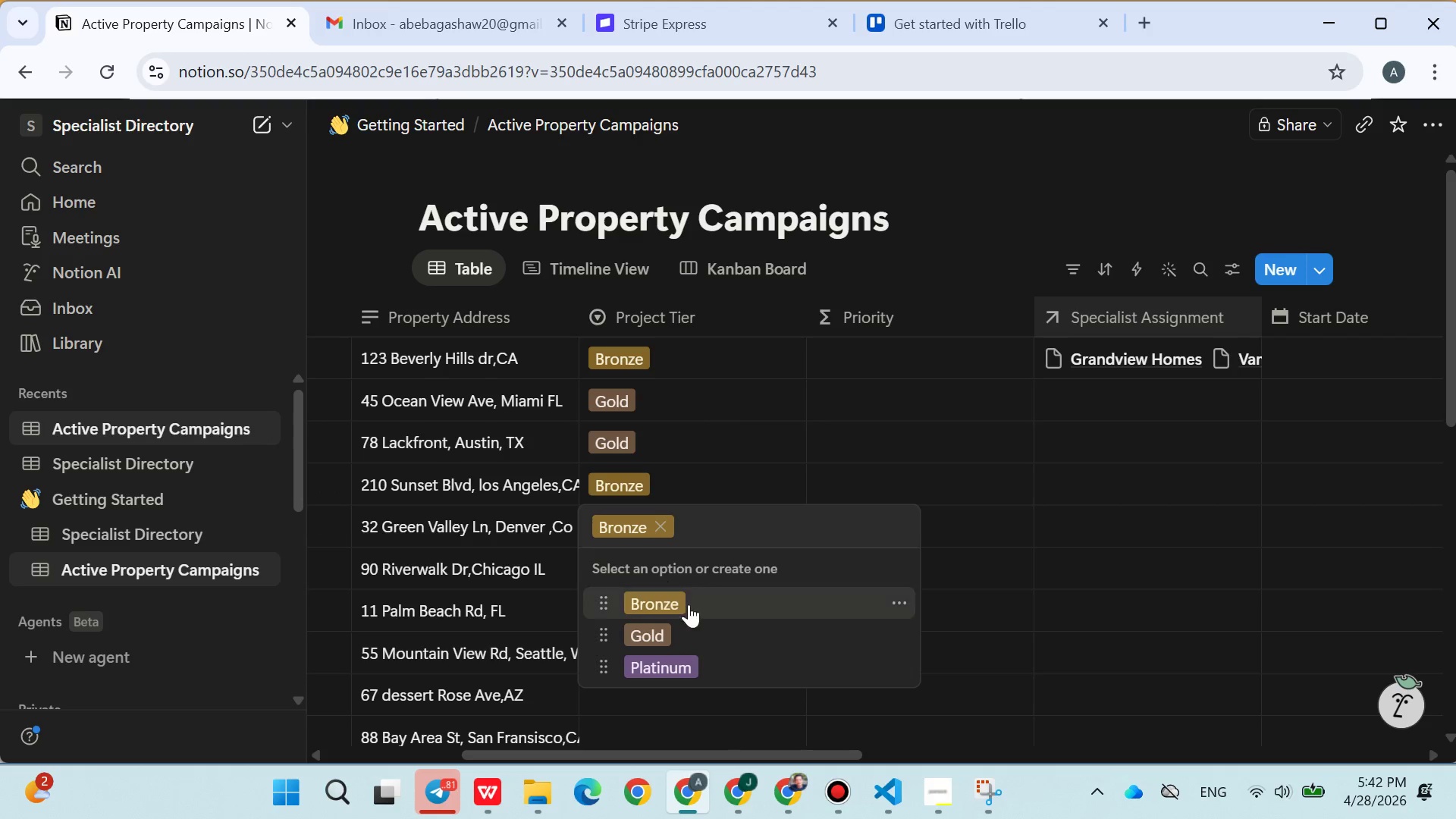 
left_click([738, 708])
 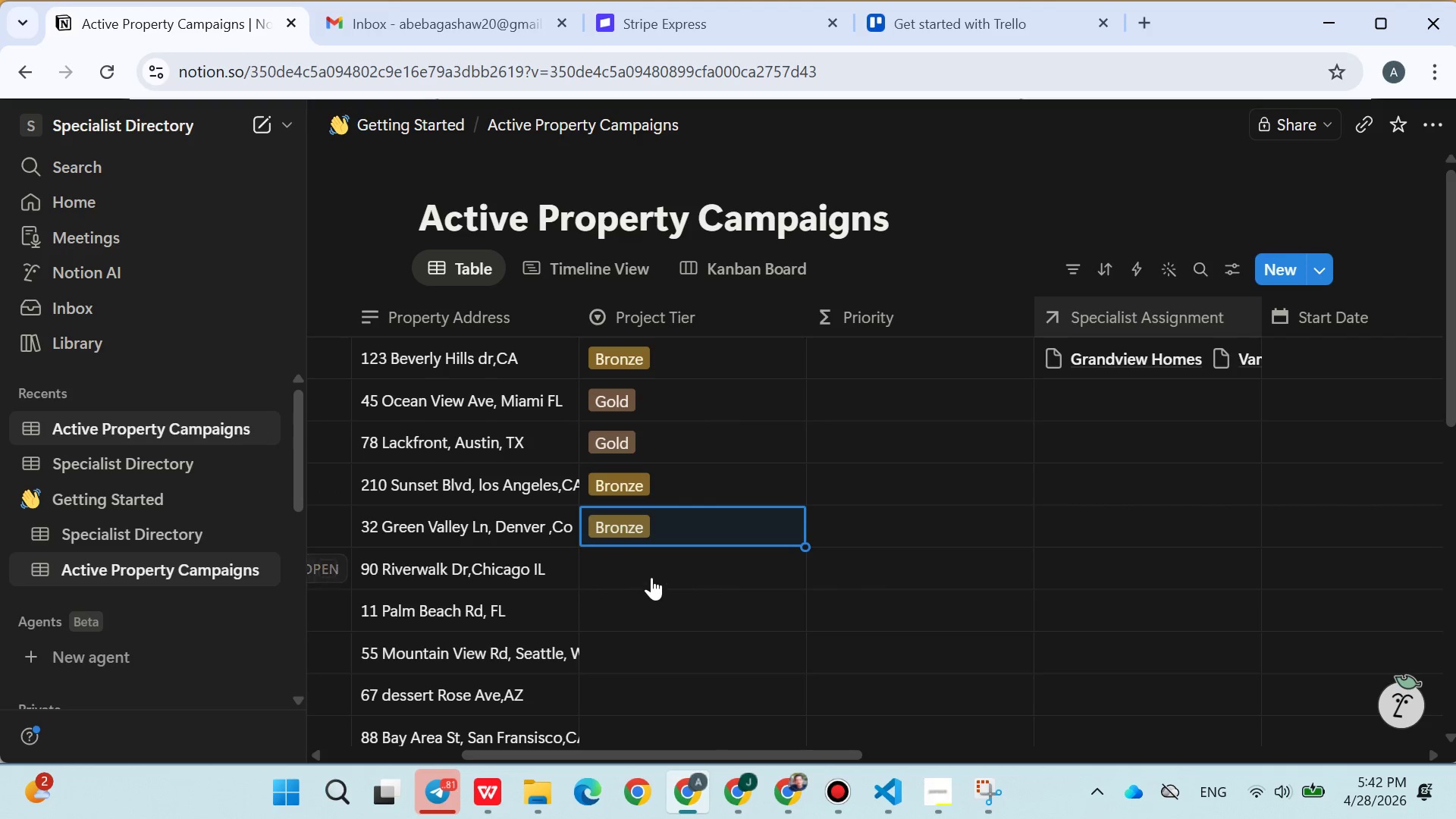 
left_click([651, 573])
 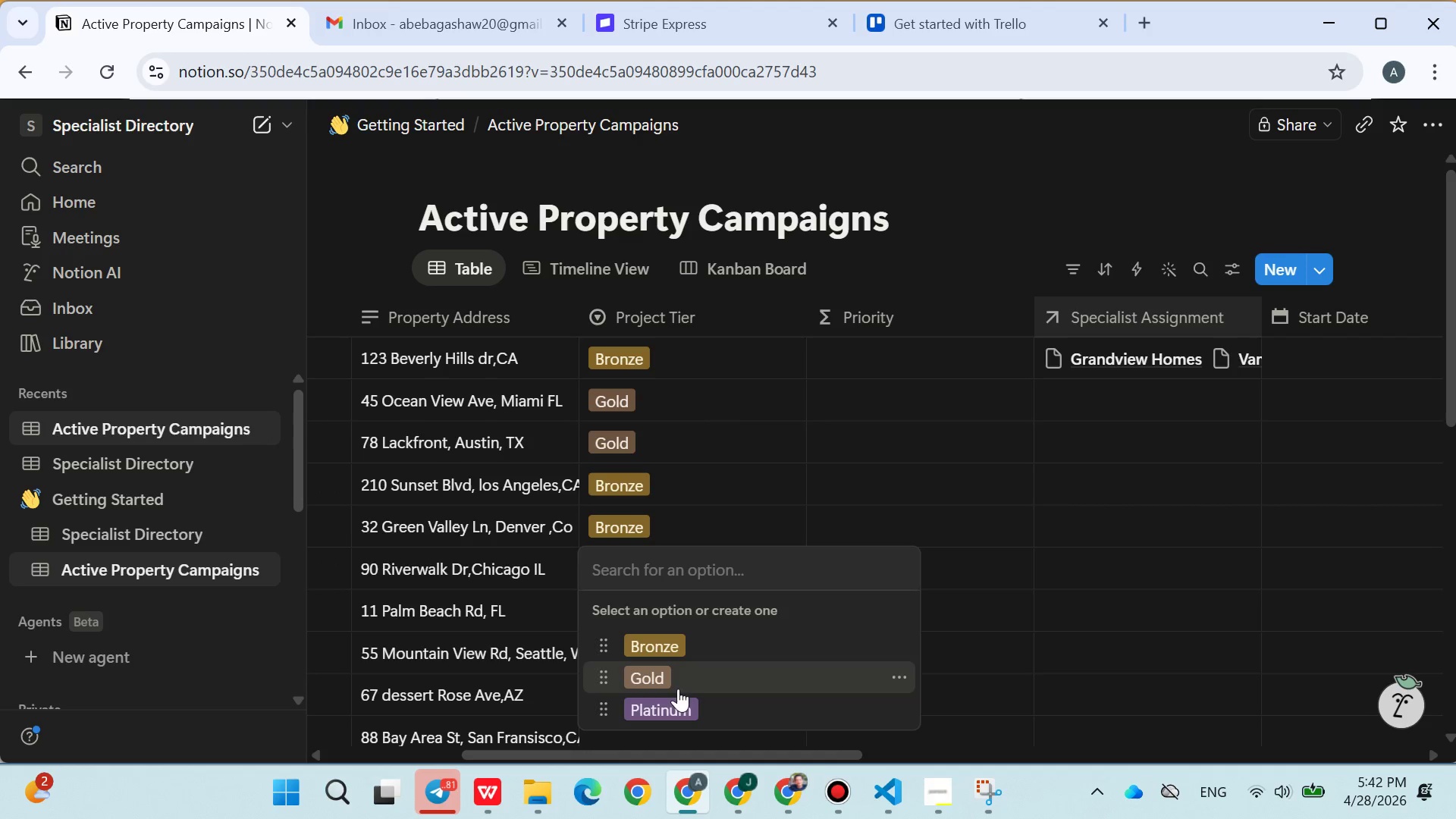 
left_click([676, 705])
 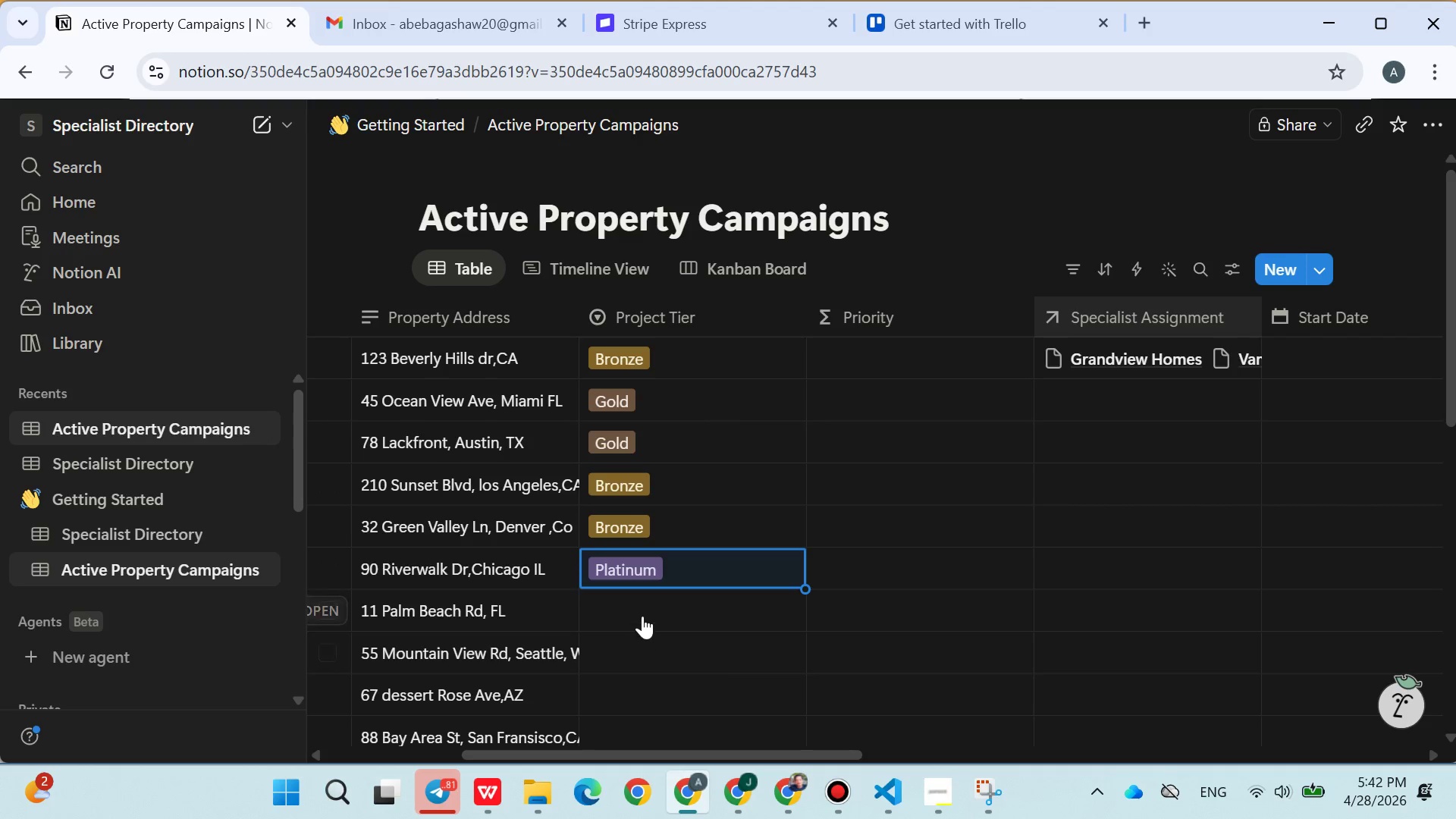 
left_click([640, 614])
 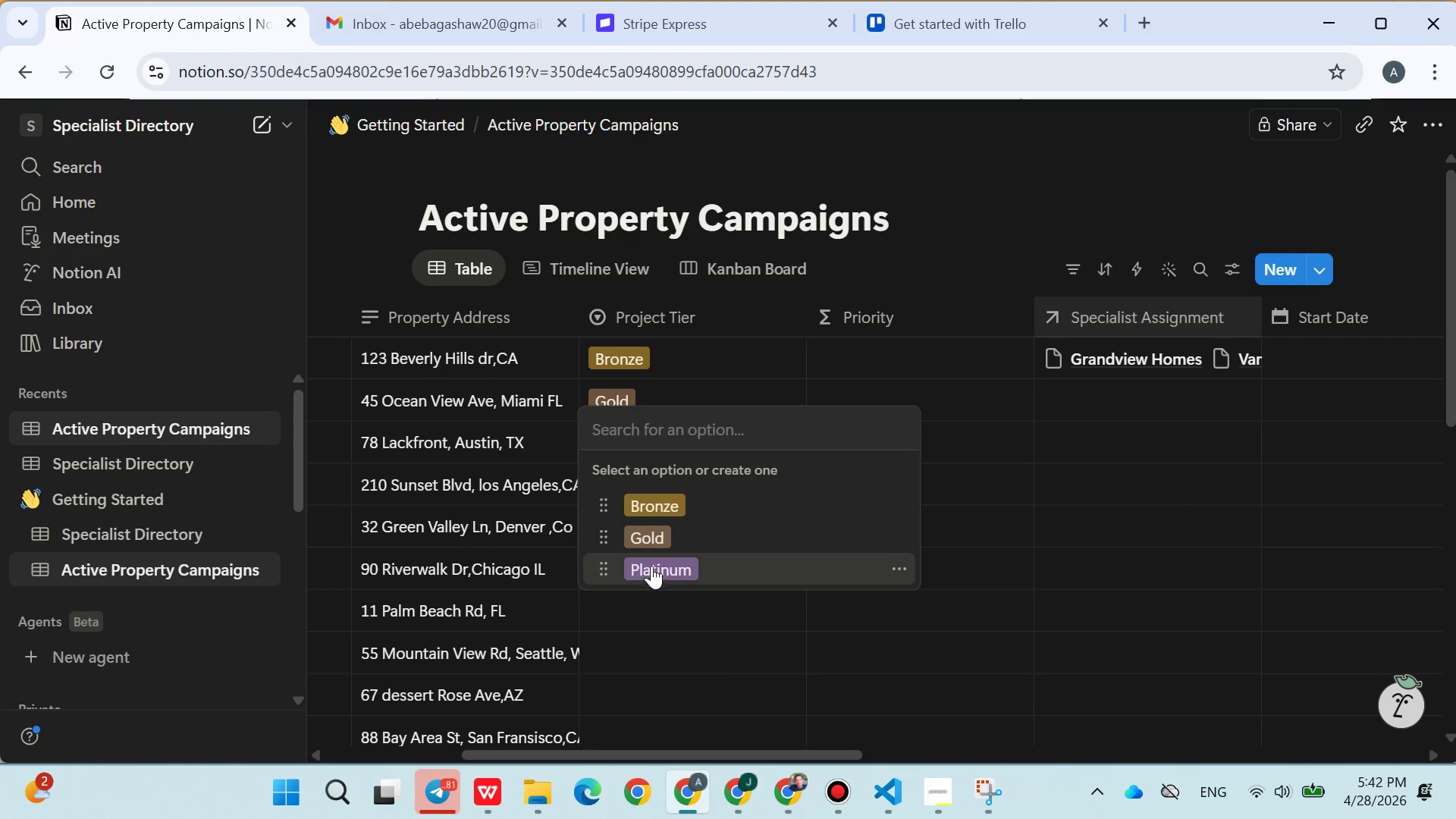 
left_click([653, 538])
 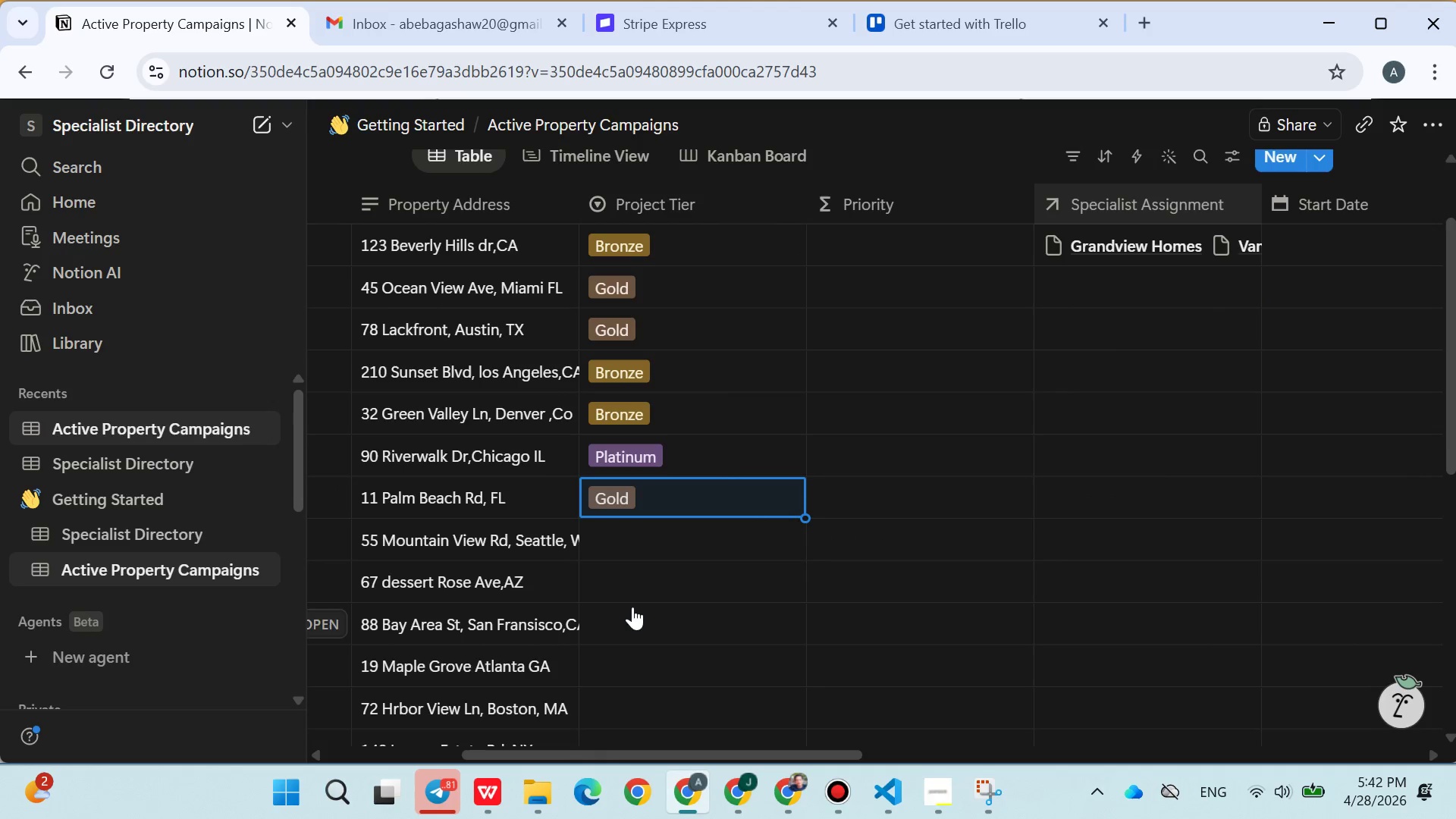 
left_click([646, 548])
 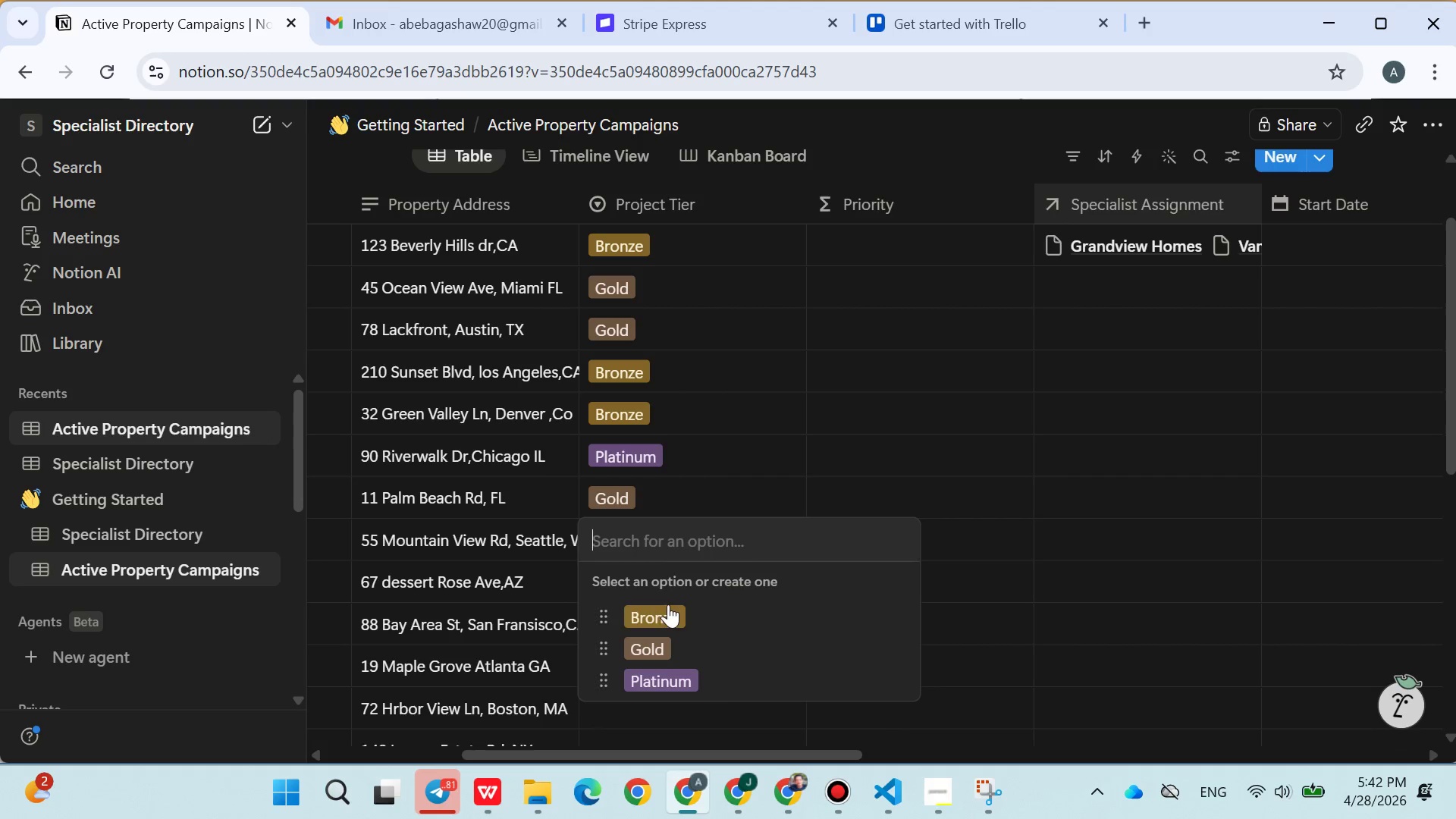 
left_click([667, 608])
 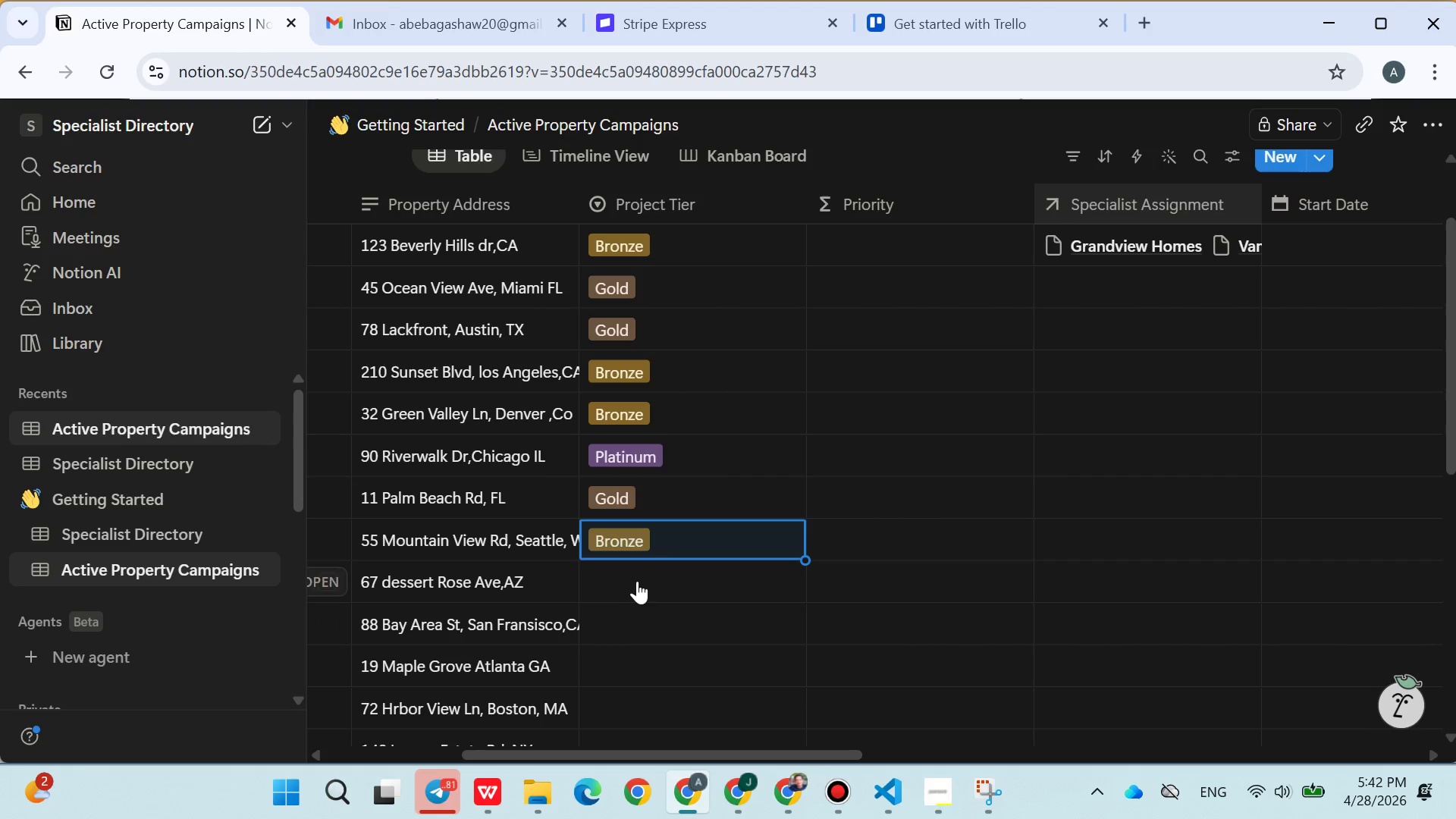 
left_click([635, 579])
 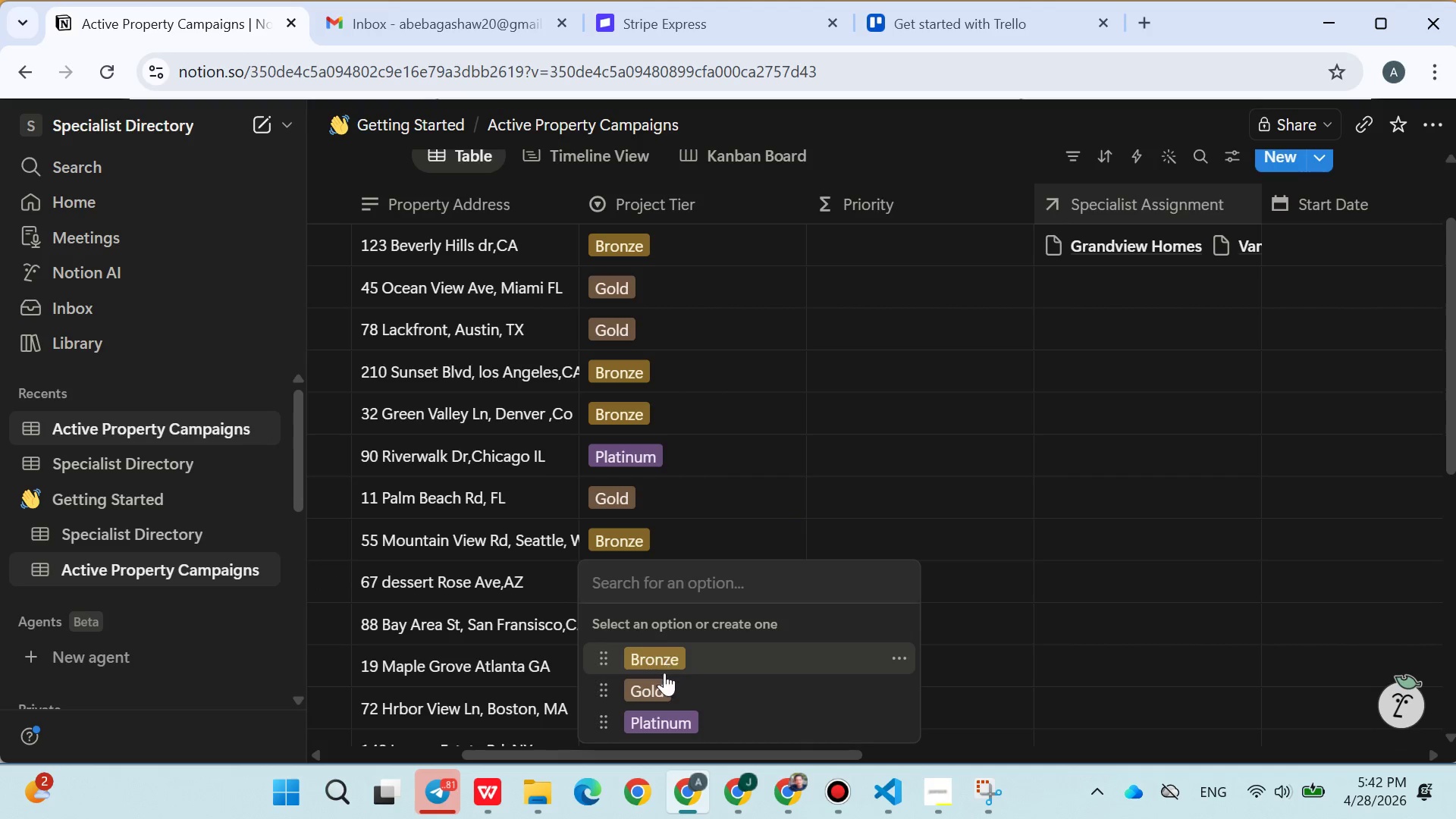 
left_click([659, 679])
 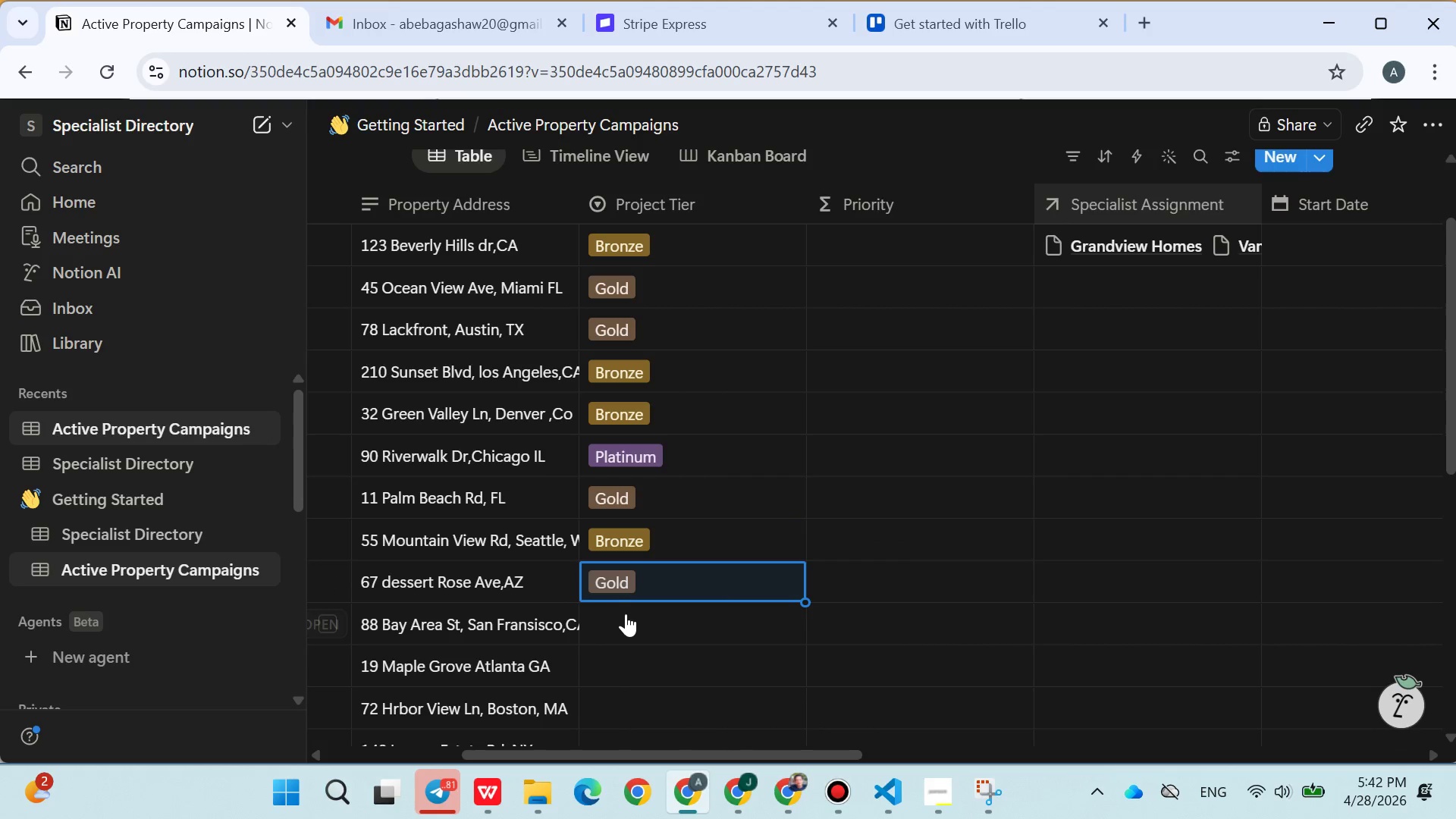 
left_click([626, 617])
 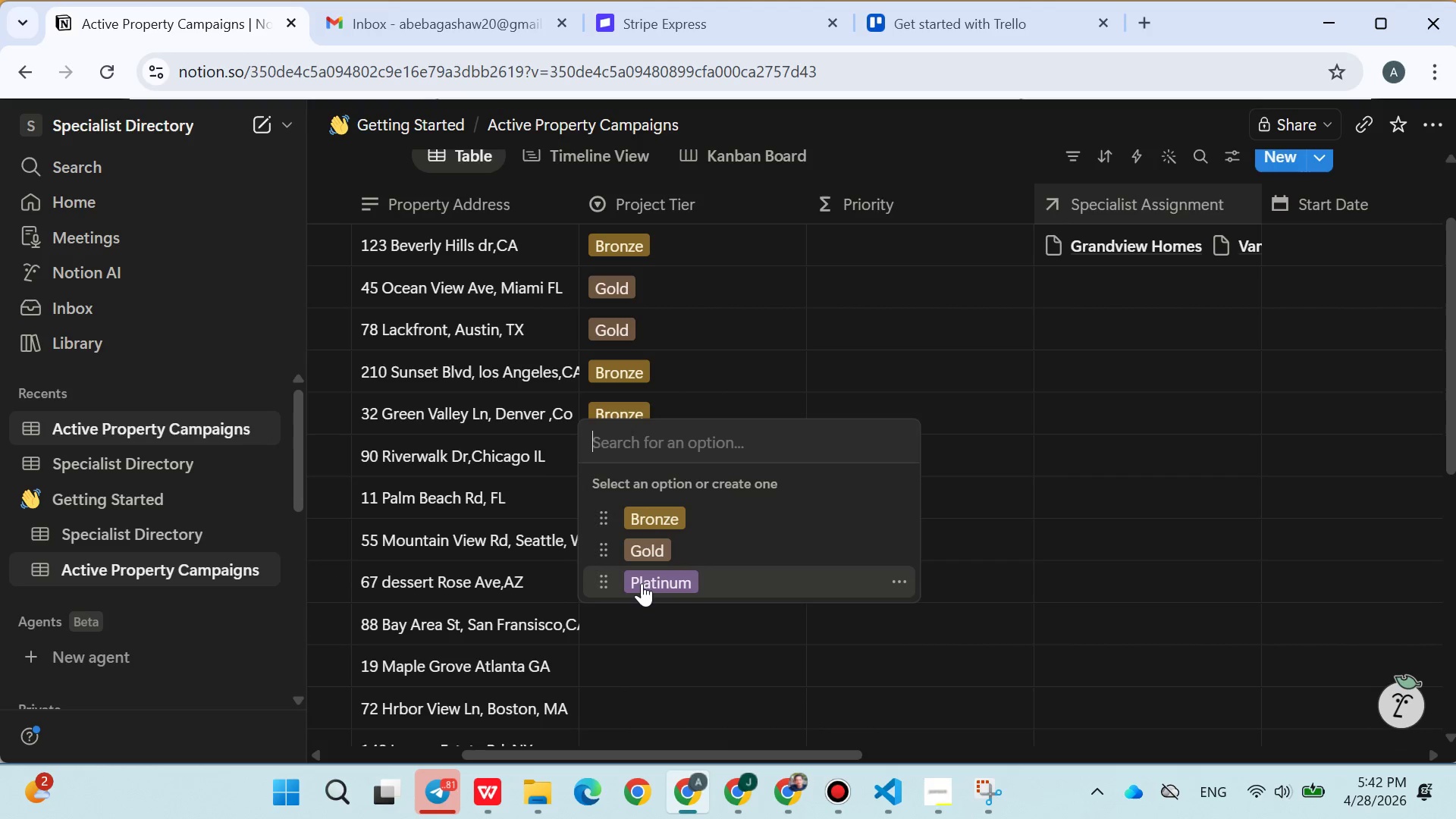 
left_click([642, 583])
 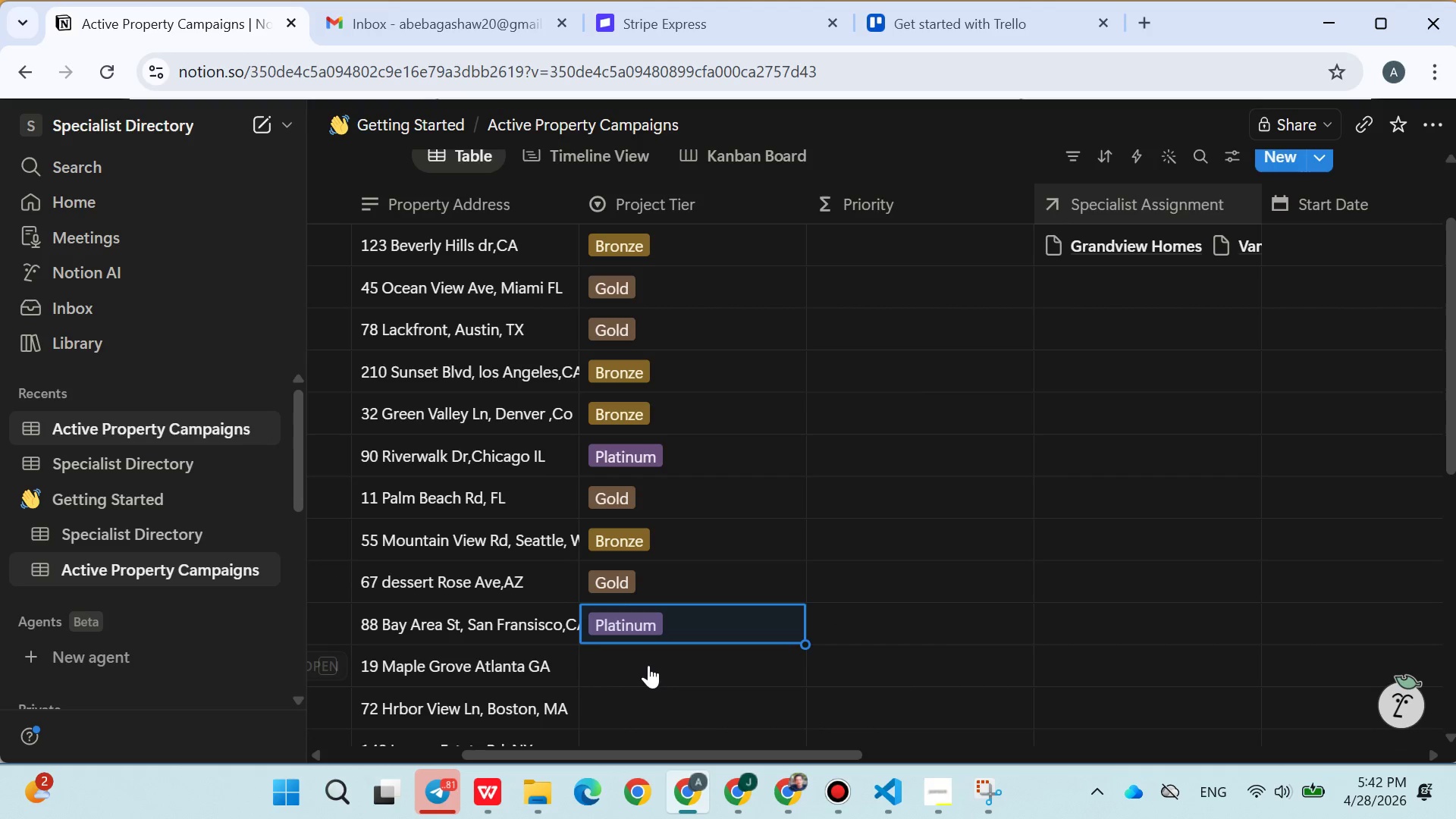 
left_click([648, 659])
 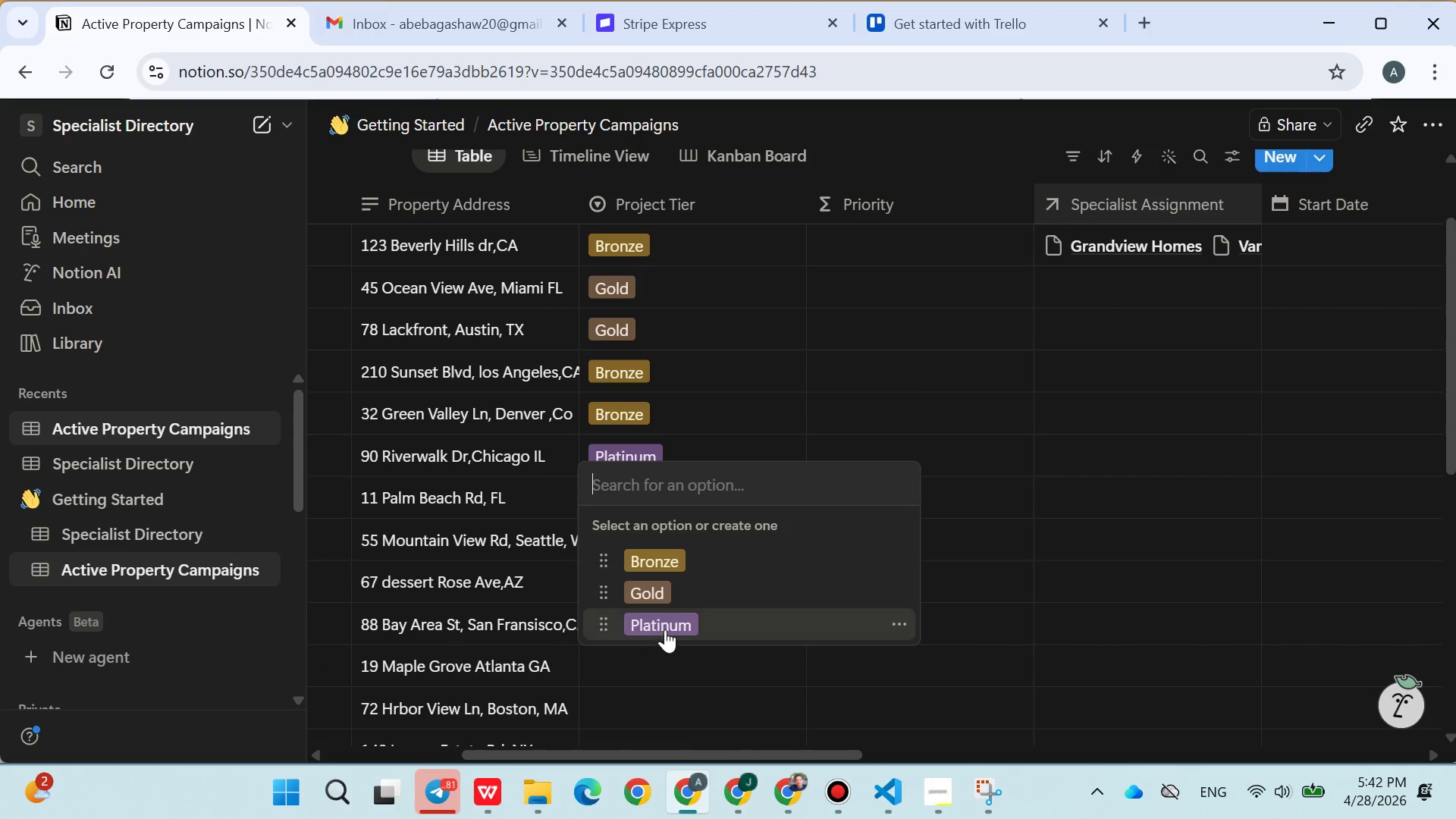 
left_click([666, 628])
 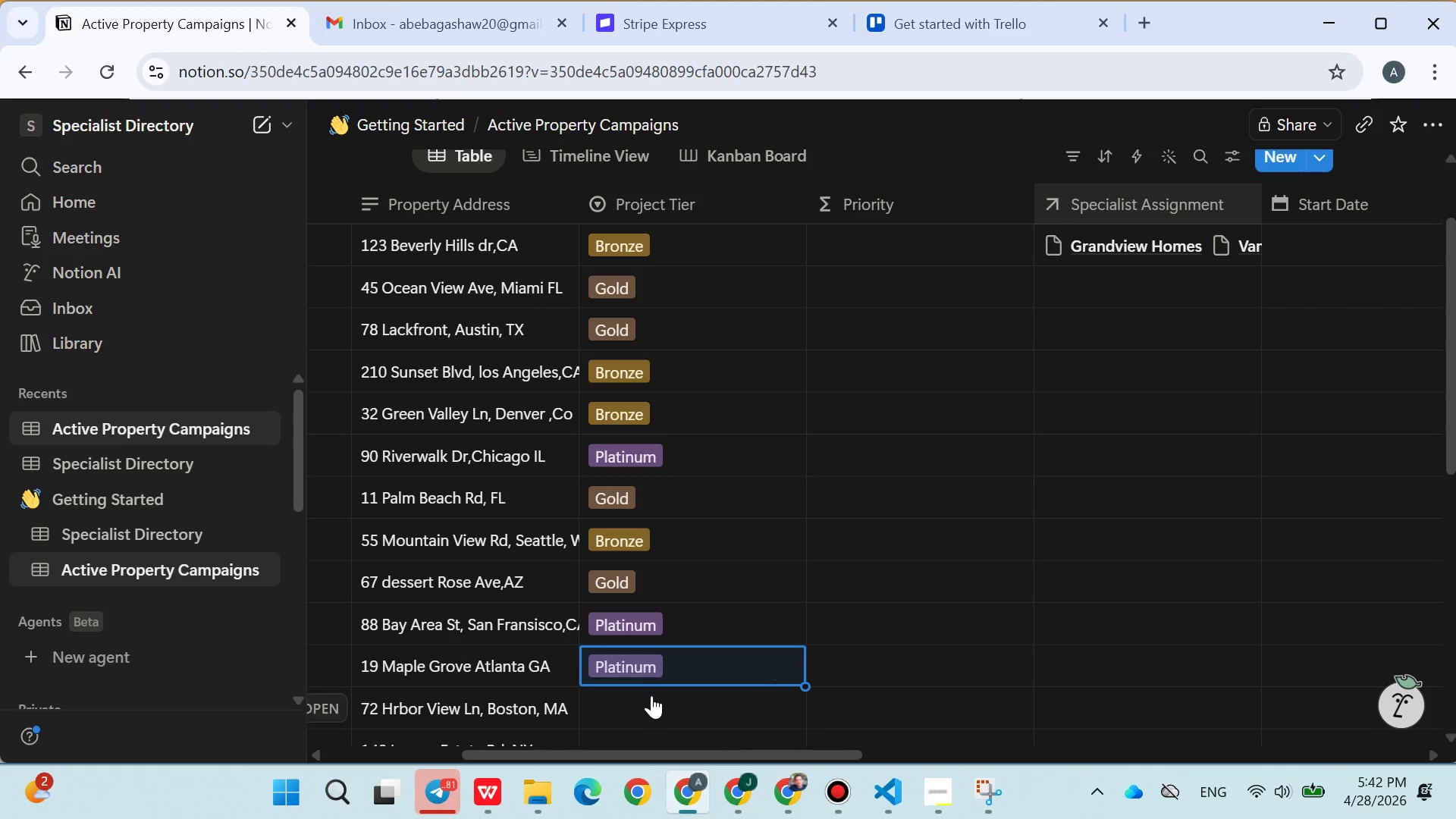 
left_click([650, 698])
 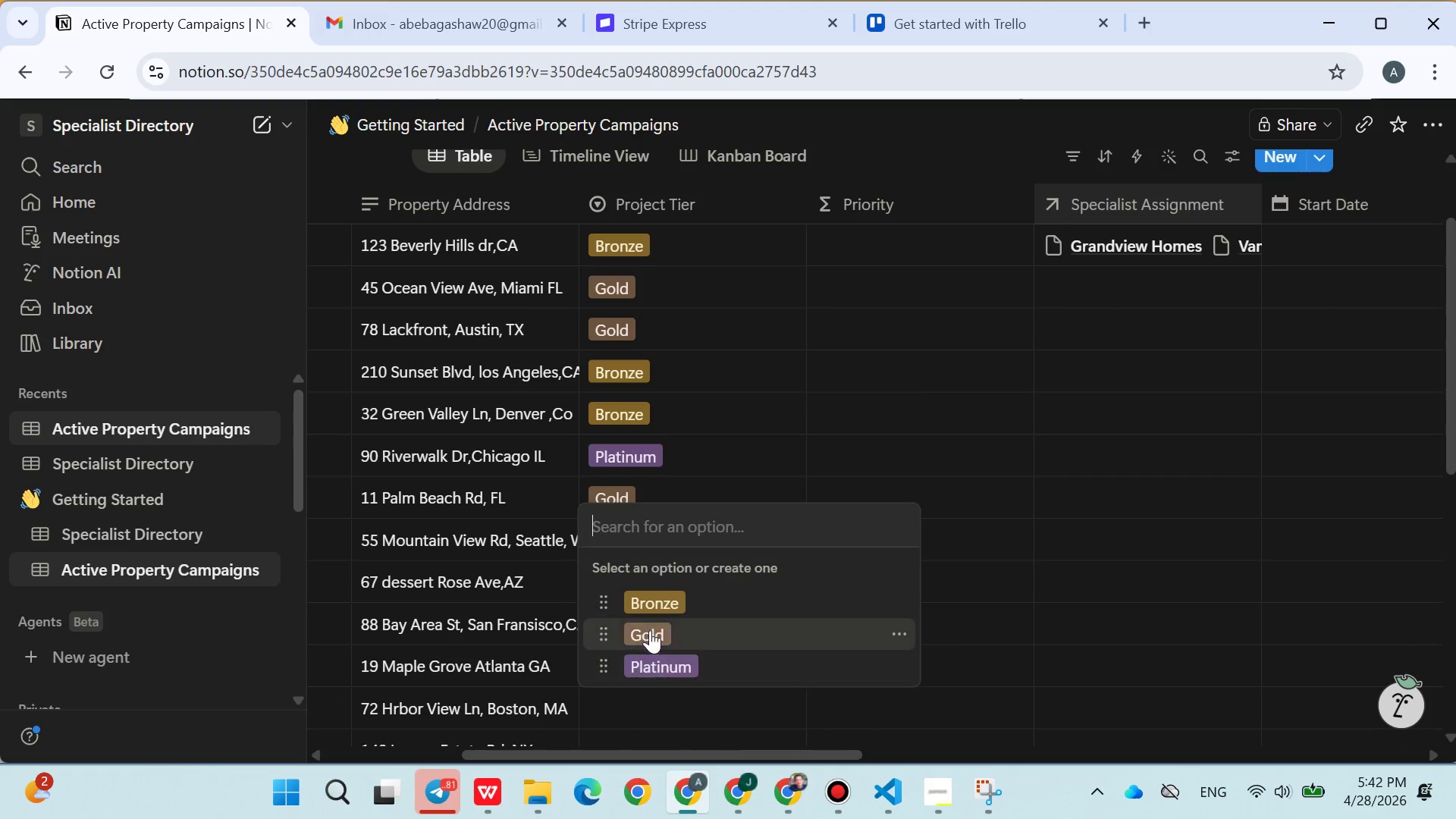 
left_click([651, 627])
 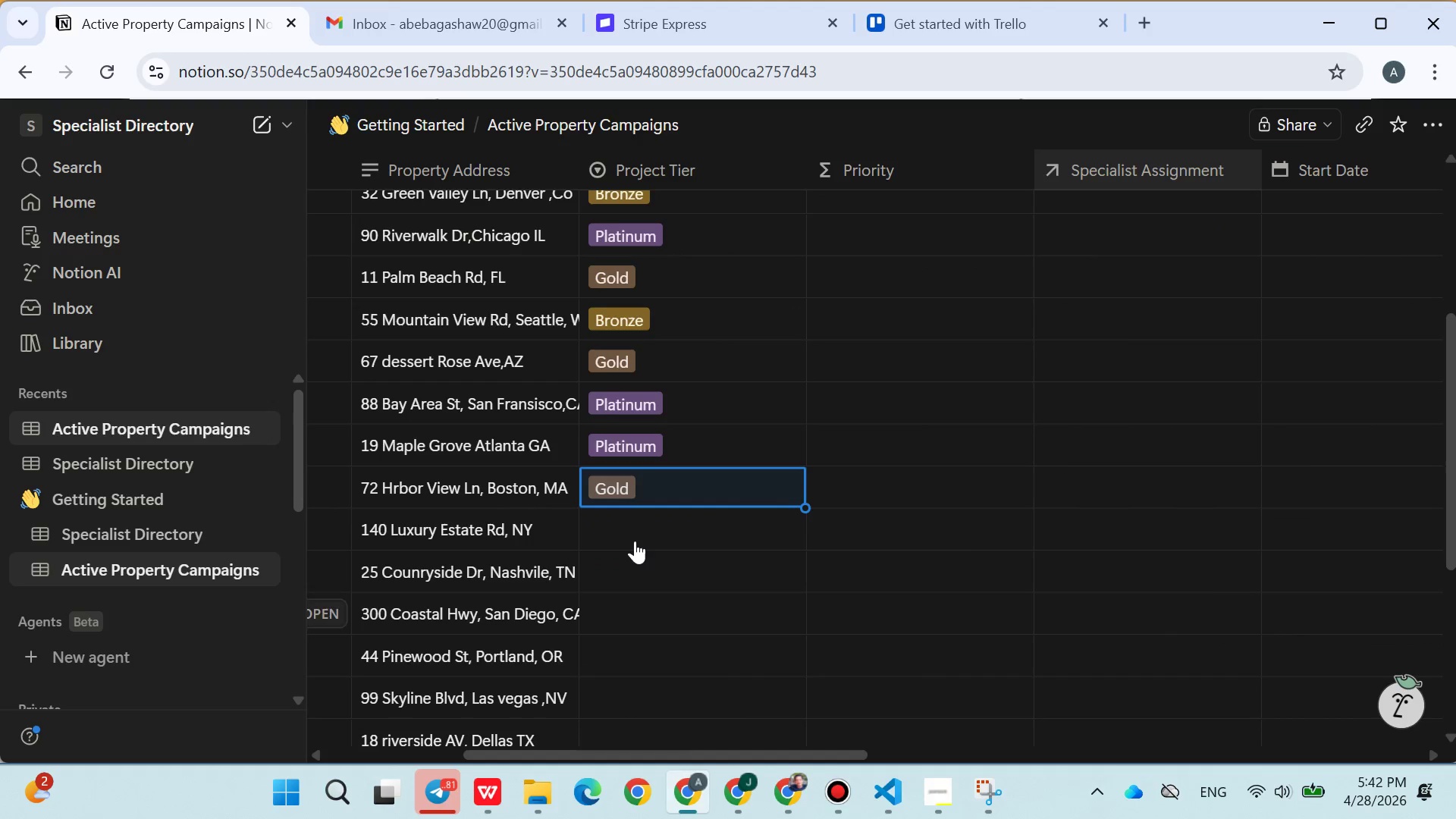 
left_click([635, 534])
 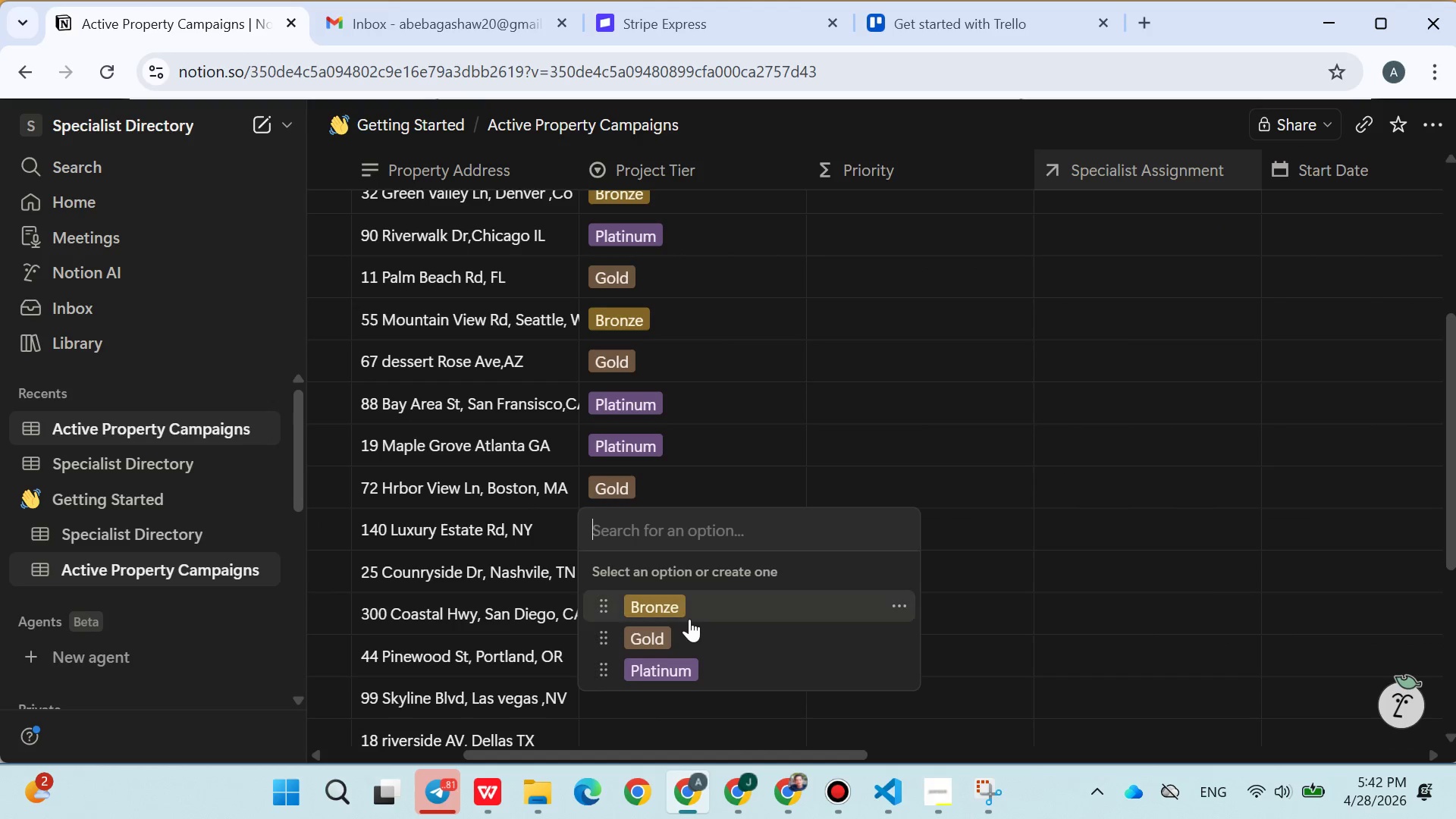 
left_click([689, 619])
 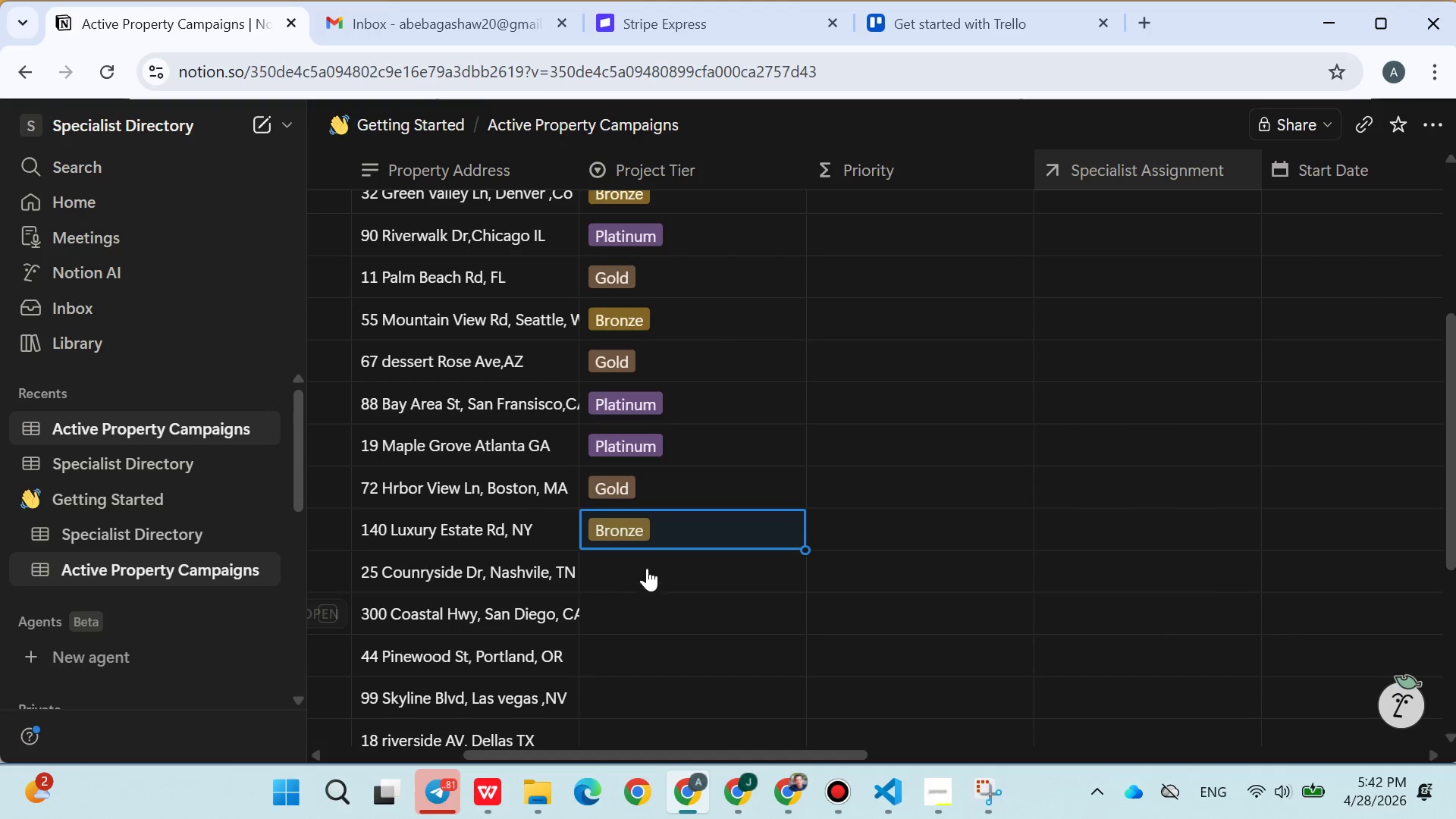 
left_click([647, 565])
 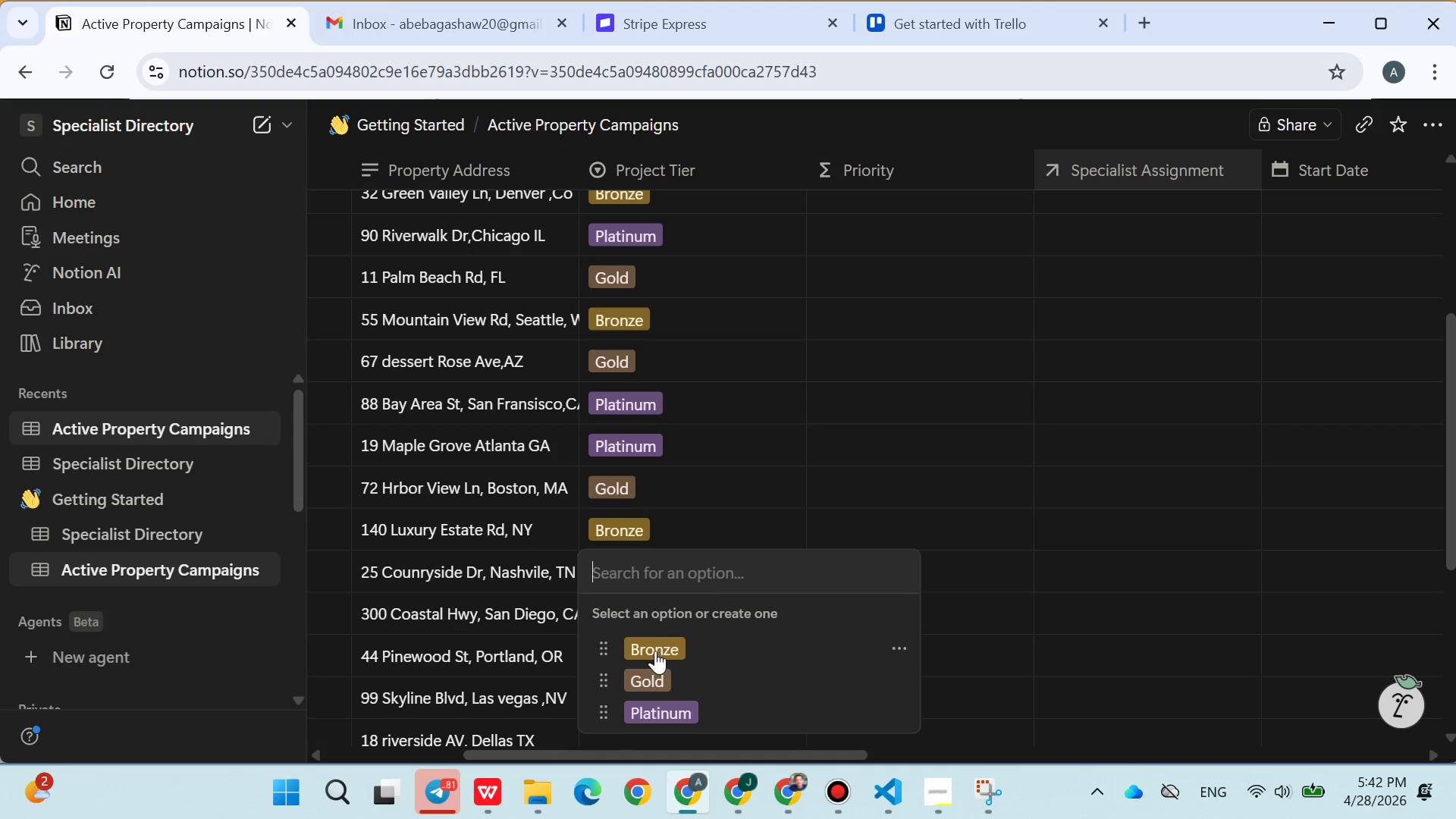 
left_click([655, 651])
 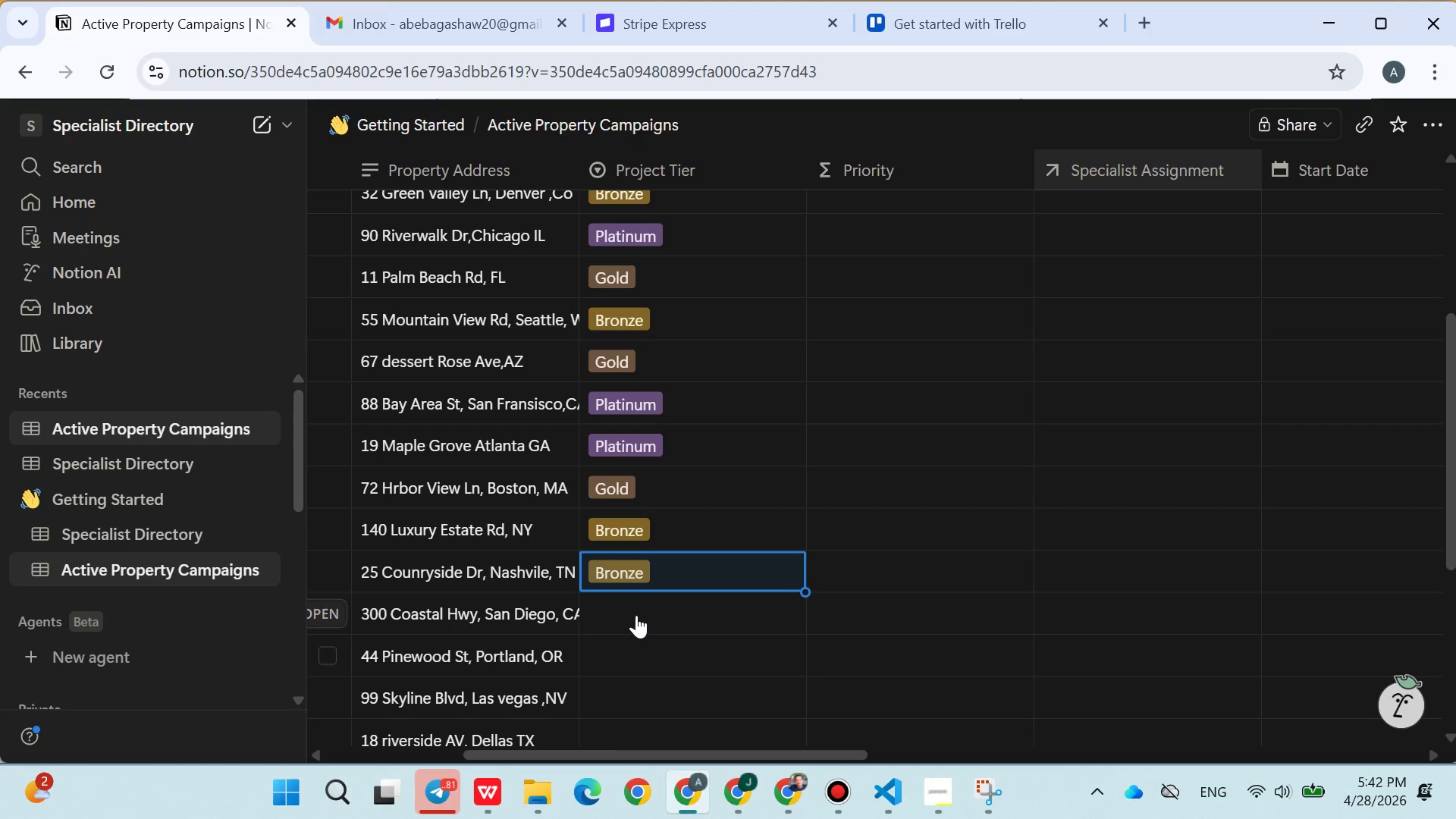 
left_click([633, 607])
 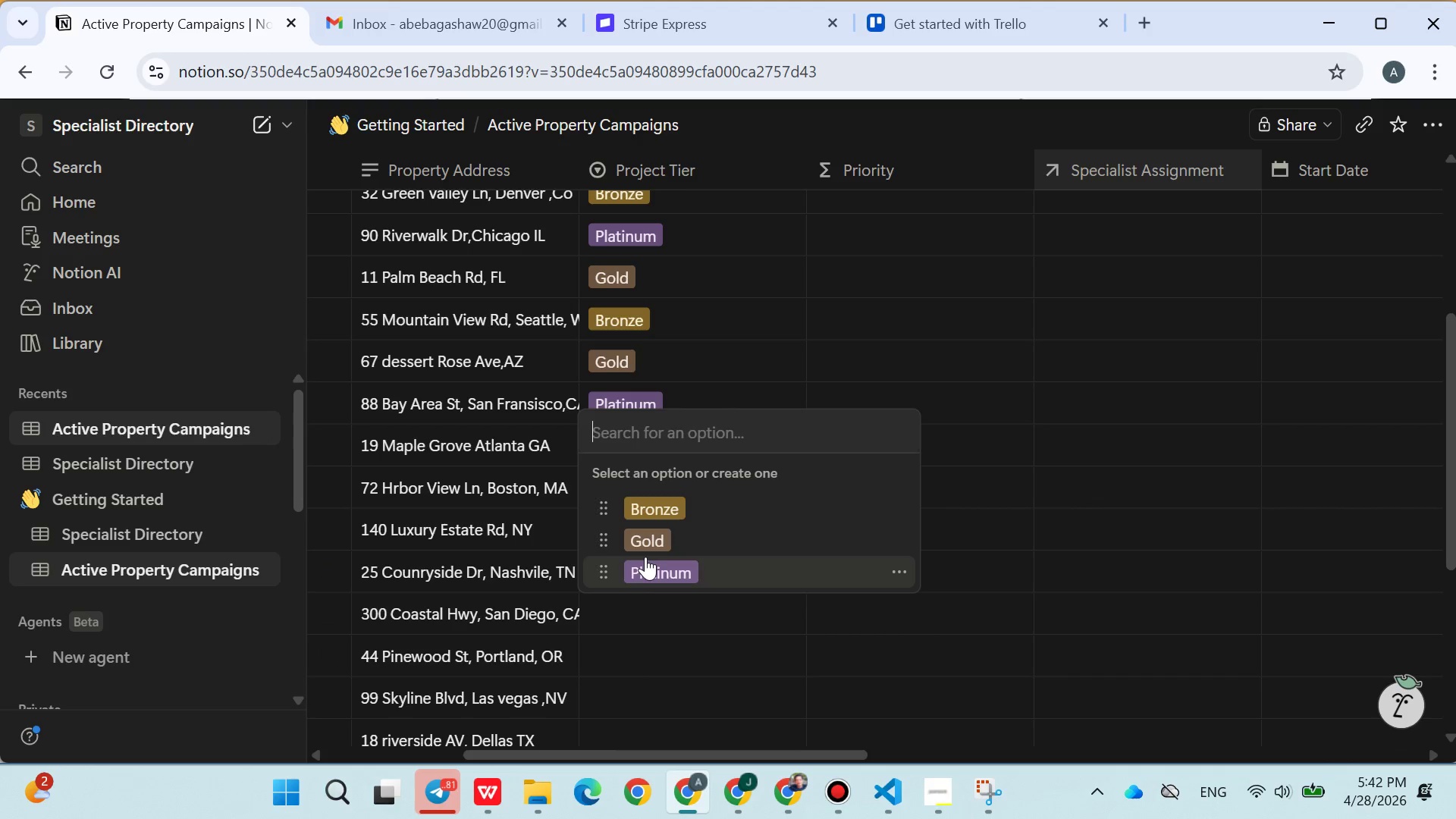 
left_click([645, 555])
 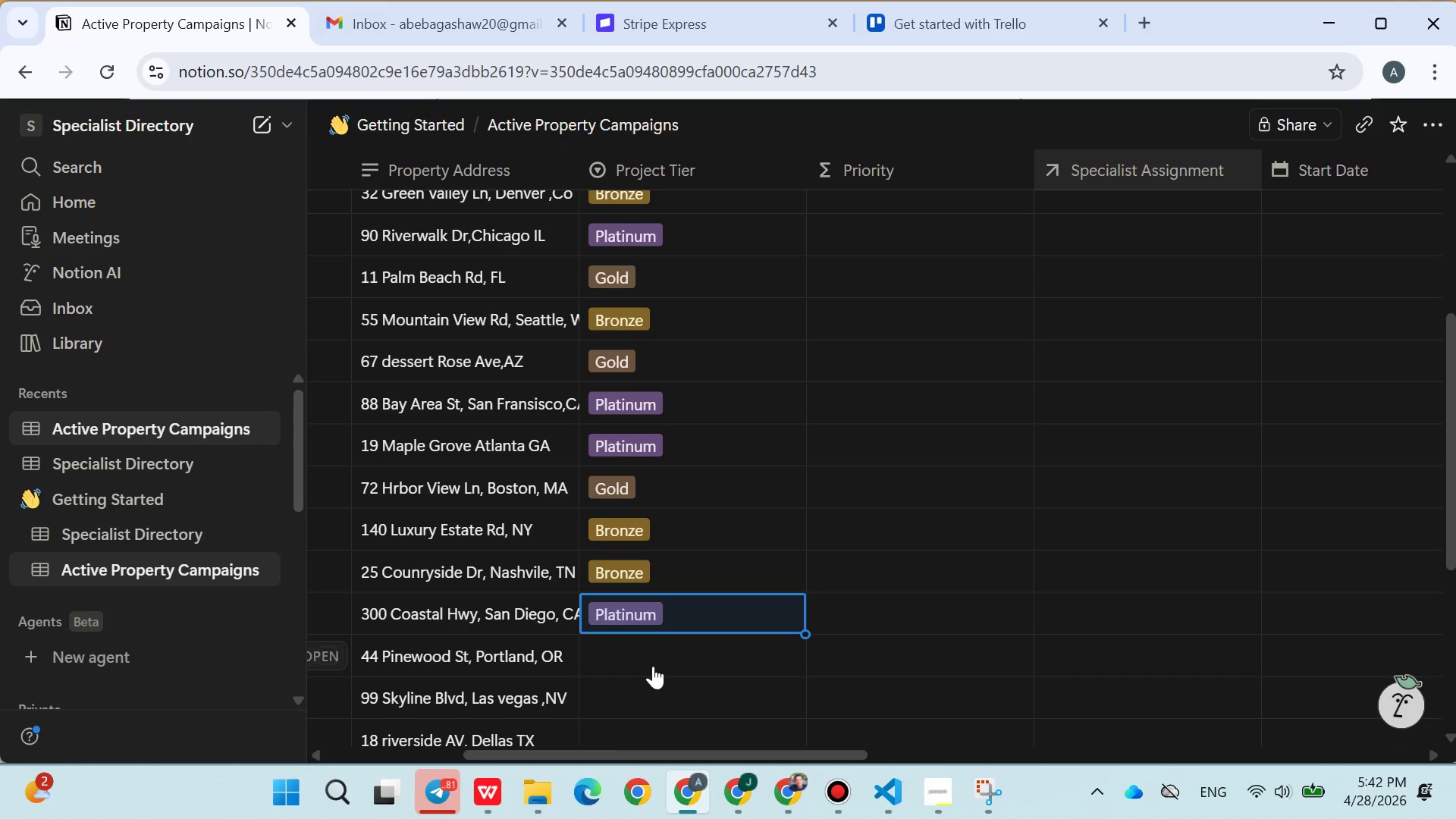 
left_click([648, 668])
 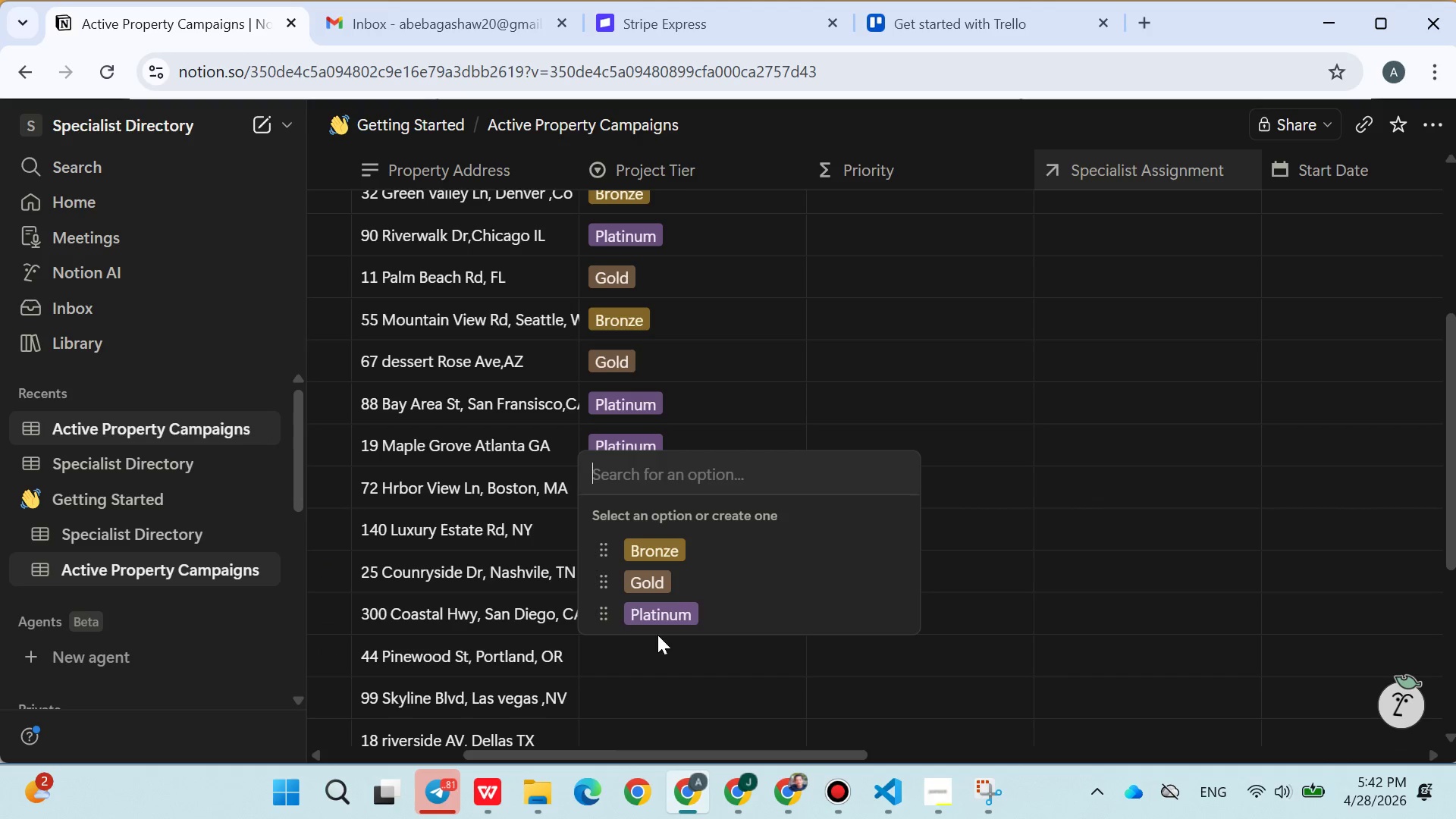 
left_click([661, 623])
 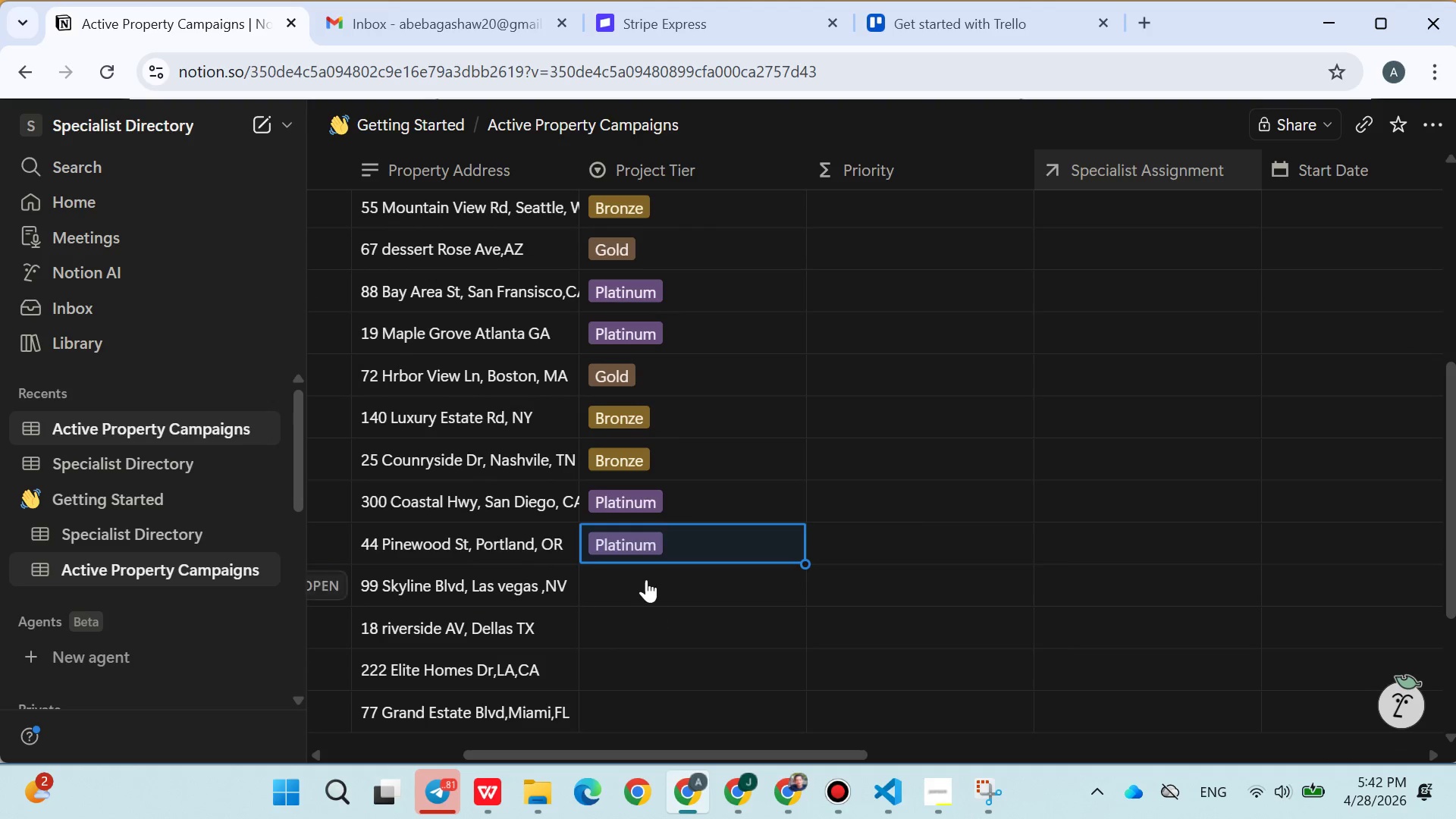 
left_click([644, 574])
 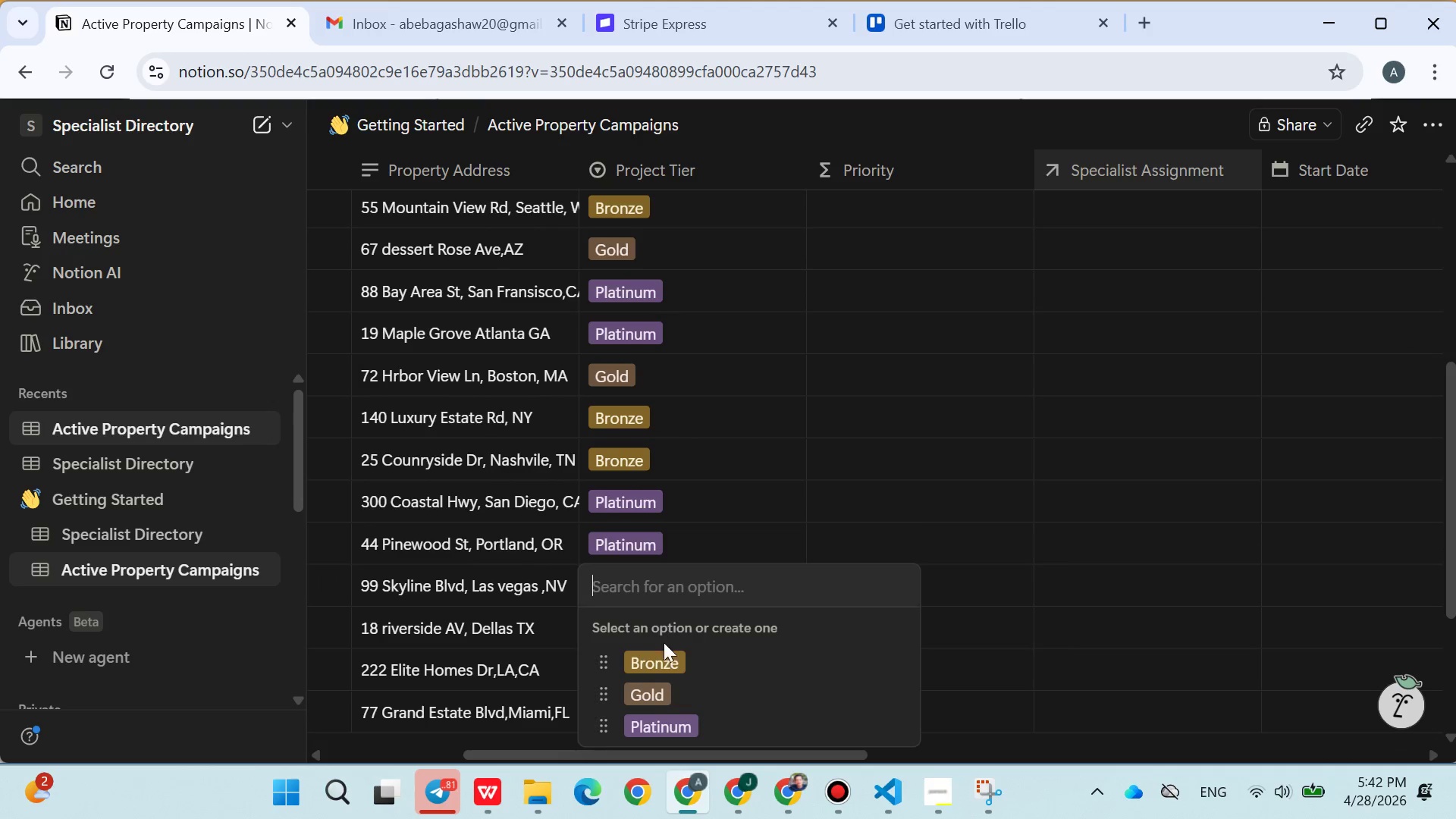 
left_click([664, 648])
 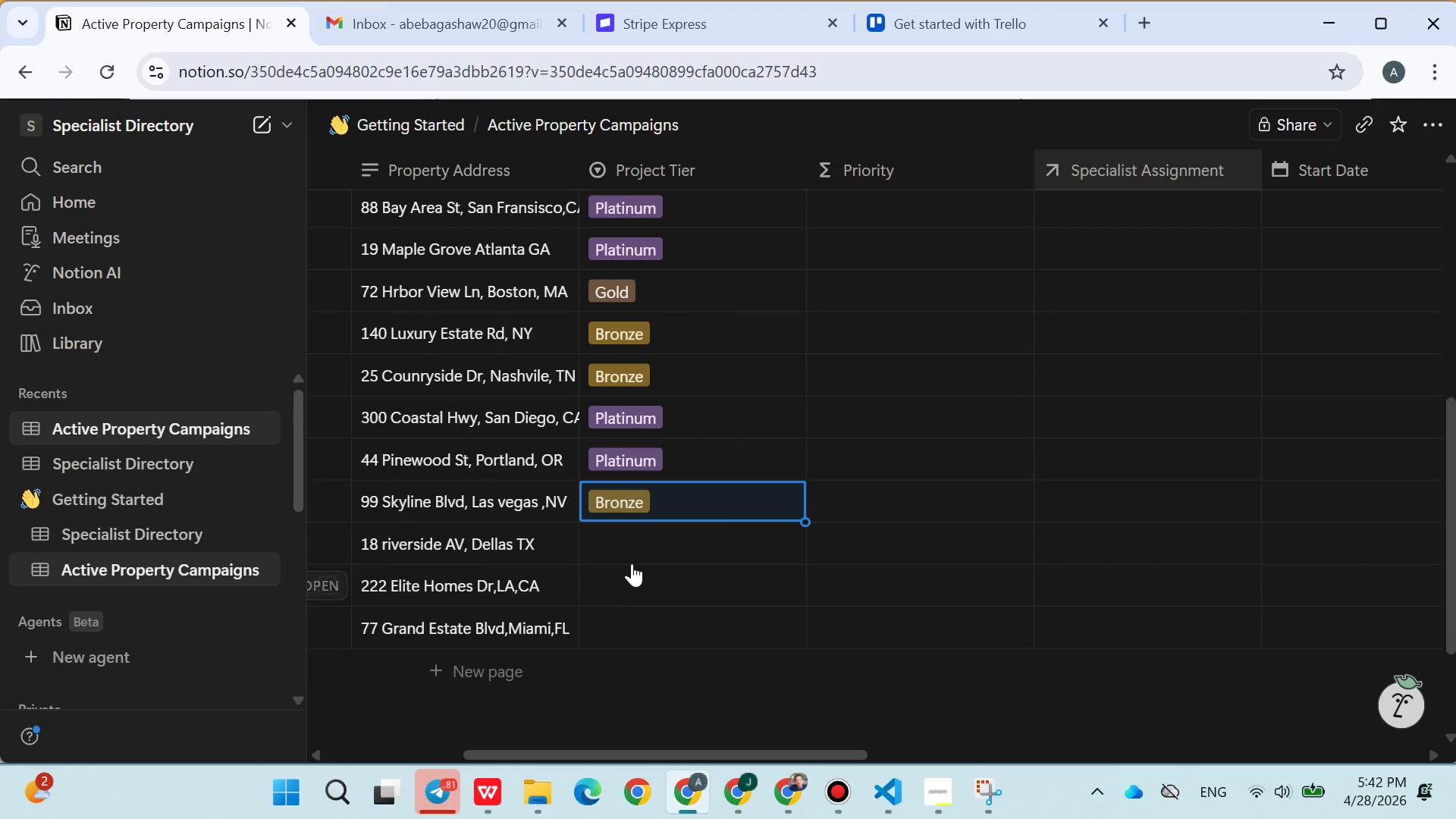 
left_click([630, 545])
 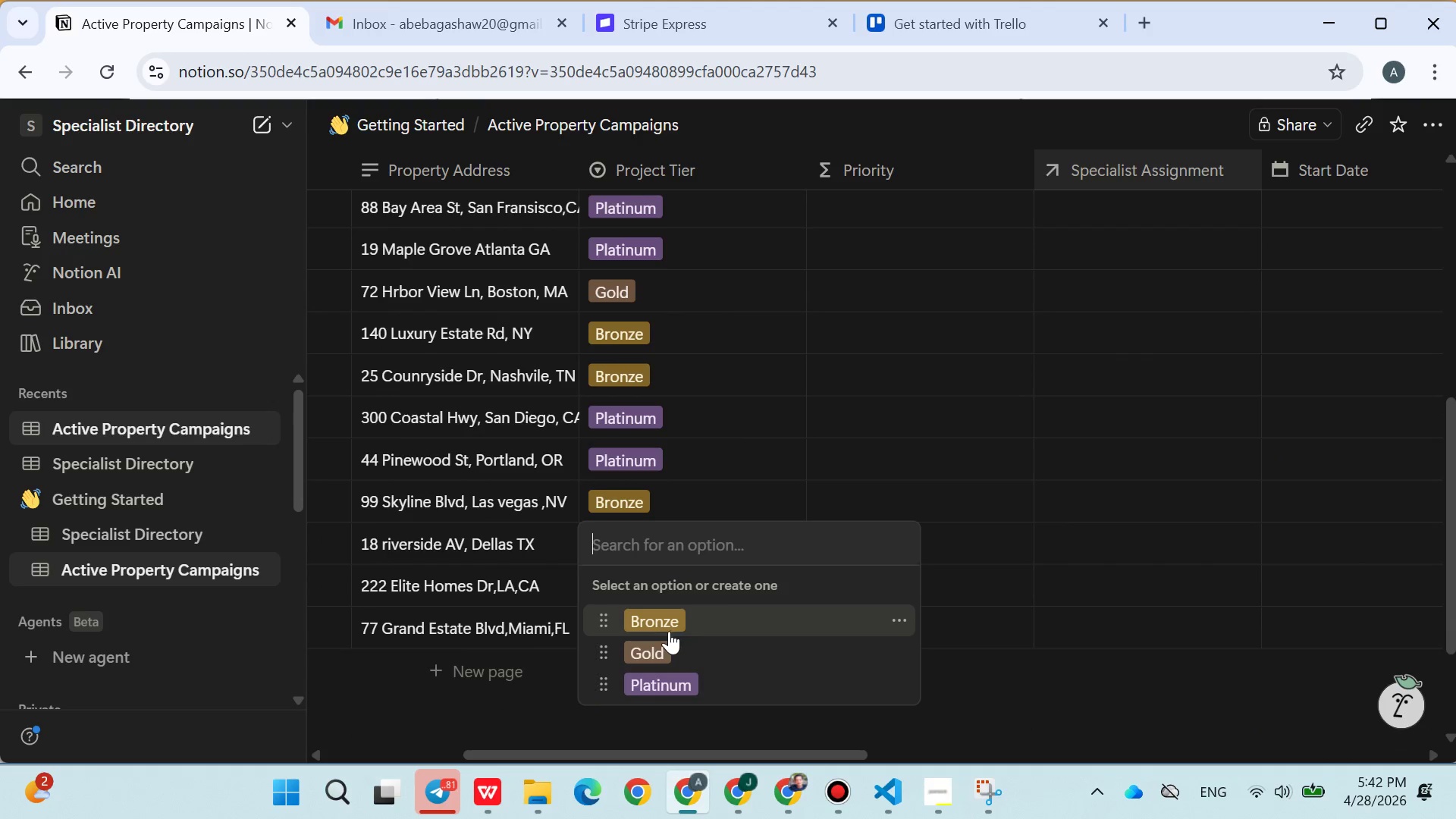 
left_click([668, 635])
 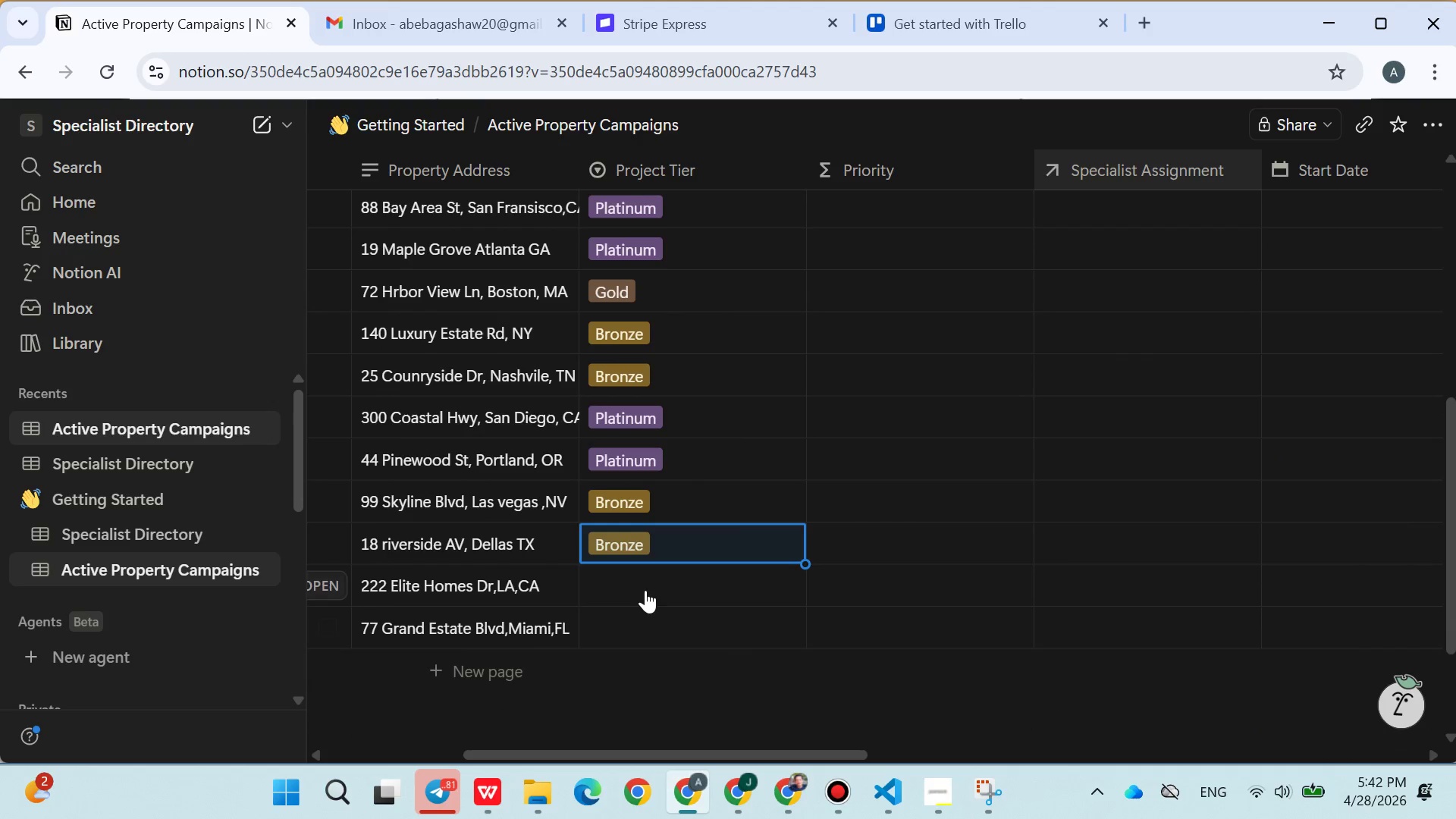 
left_click([644, 590])
 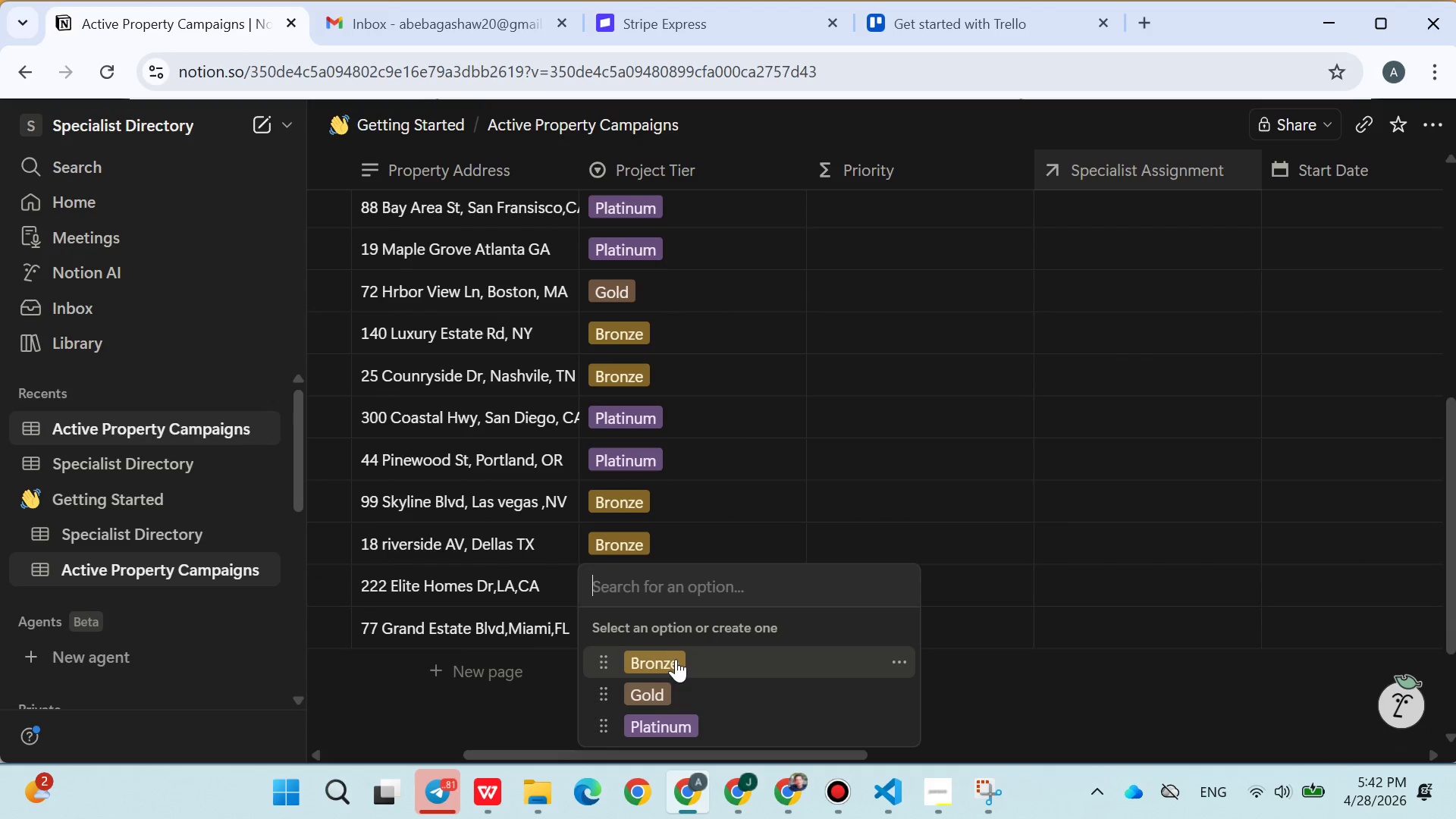 
left_click([675, 661])
 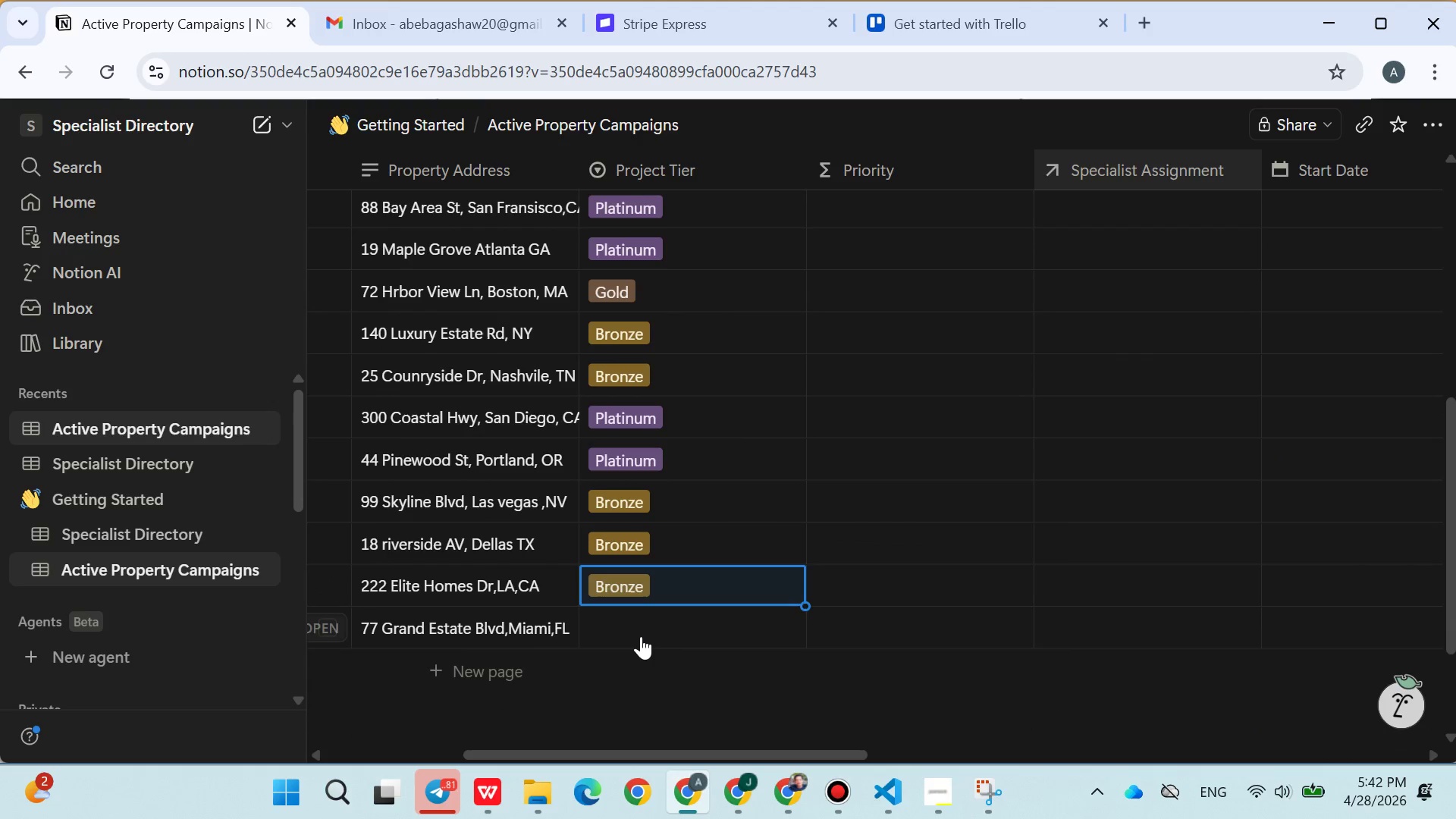 
left_click([640, 636])
 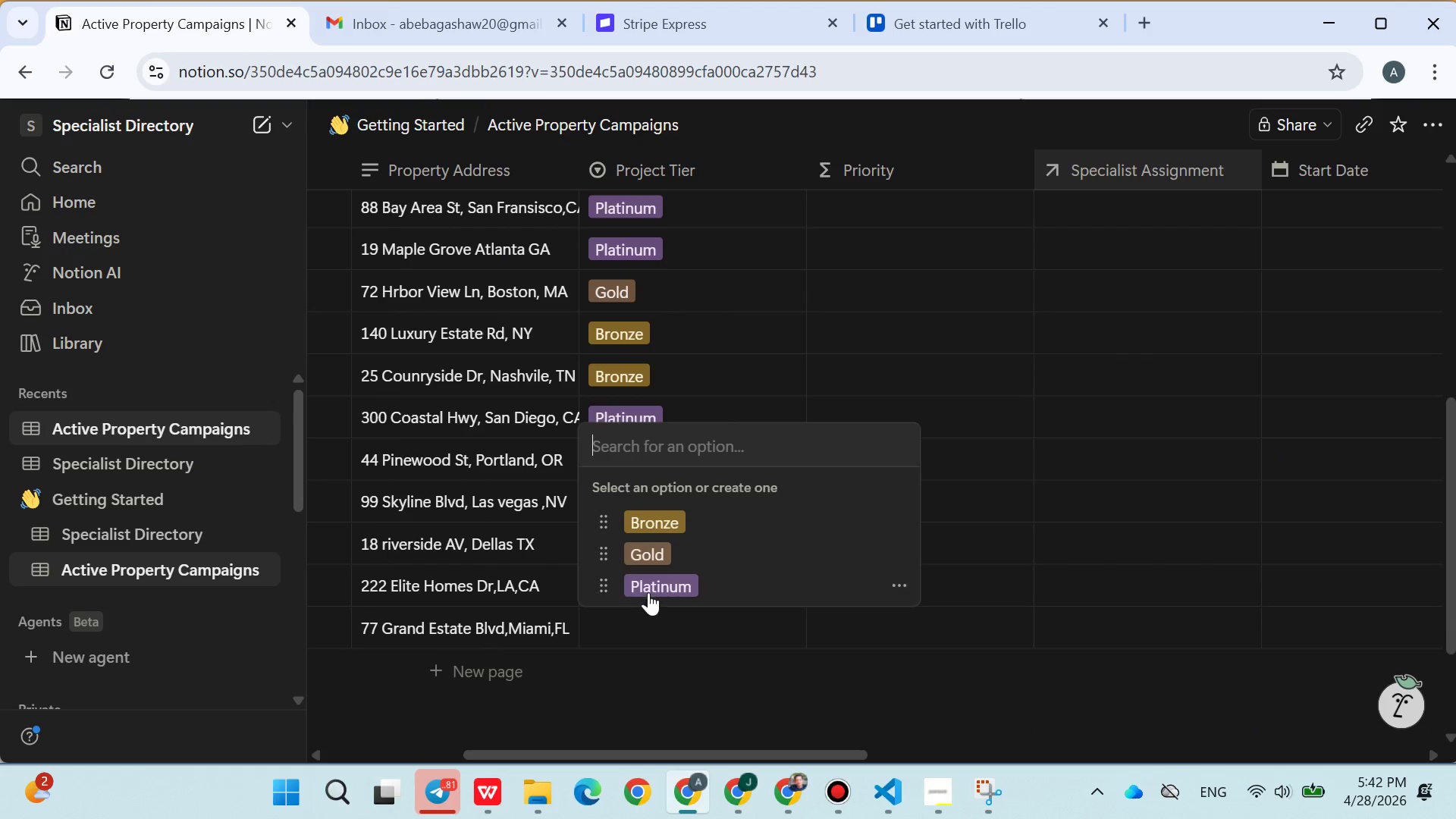 
left_click([653, 585])
 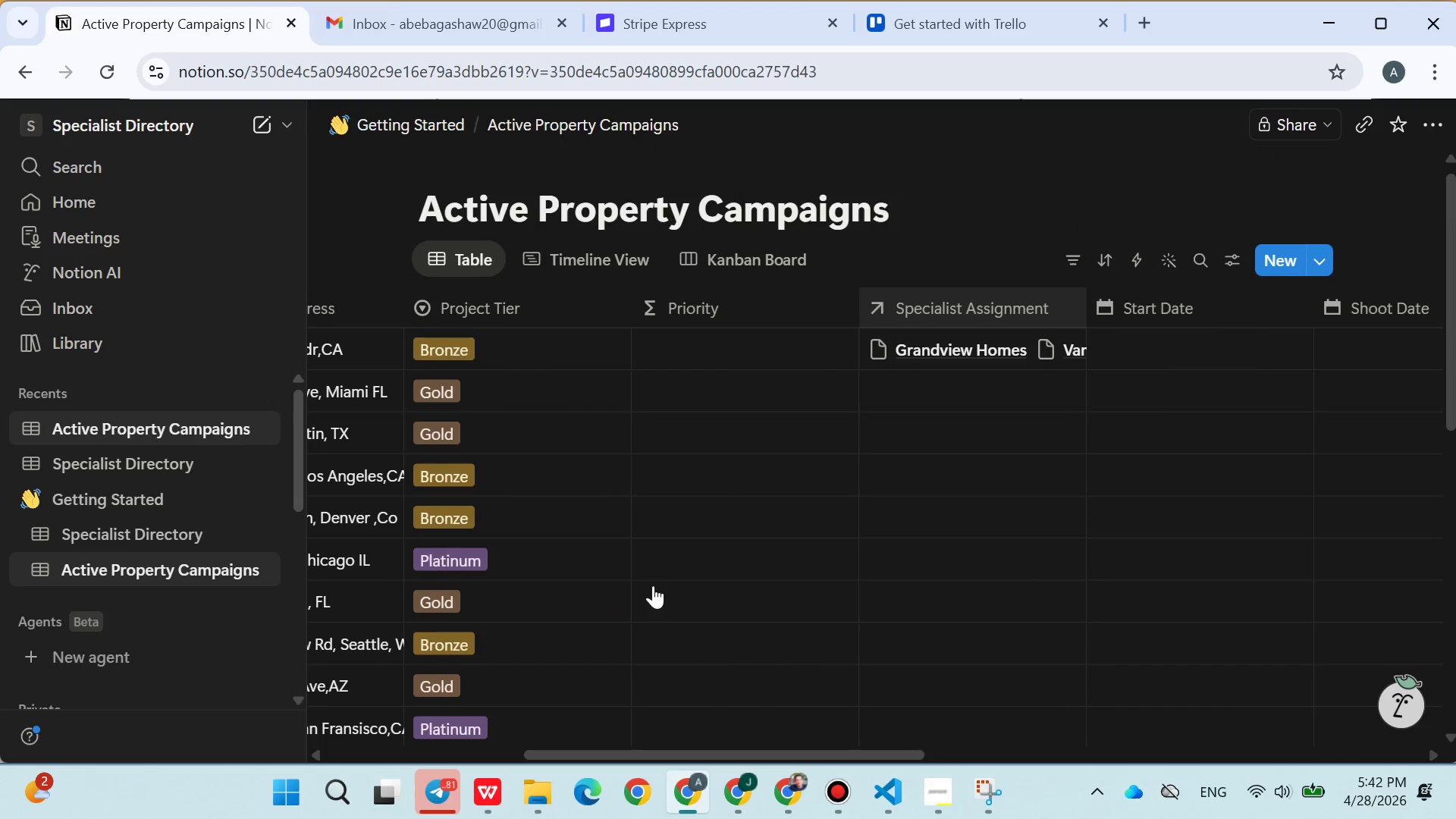 
left_click([707, 345])
 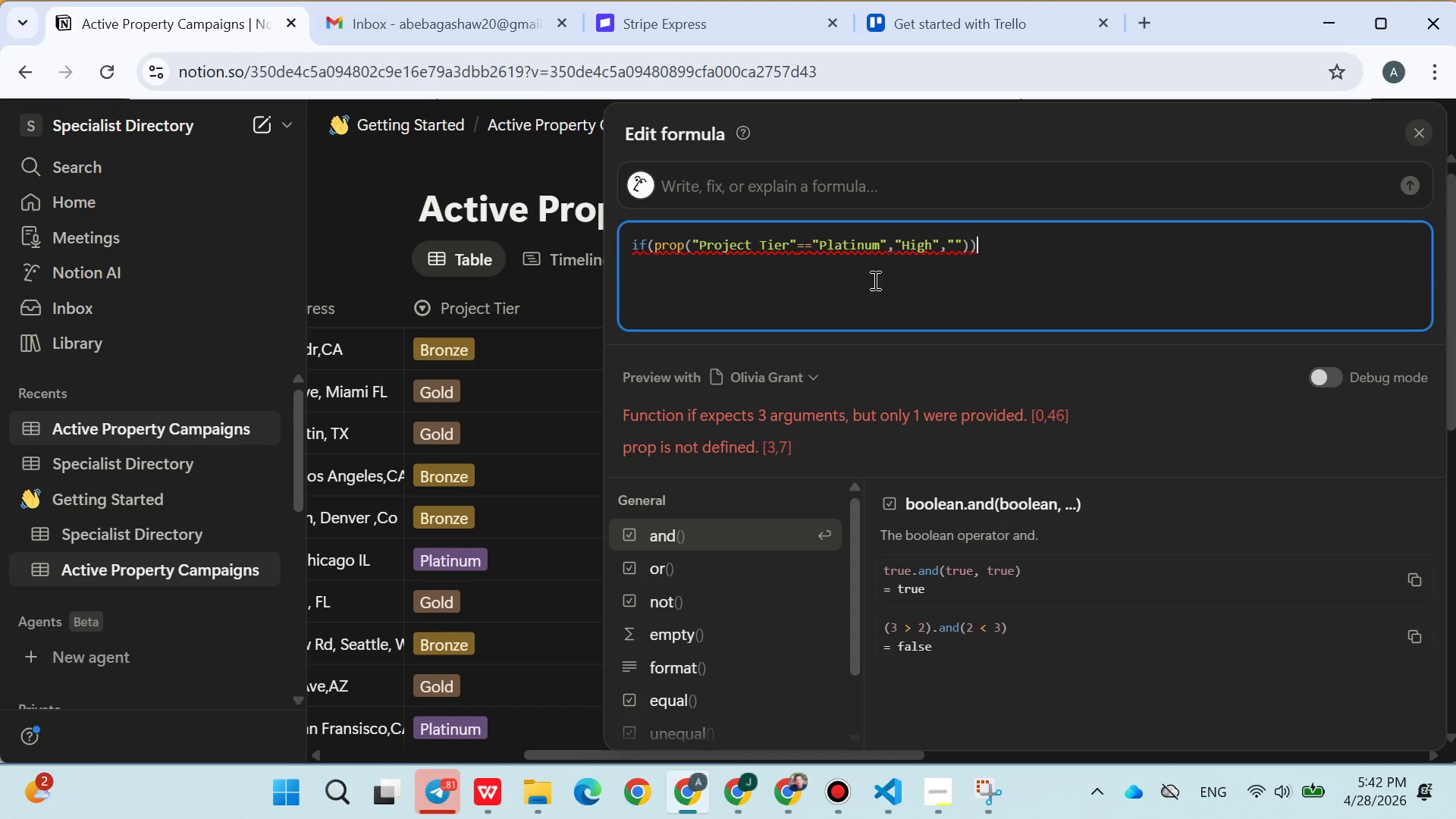 
left_click([547, 303])
 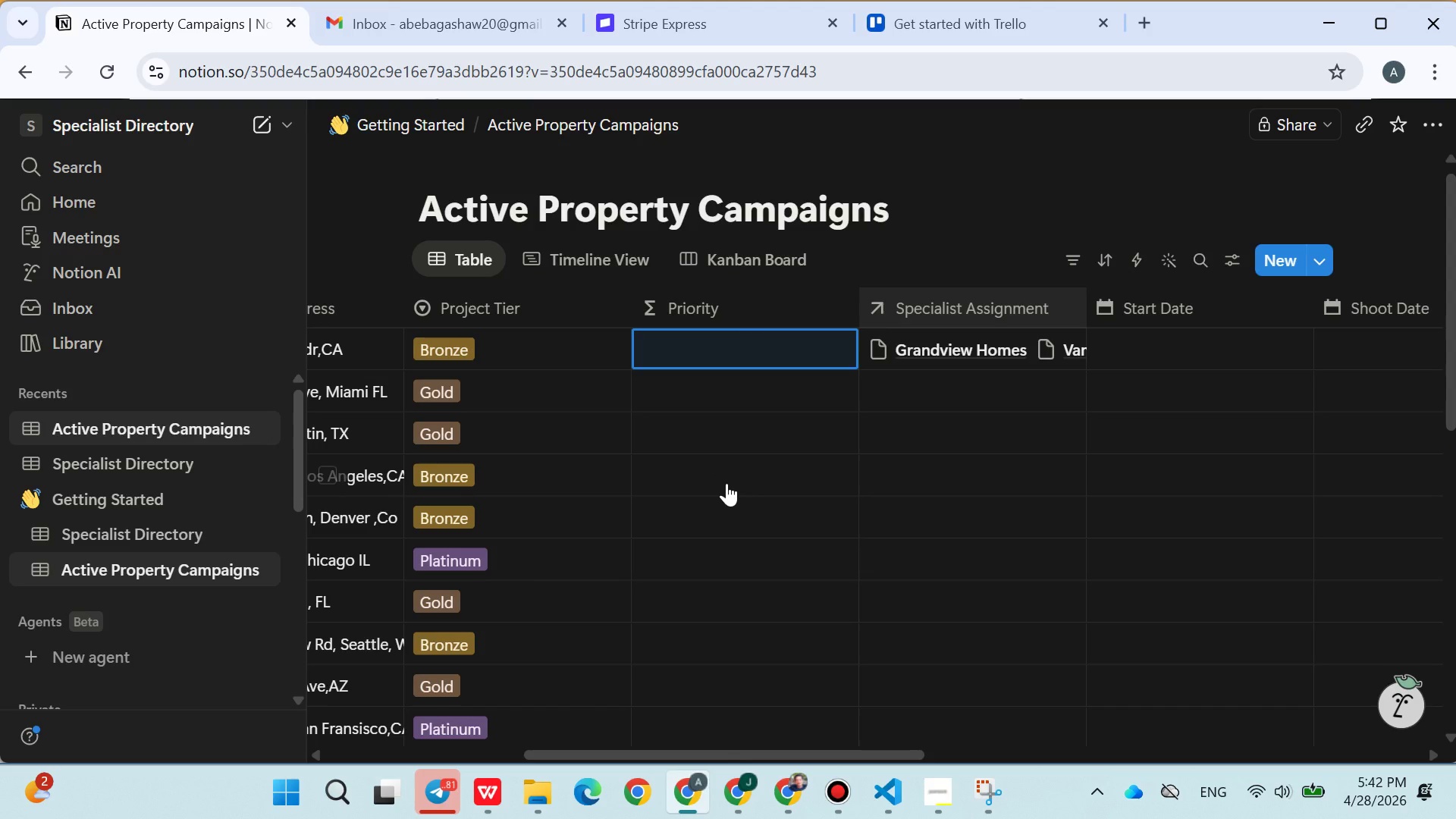 
wait(9.97)
 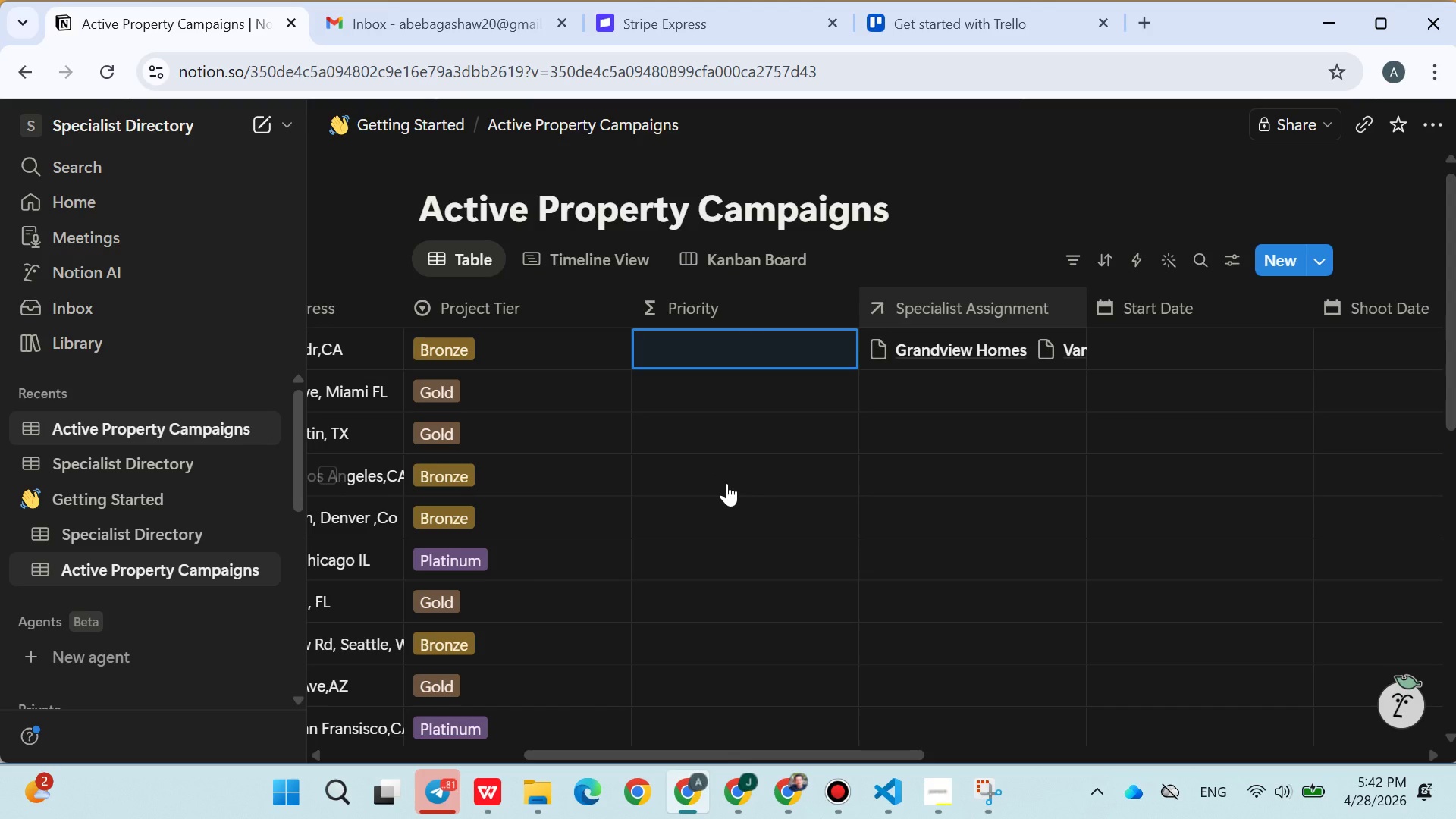 
left_click([1002, 243])
 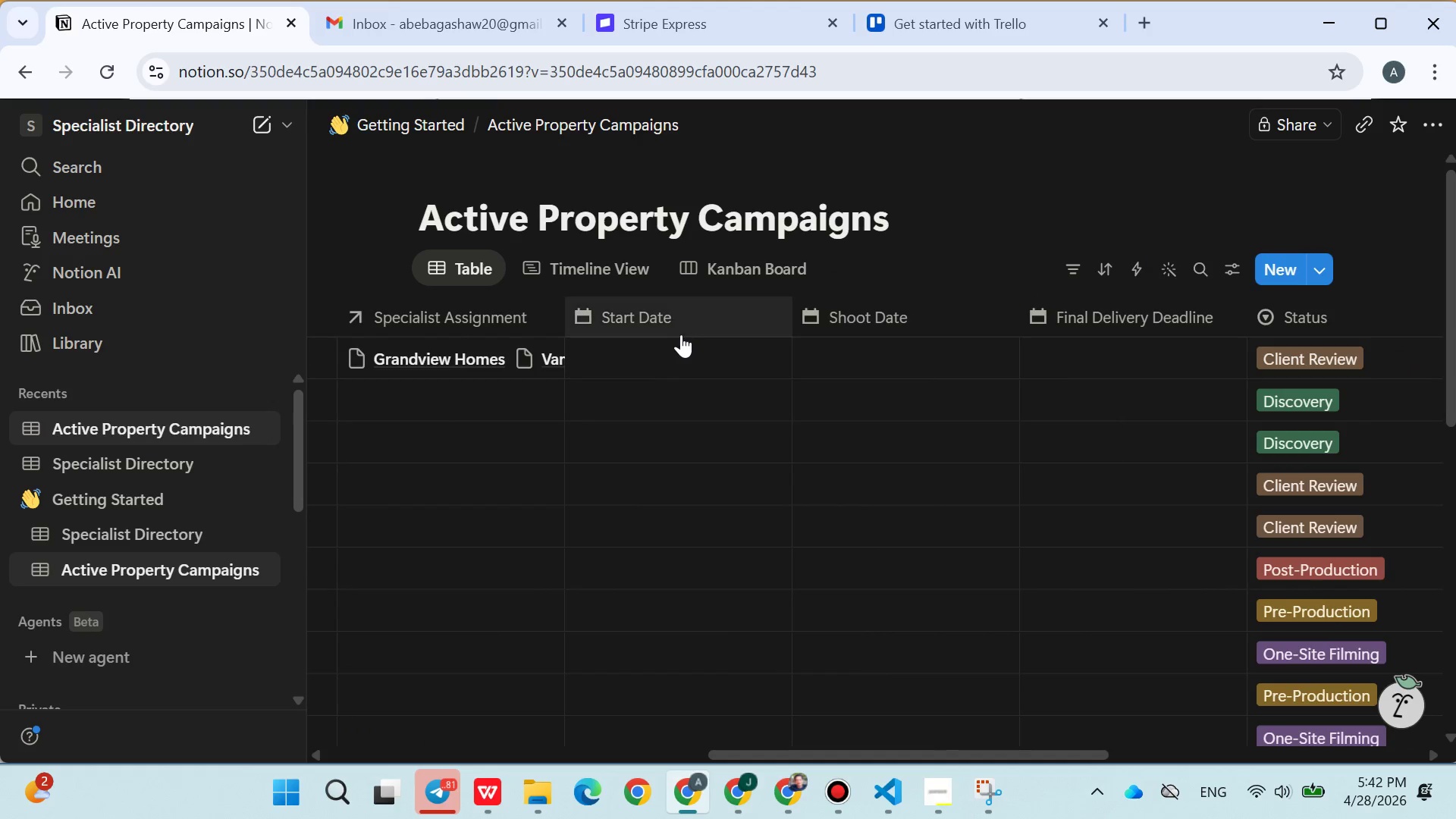 
left_click([634, 351])
 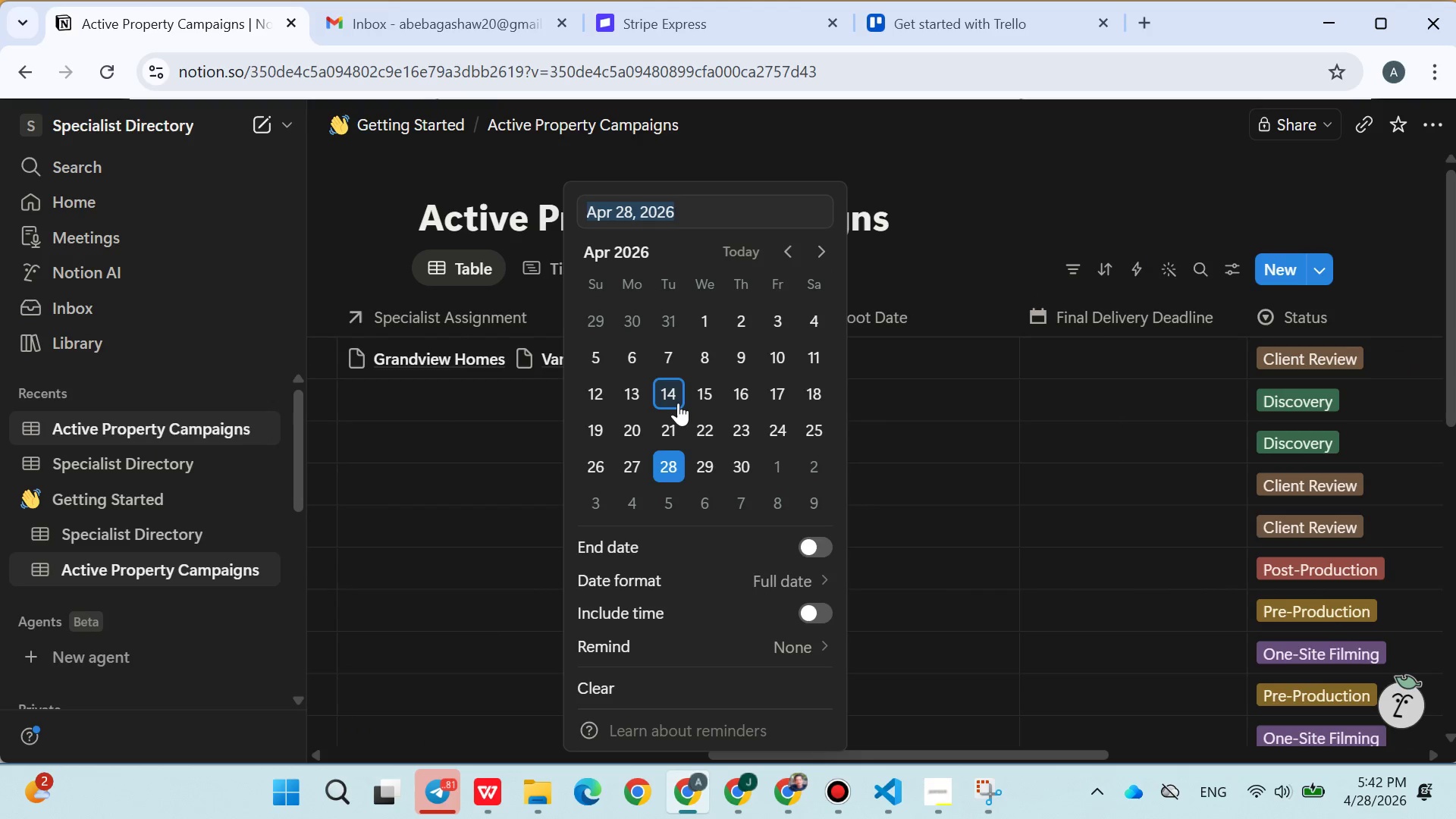 
left_click([676, 400])
 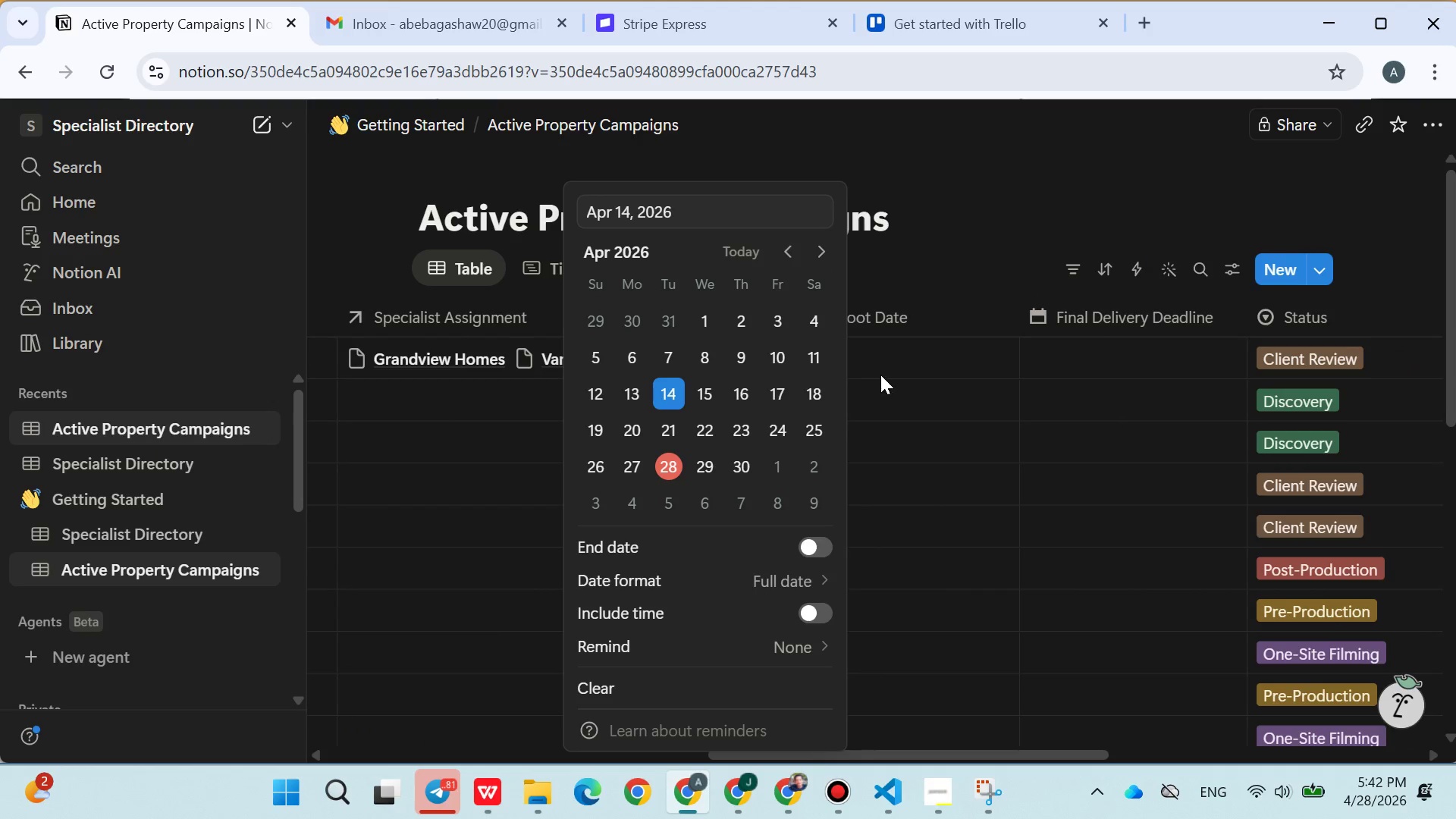 
left_click([880, 375])
 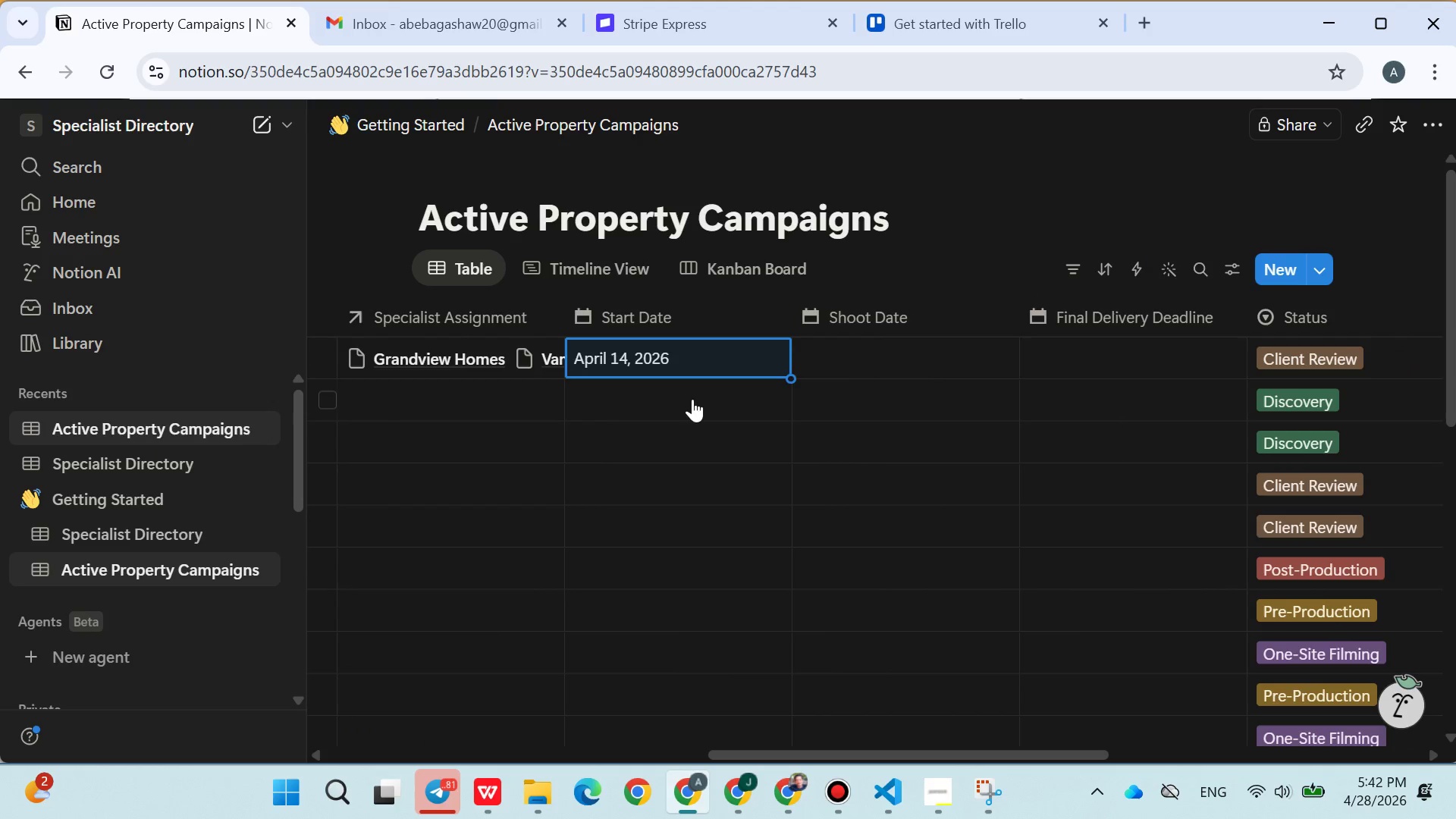 
left_click([687, 397])
 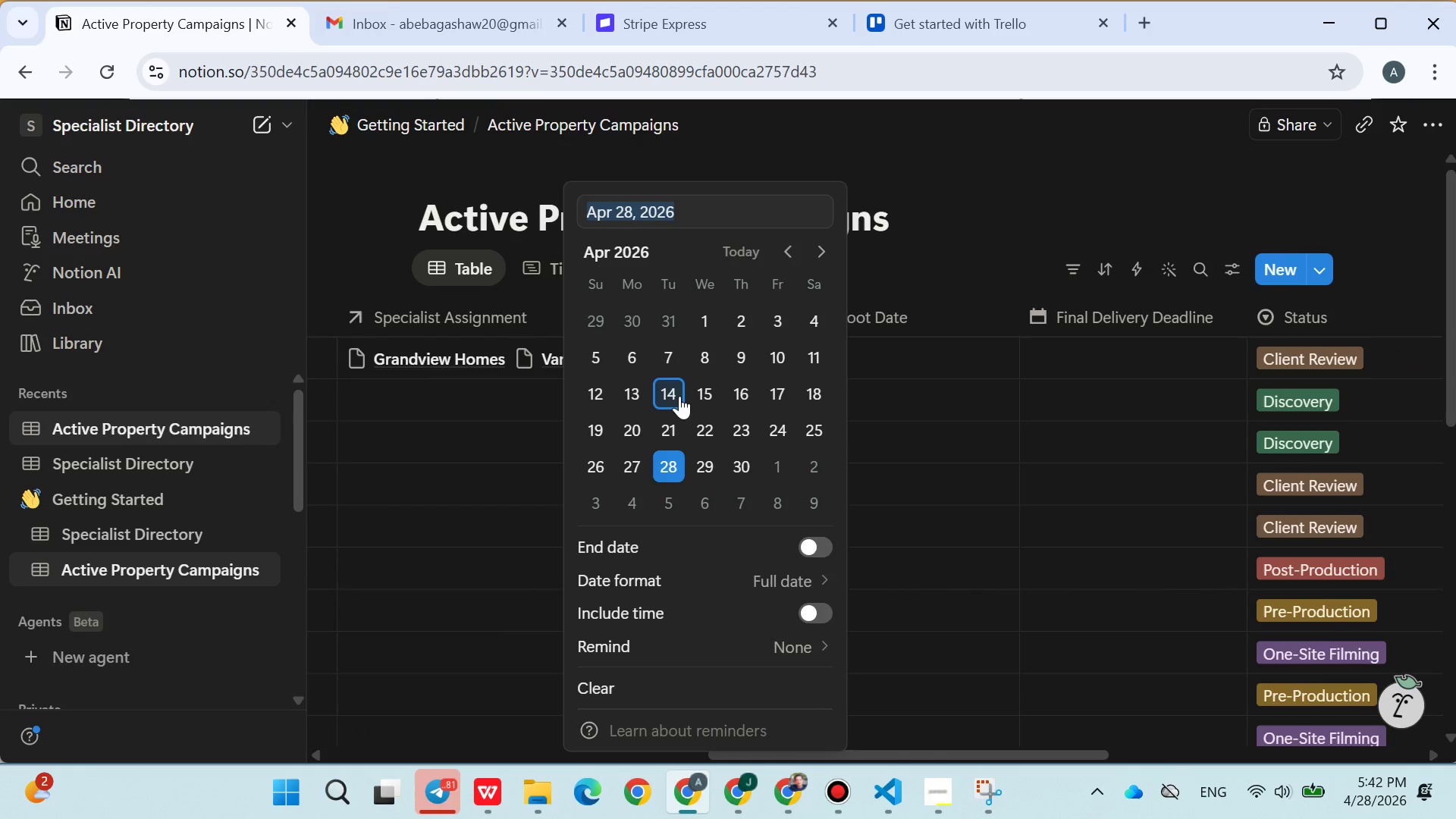 
left_click([666, 395])
 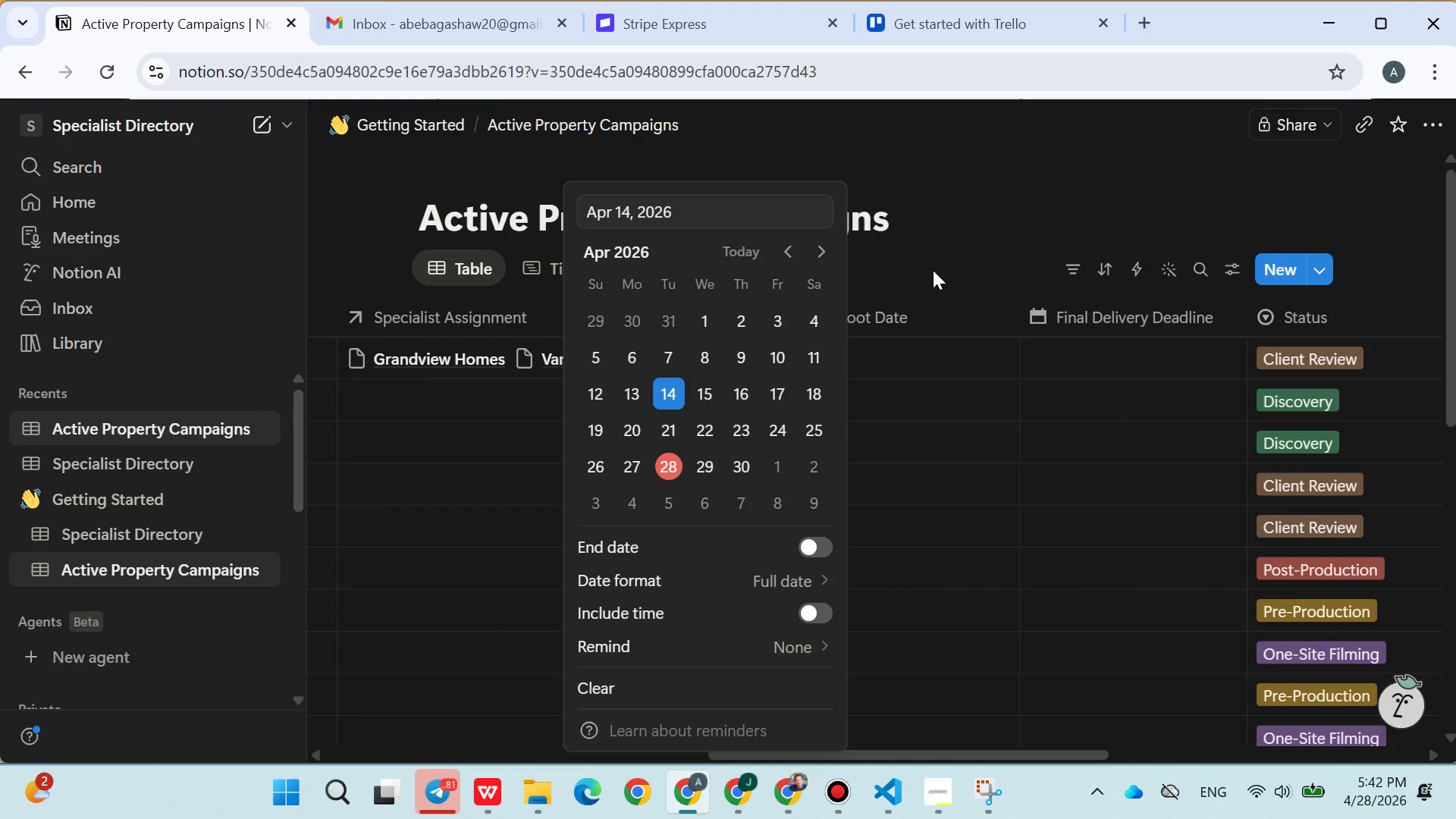 
left_click([959, 252])
 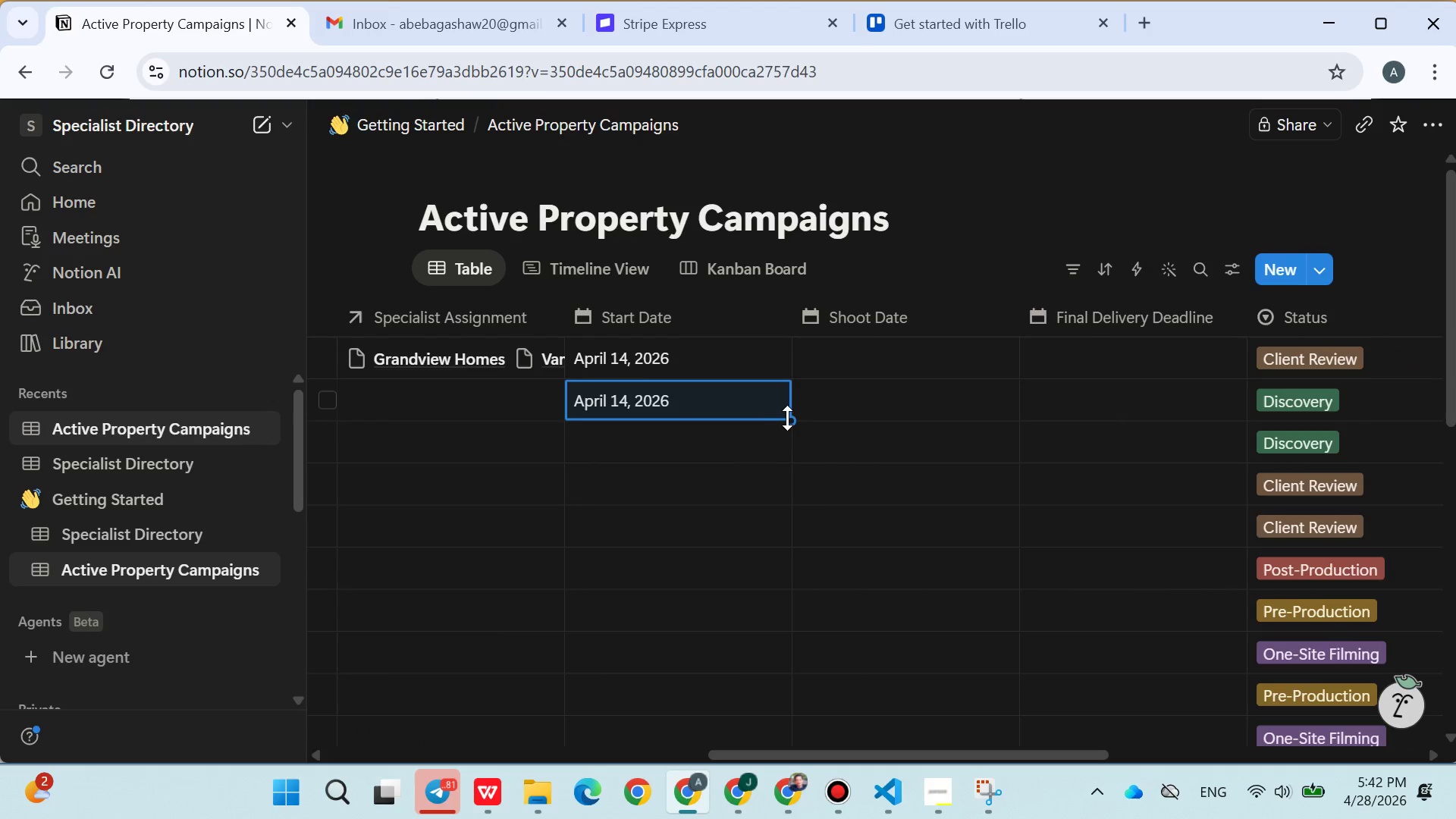 
left_click_drag(start_coordinate=[791, 421], to_coordinate=[741, 612])
 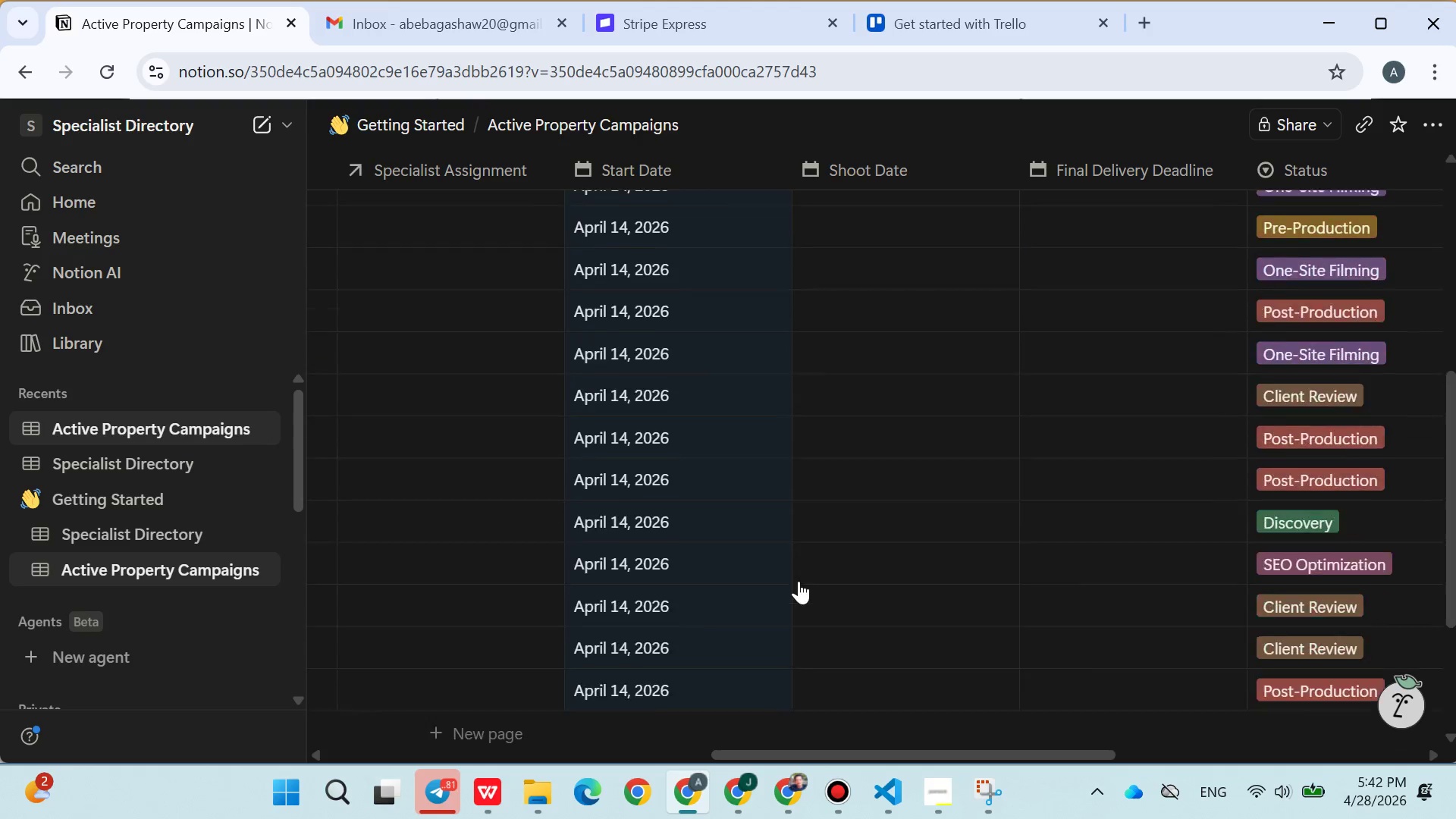 
scroll: coordinate [741, 733], scroll_direction: down, amount: 5.0
 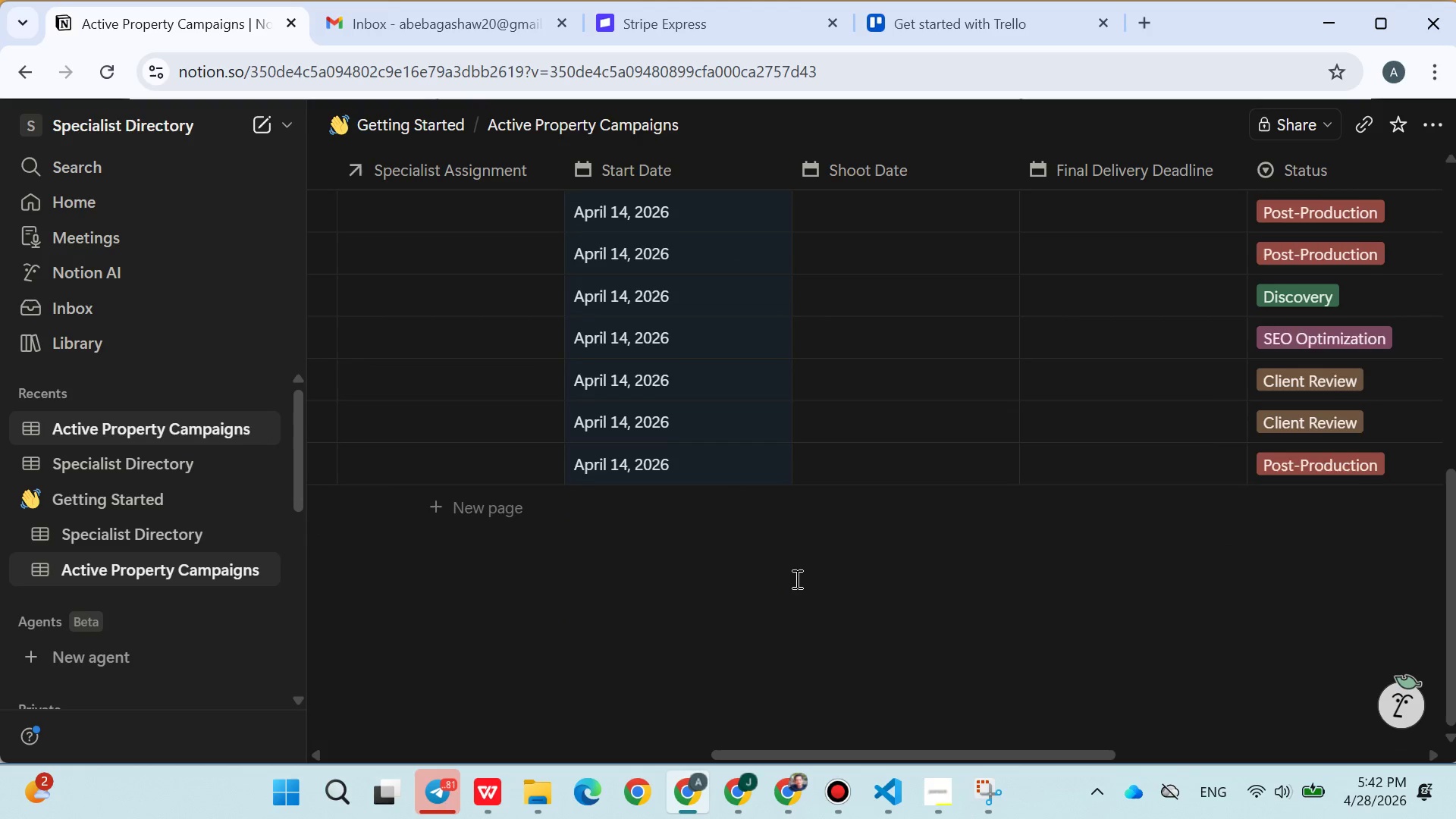 
scroll: coordinate [793, 574], scroll_direction: up, amount: 5.0
 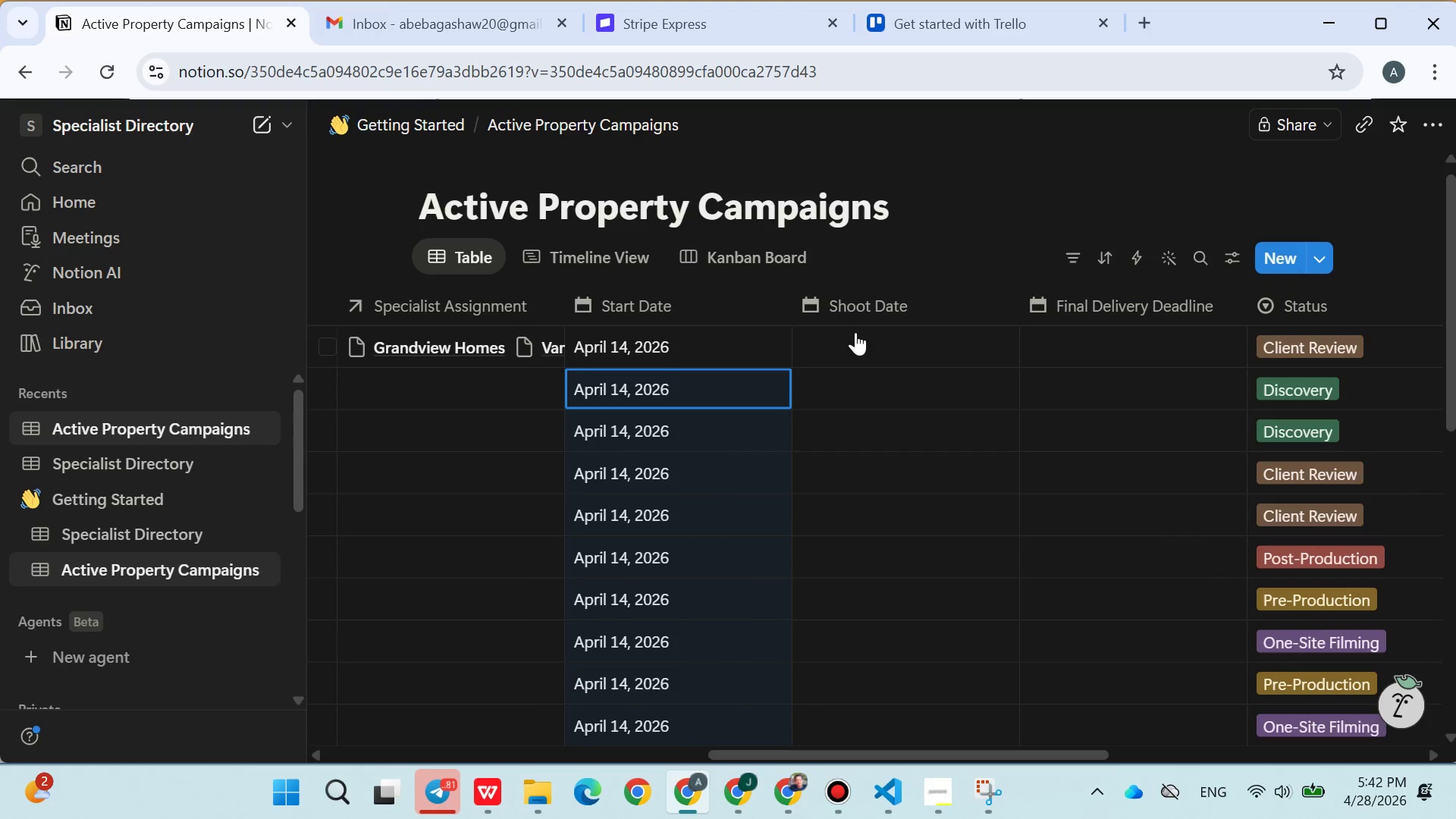 
left_click([856, 327])
 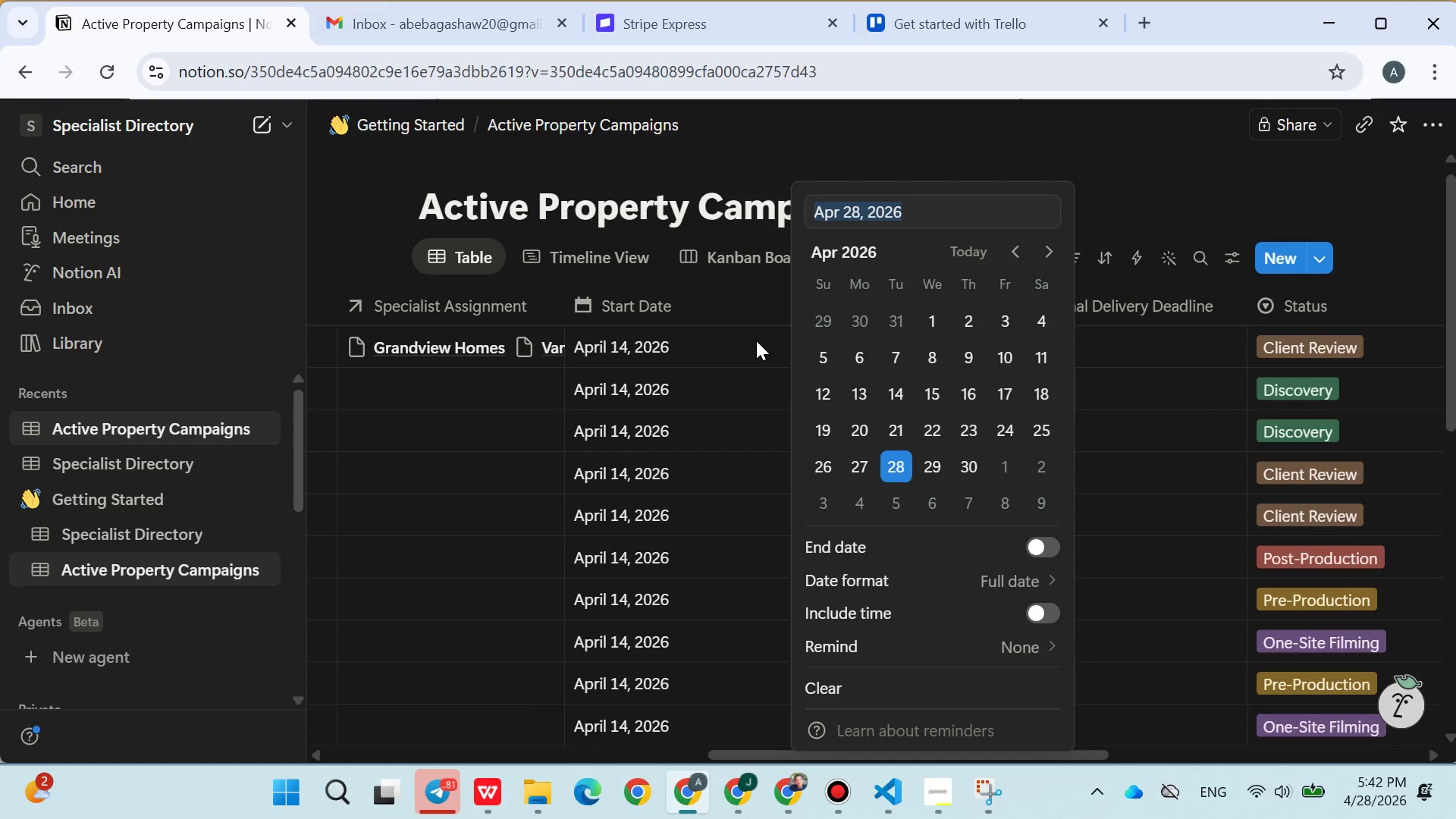 
left_click([755, 339])
 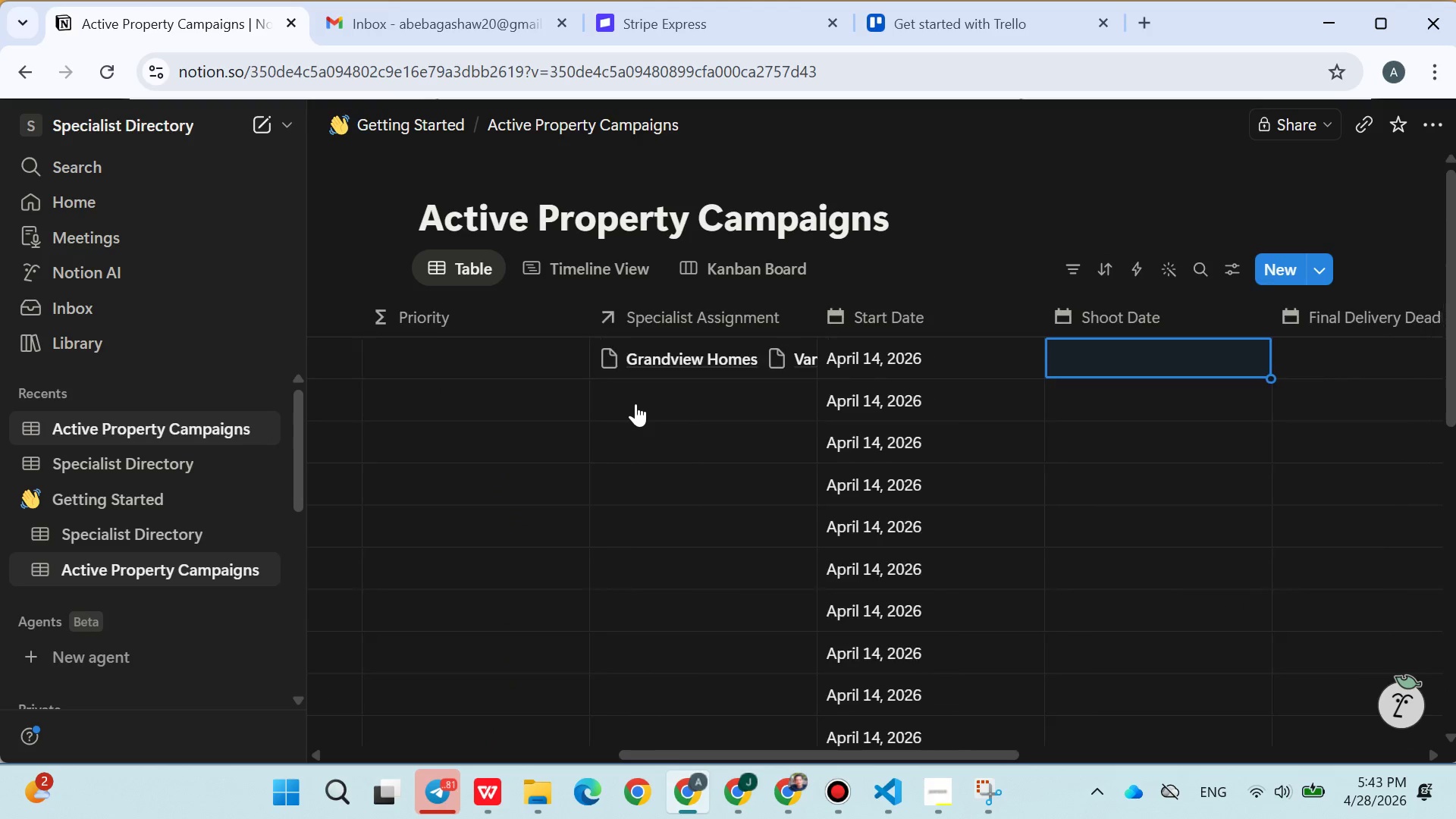 
left_click([883, 352])
 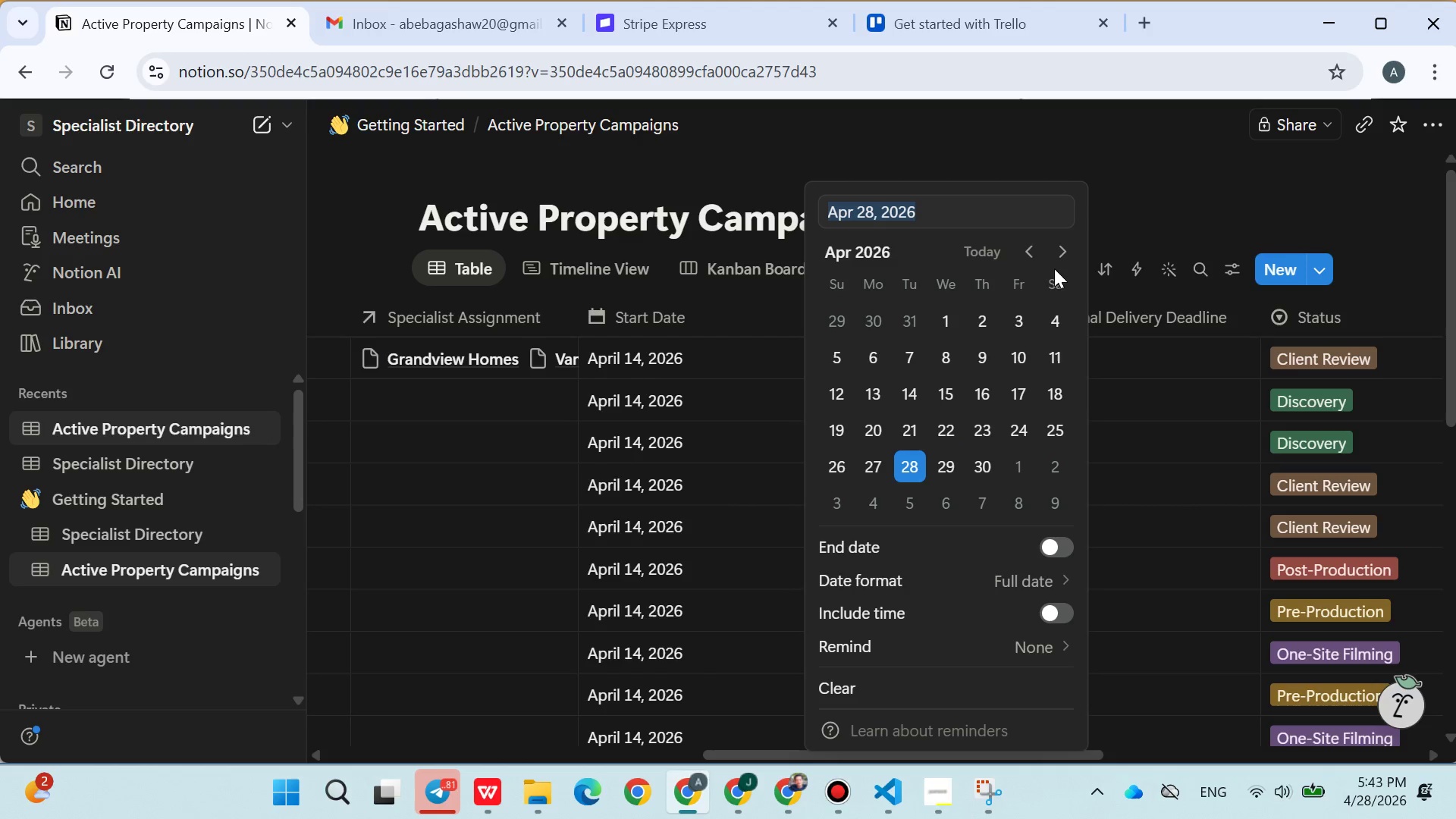 
double_click([1057, 255])
 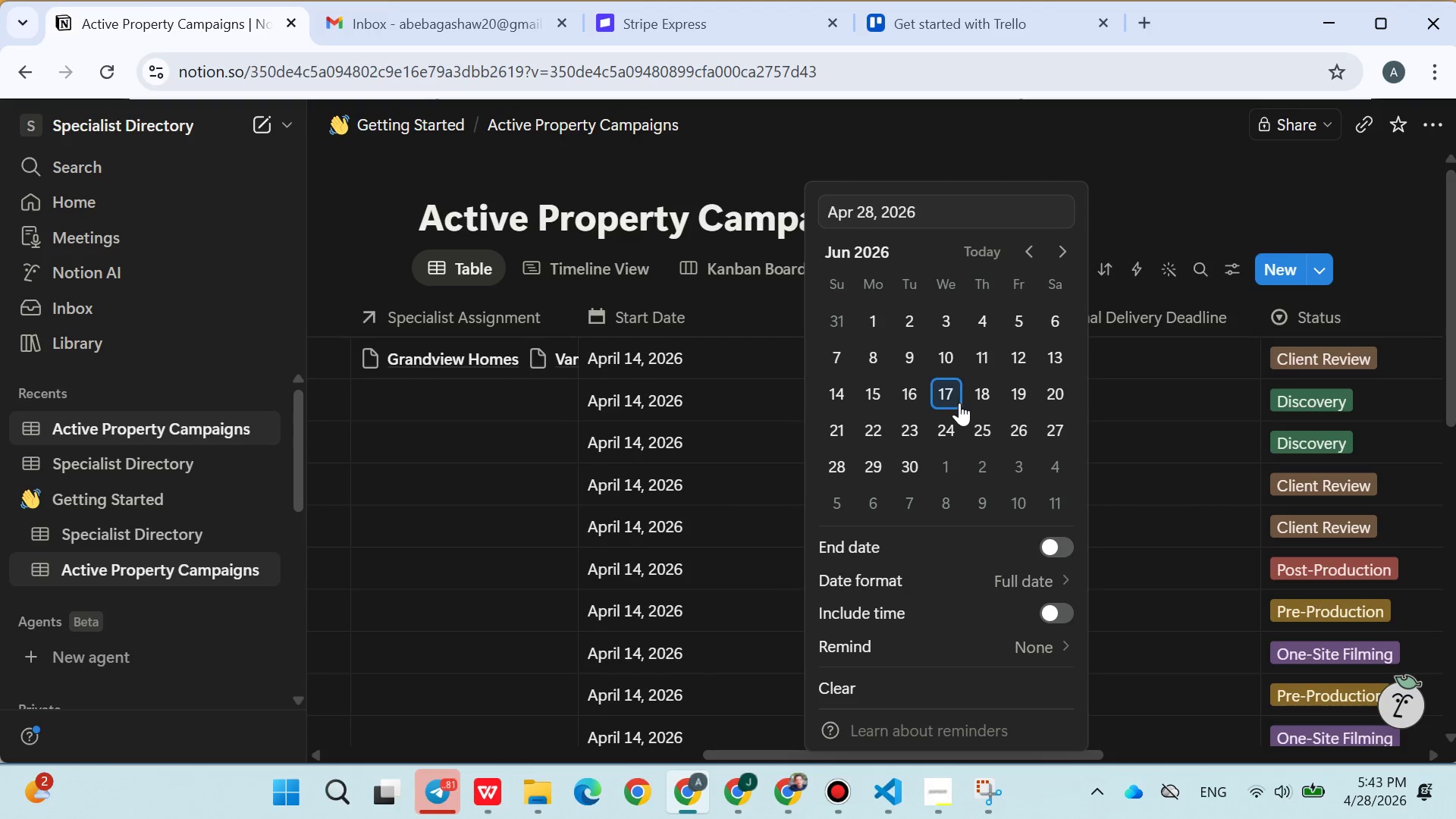 
triple_click([959, 403])
 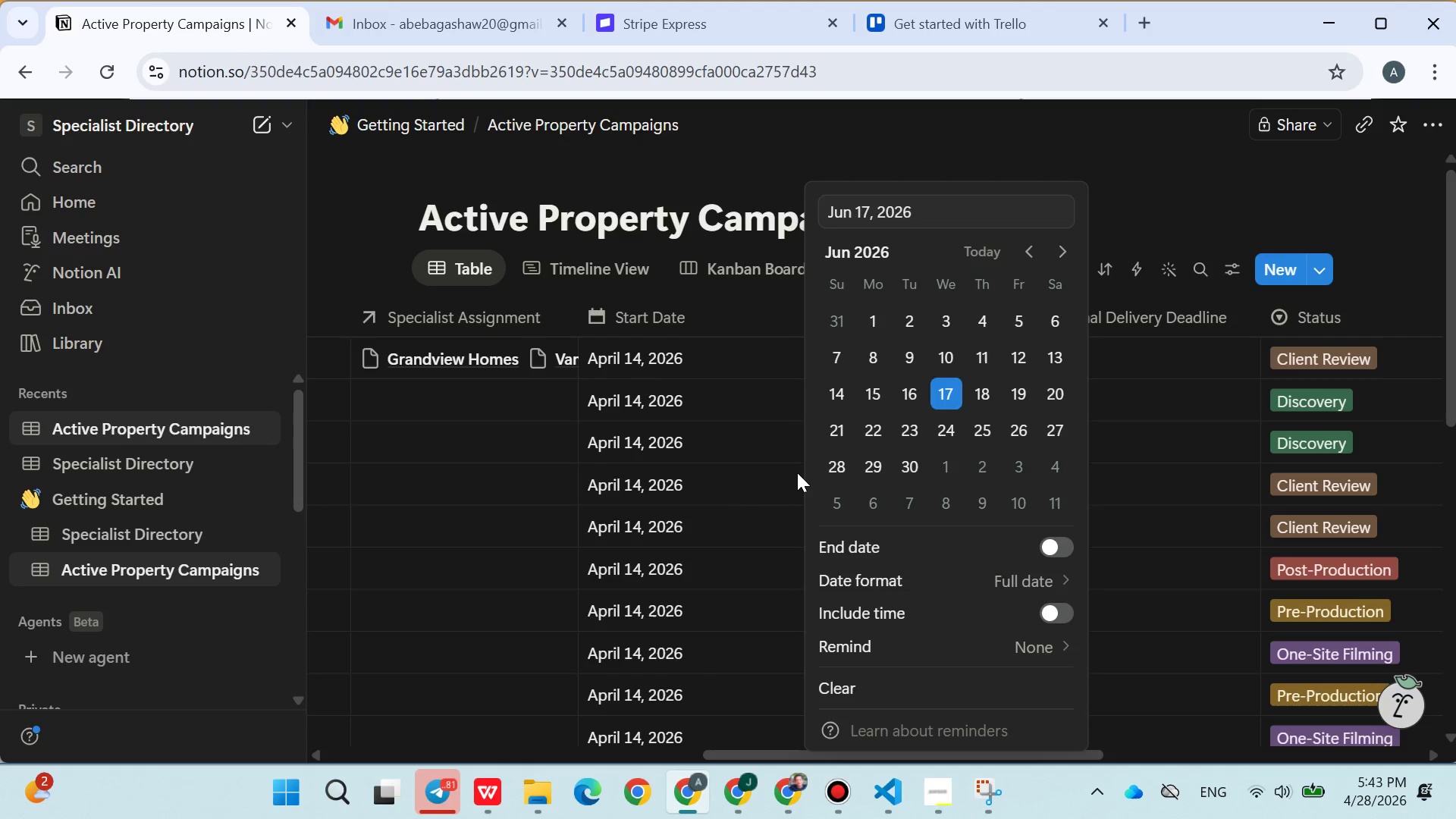 
left_click([792, 474])
 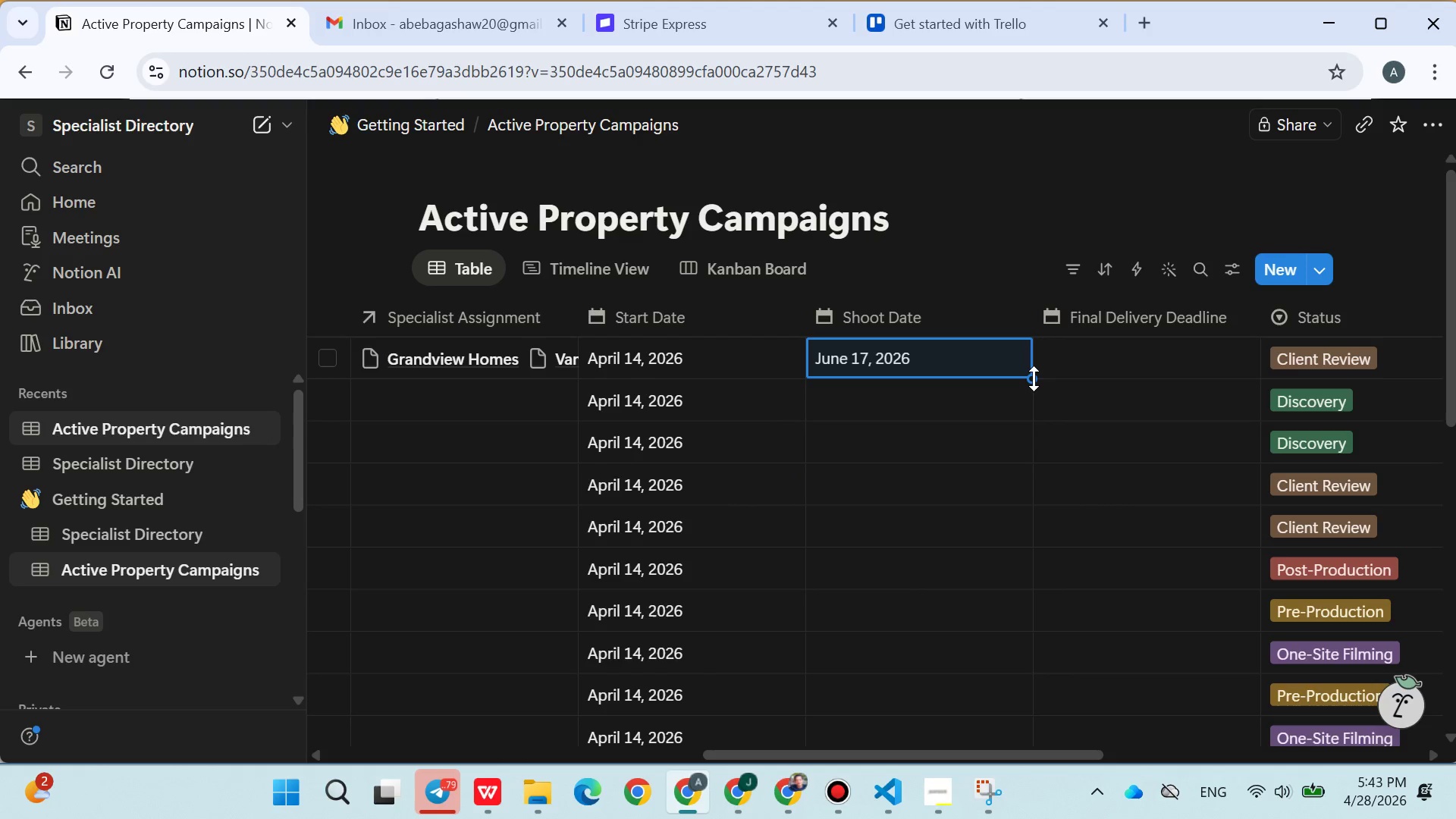 
left_click_drag(start_coordinate=[1034, 378], to_coordinate=[936, 694])
 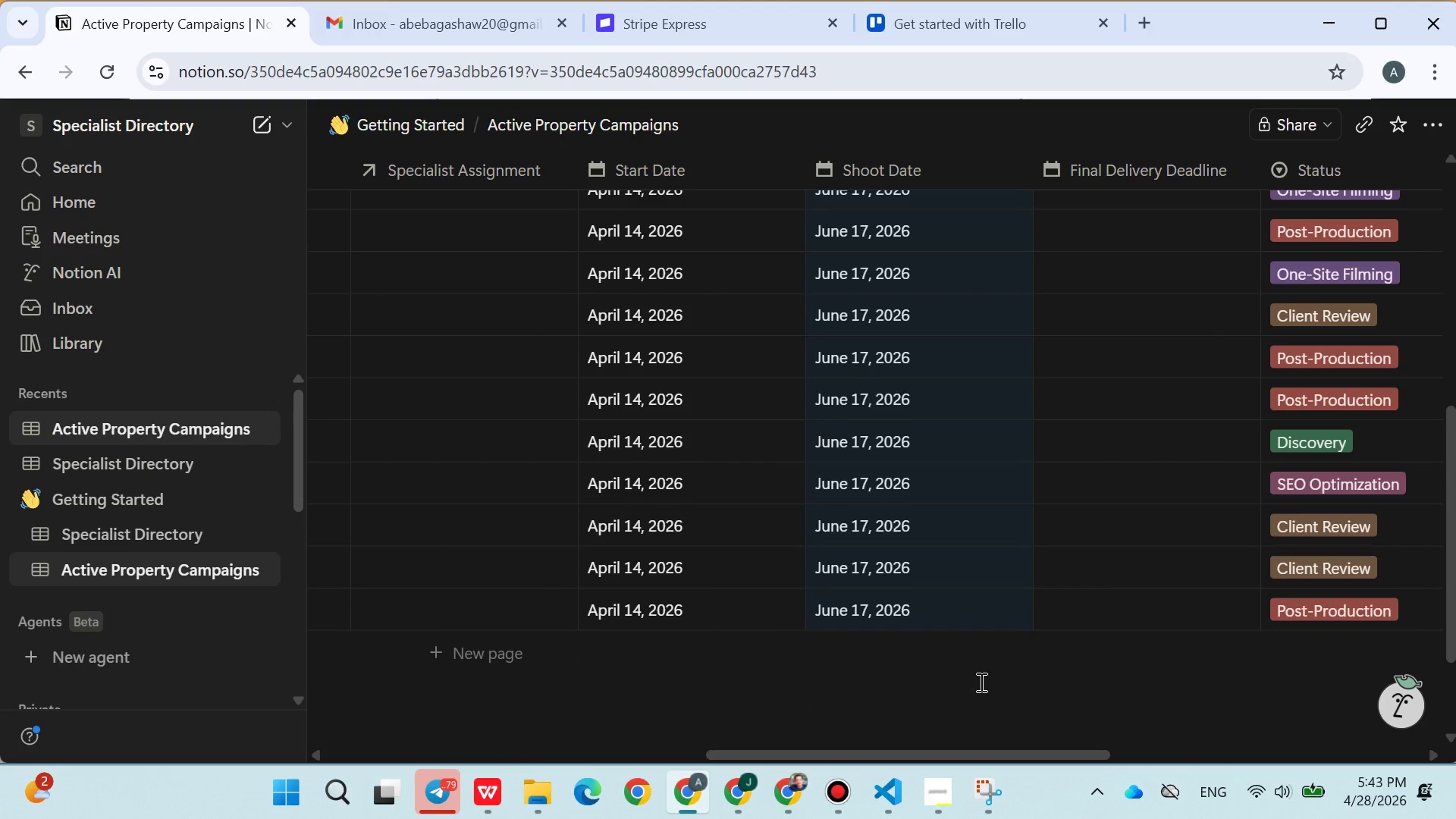 
left_click([980, 682])
 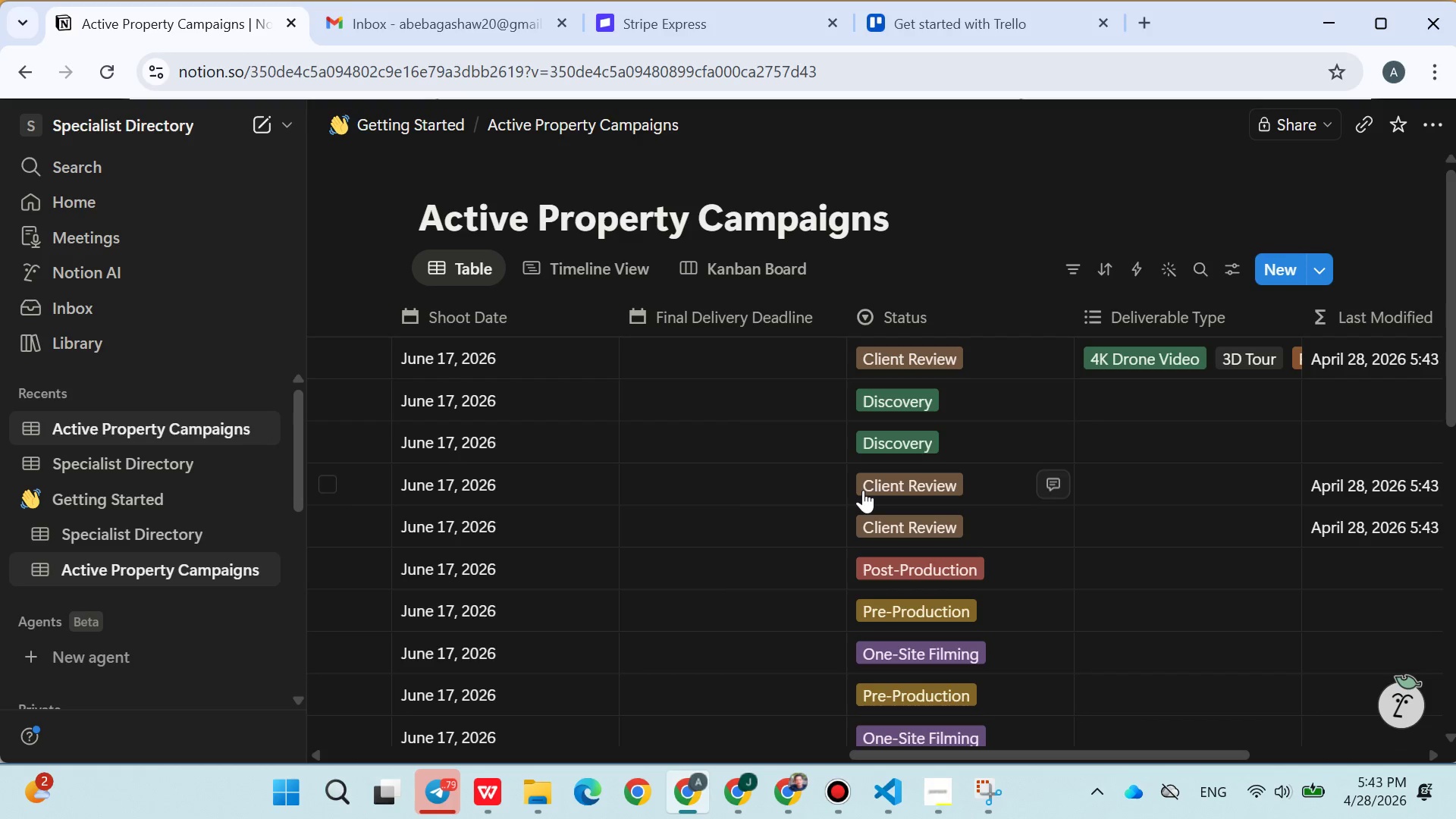 
left_click([709, 369])
 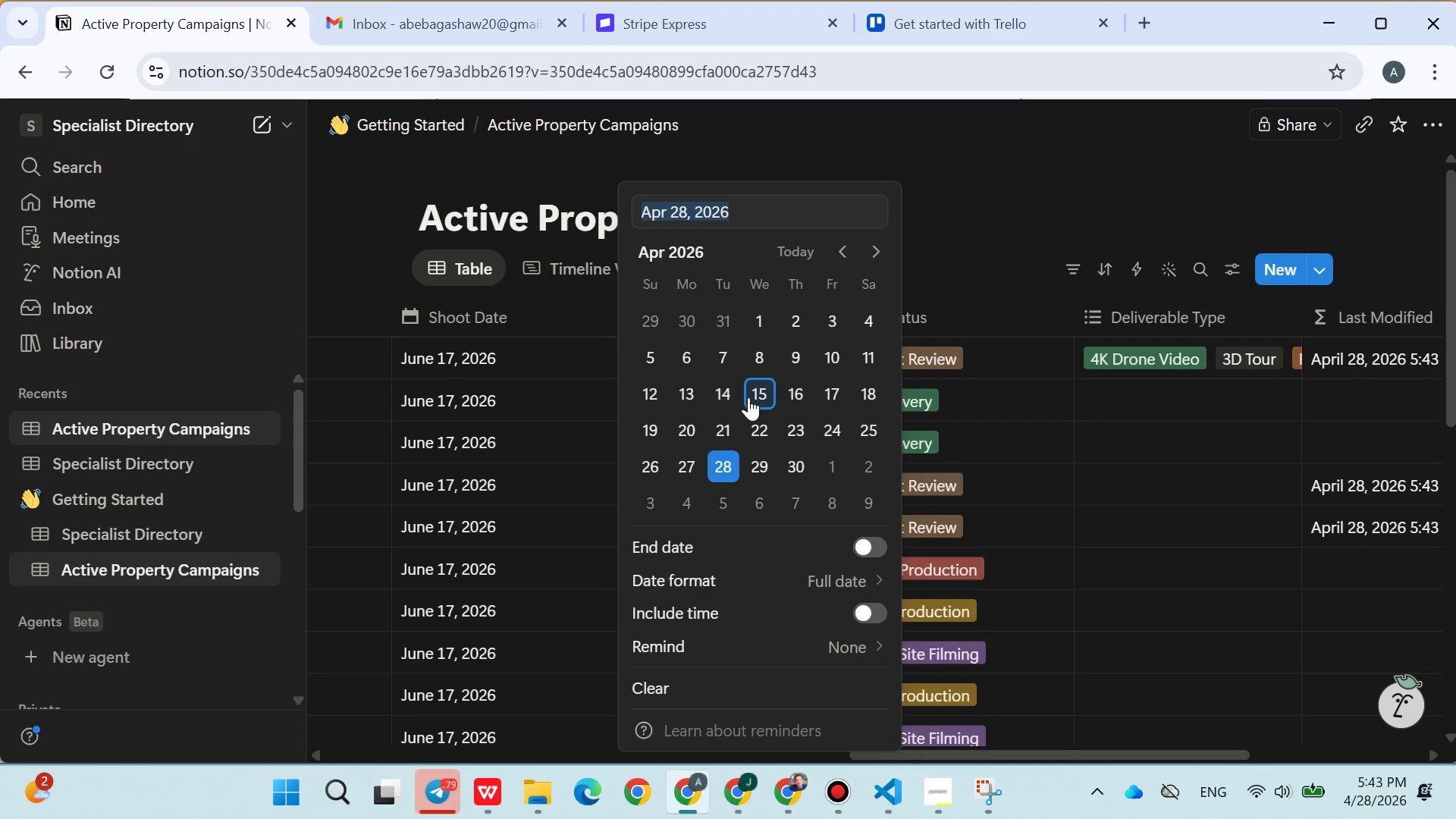 
left_click([749, 399])
 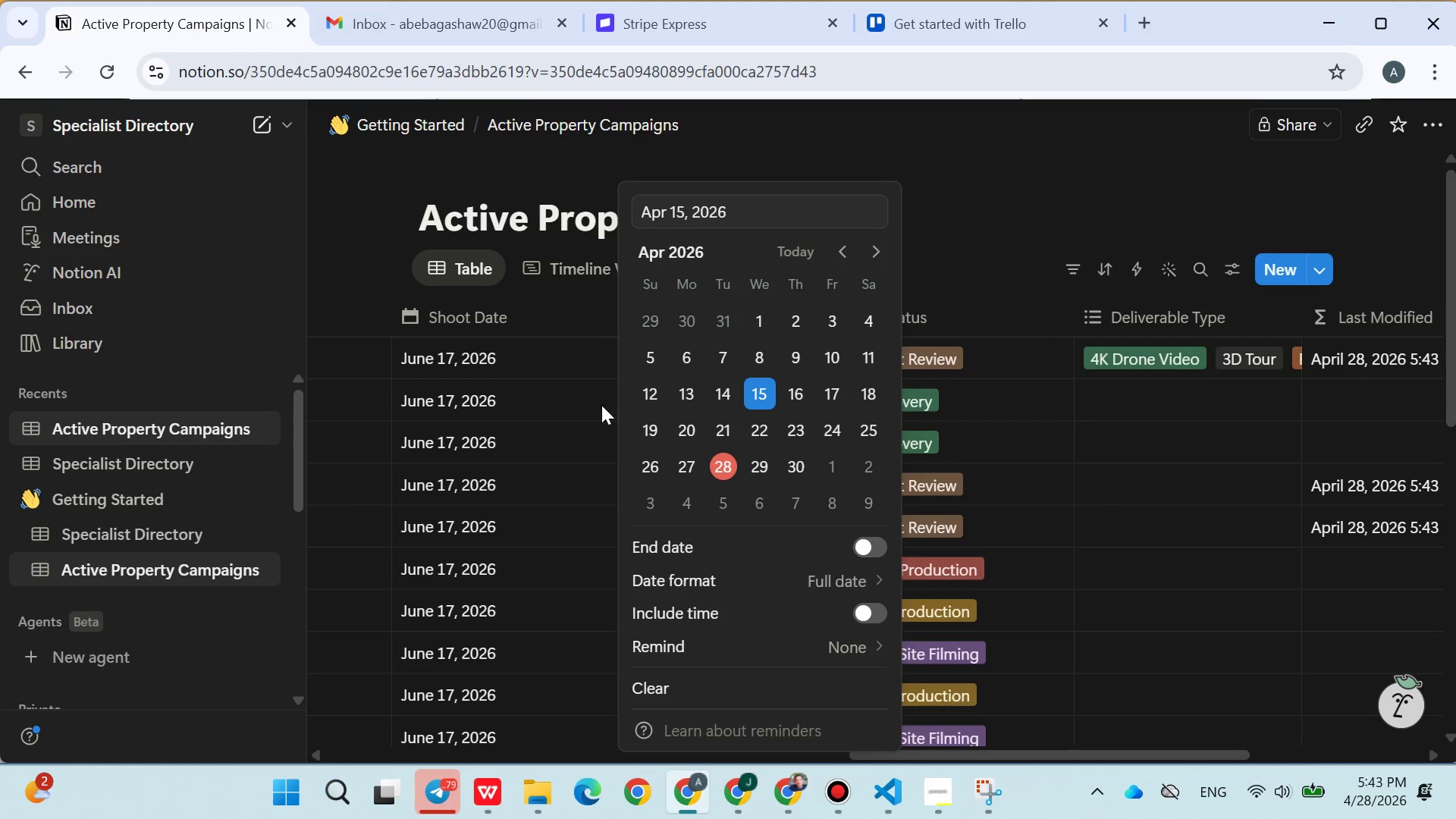 
left_click([596, 406])
 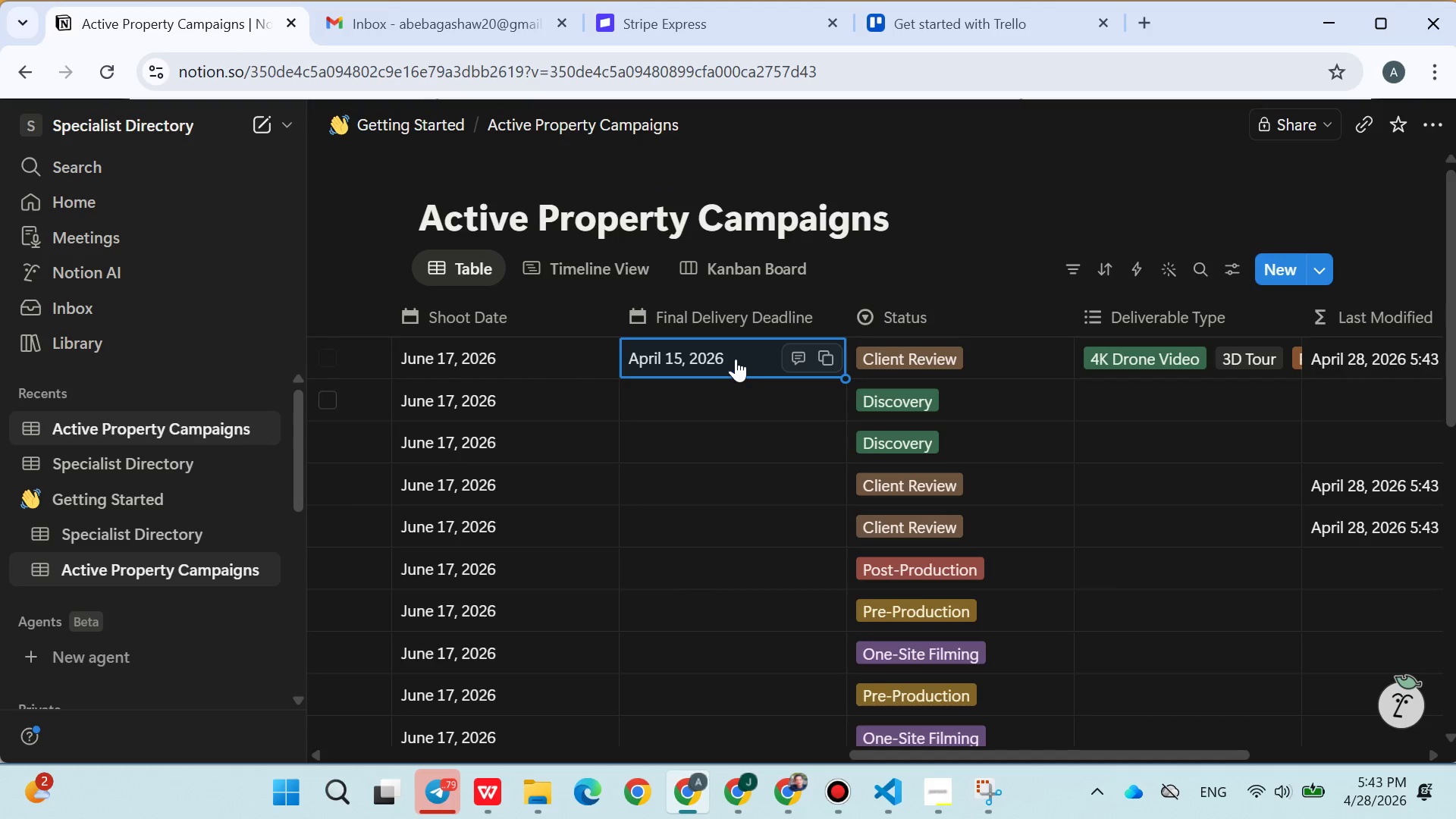 
left_click([745, 357])
 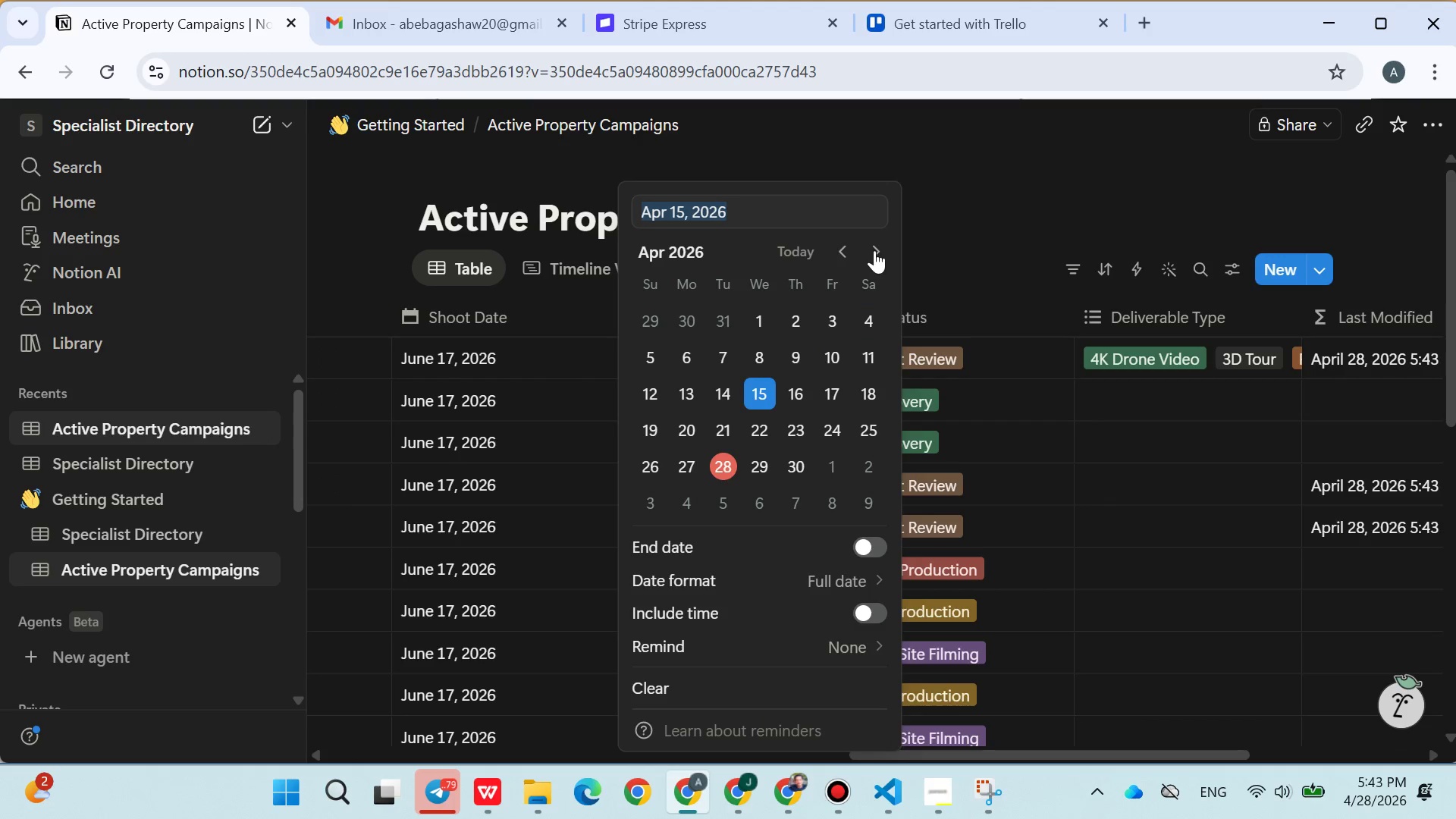 
double_click([874, 250])
 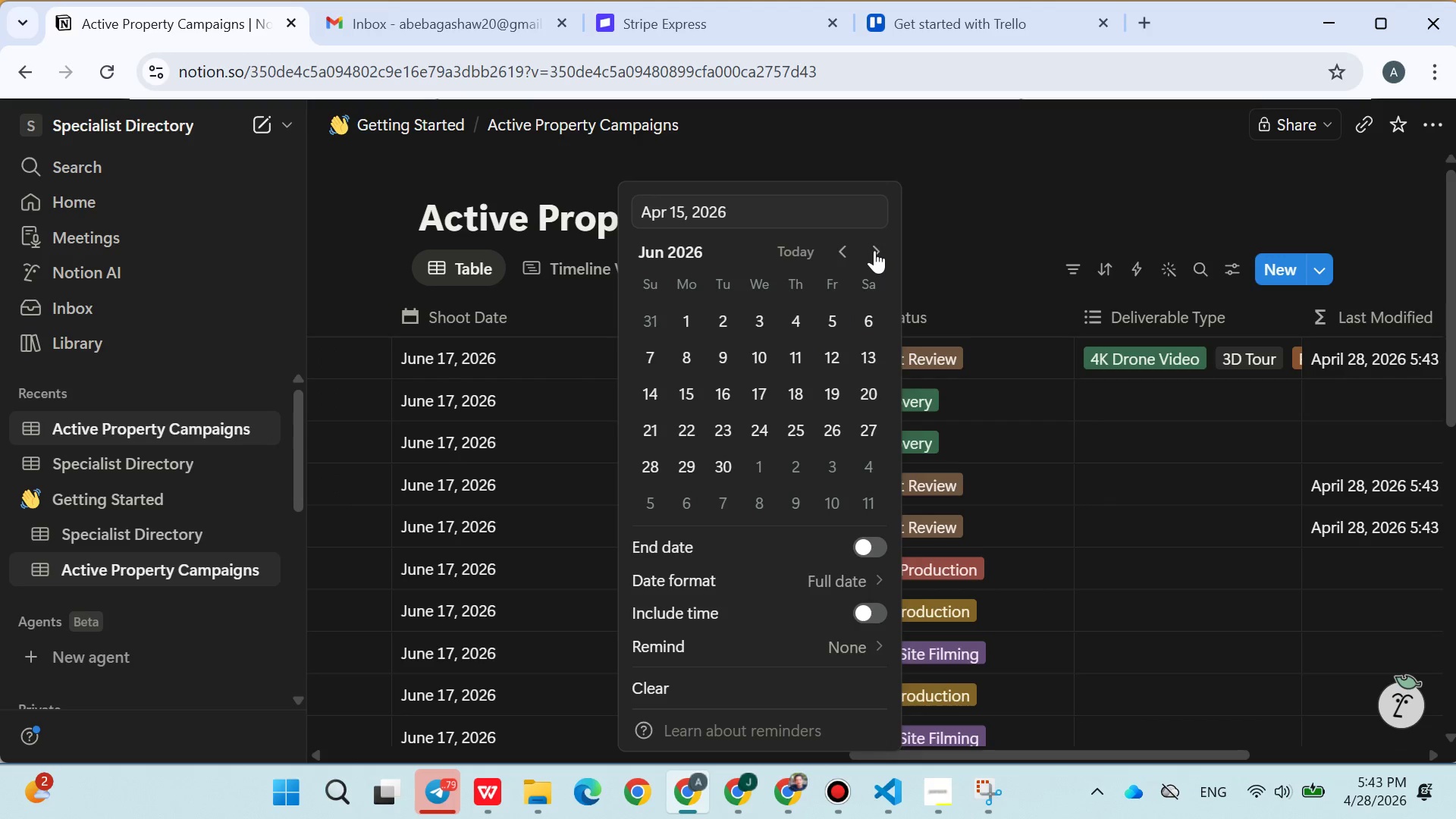 
triple_click([874, 250])
 